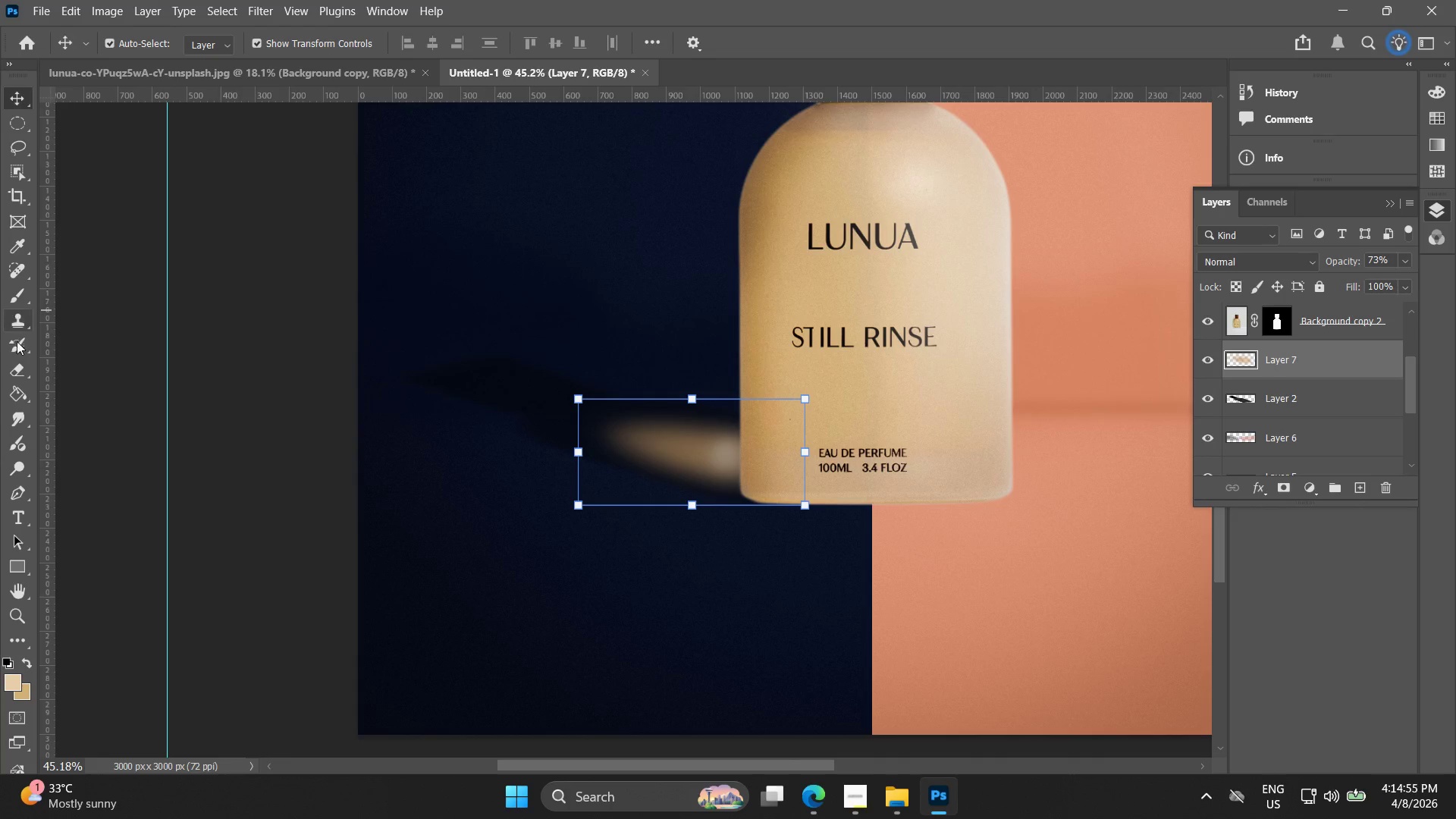 
left_click([19, 284])
 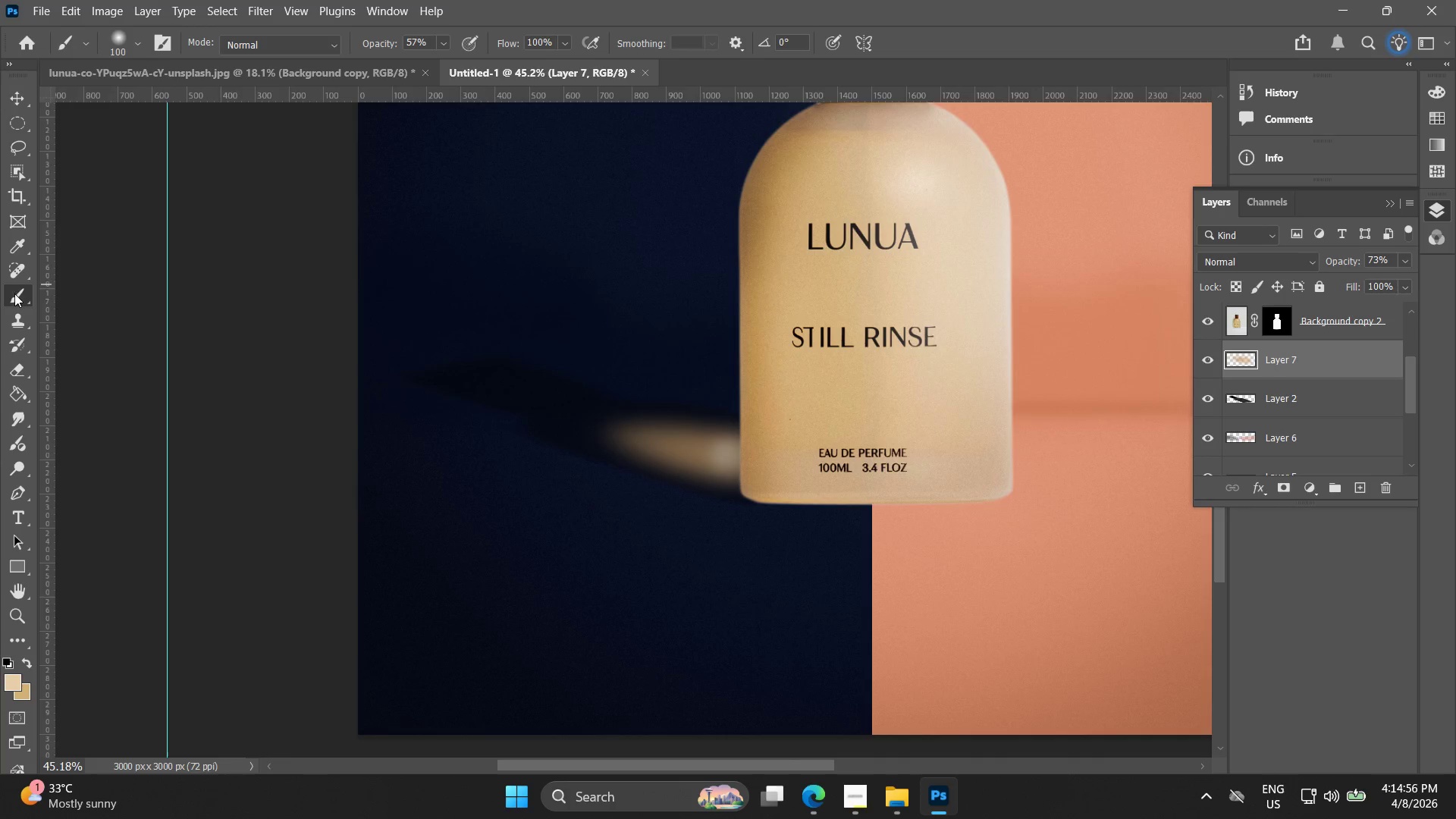 
hold_key(key=AltLeft, duration=0.52)
 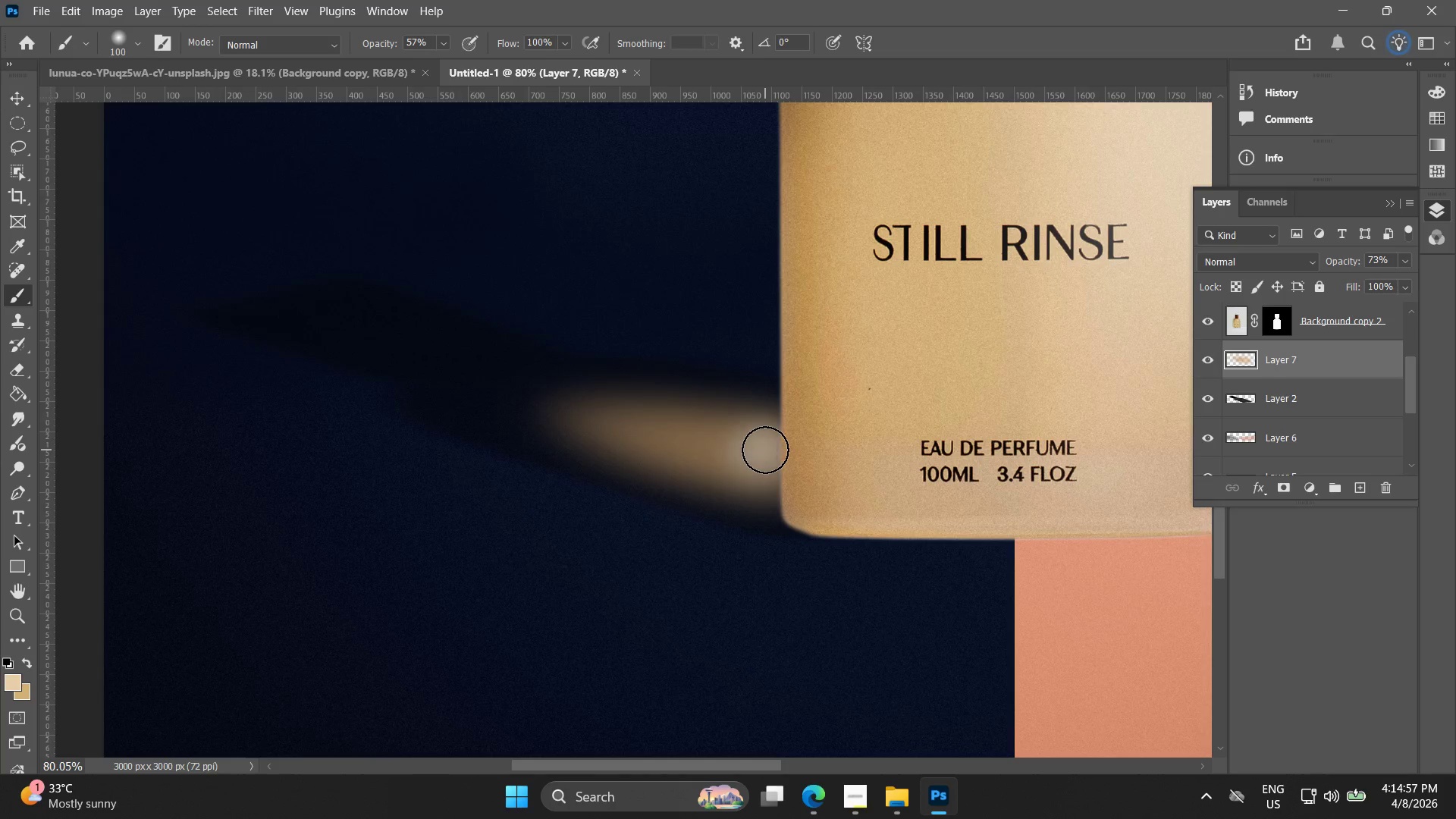 
left_click([765, 450])
 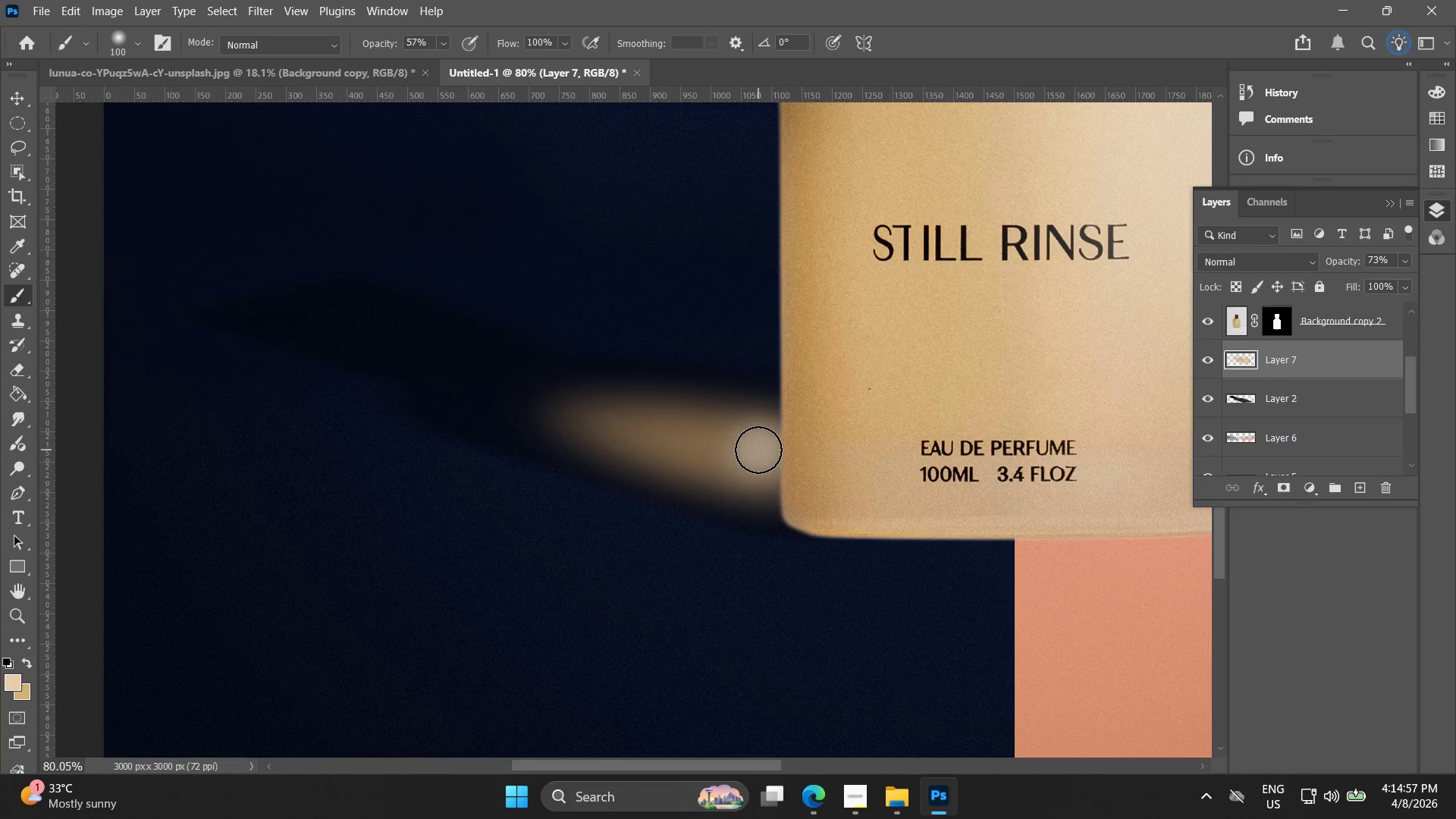 
scroll: coordinate [761, 453], scroll_direction: up, amount: 6.0
 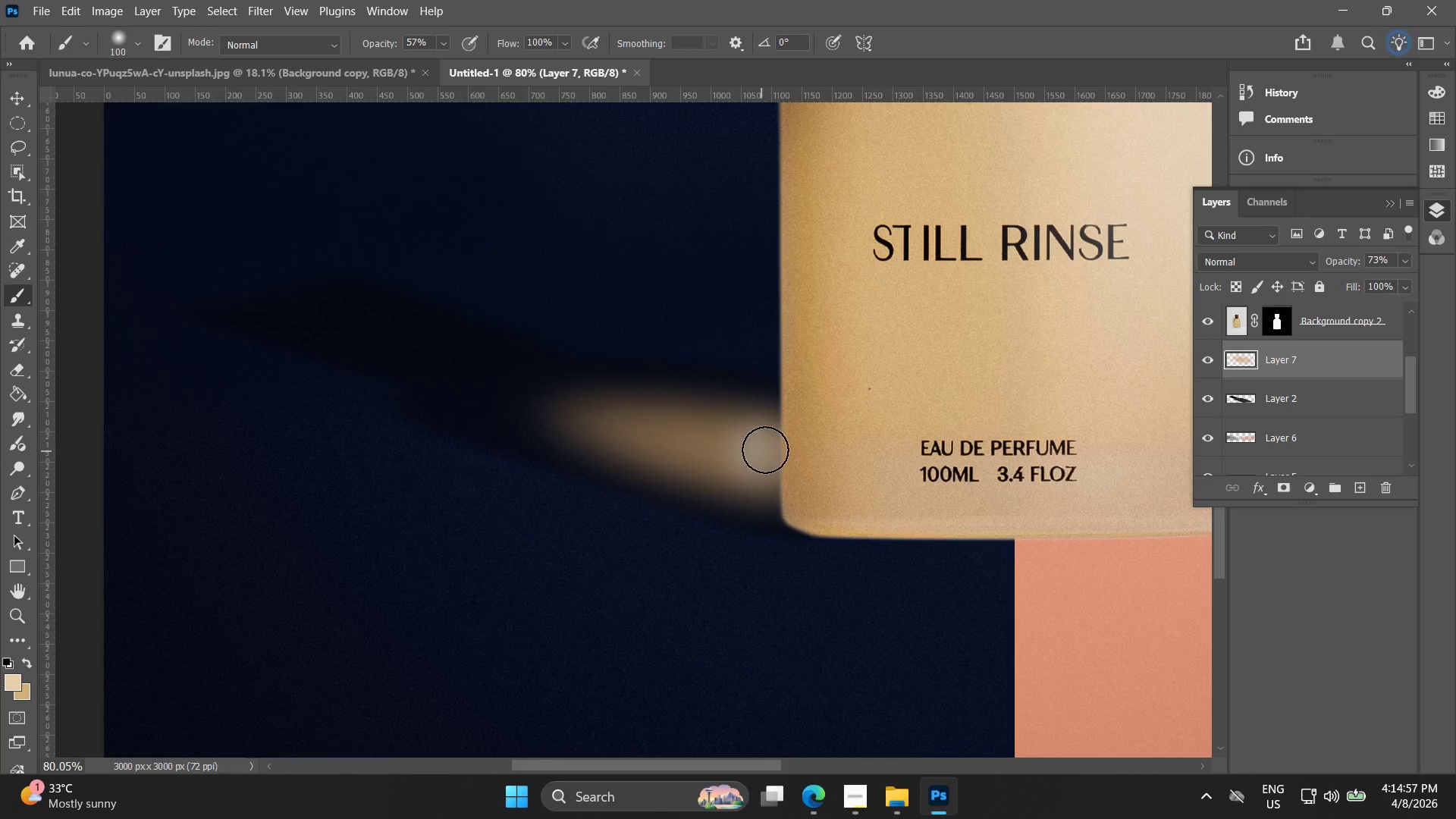 
triple_click([755, 451])
 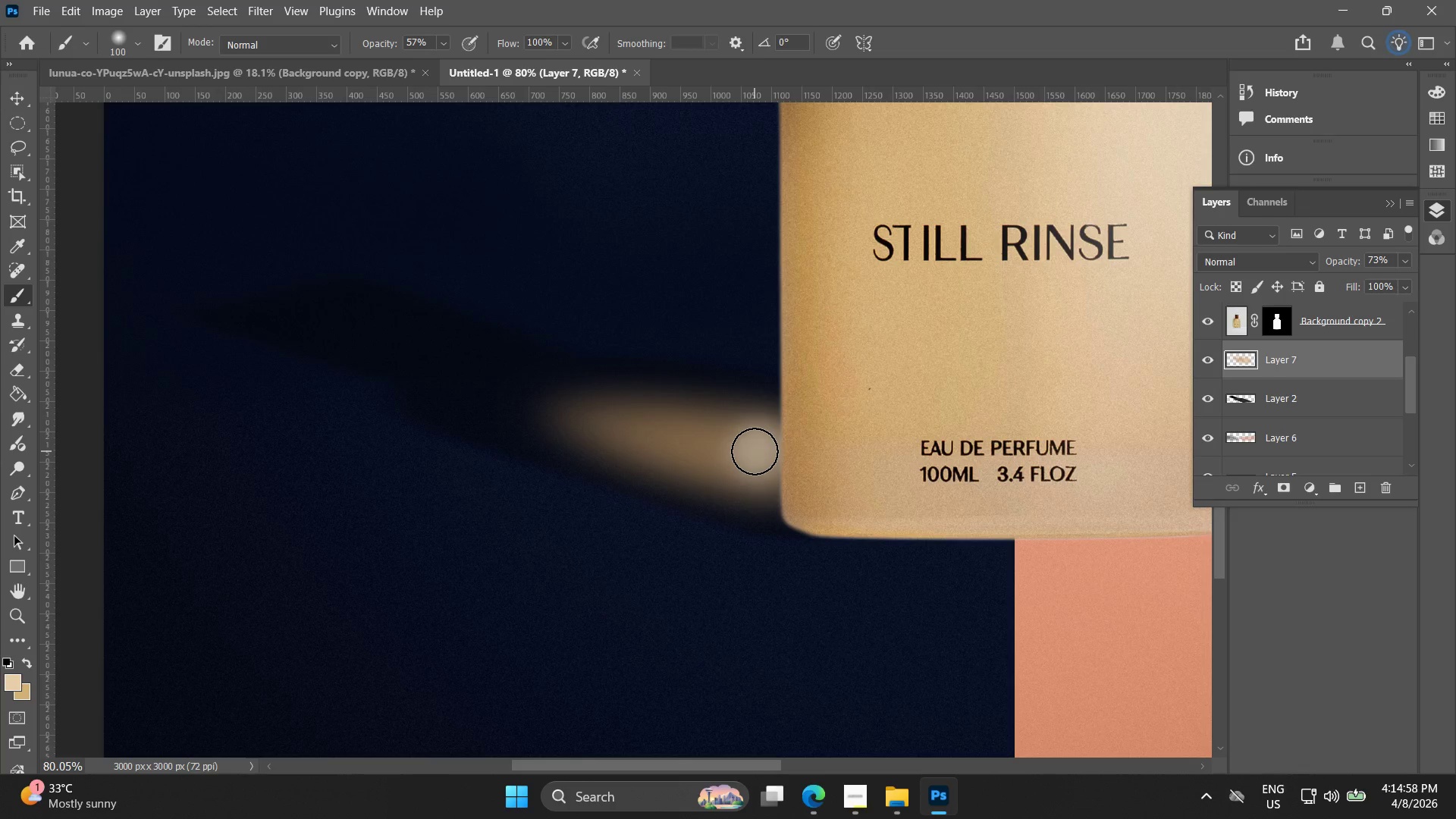 
triple_click([755, 451])
 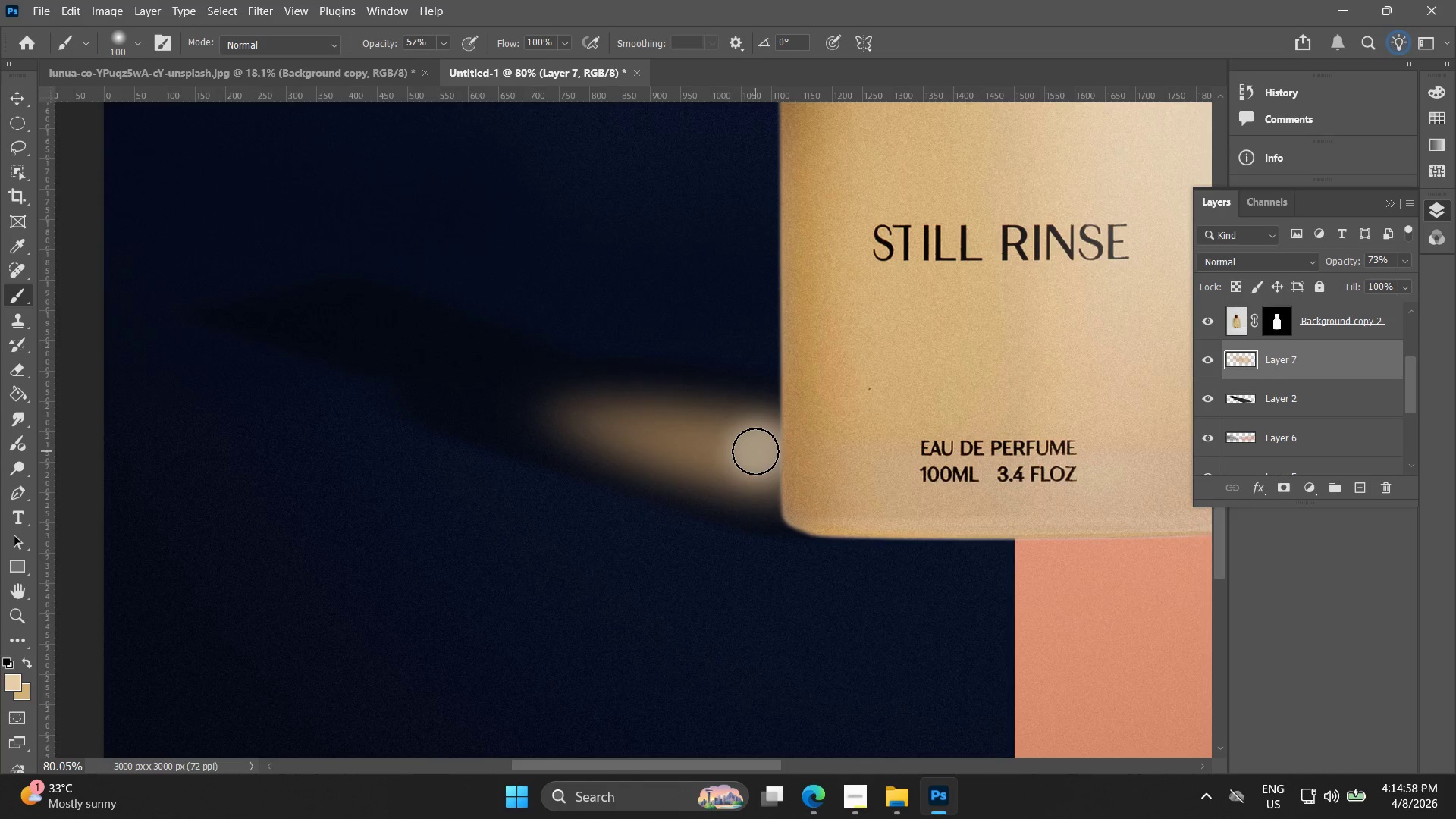 
triple_click([755, 451])
 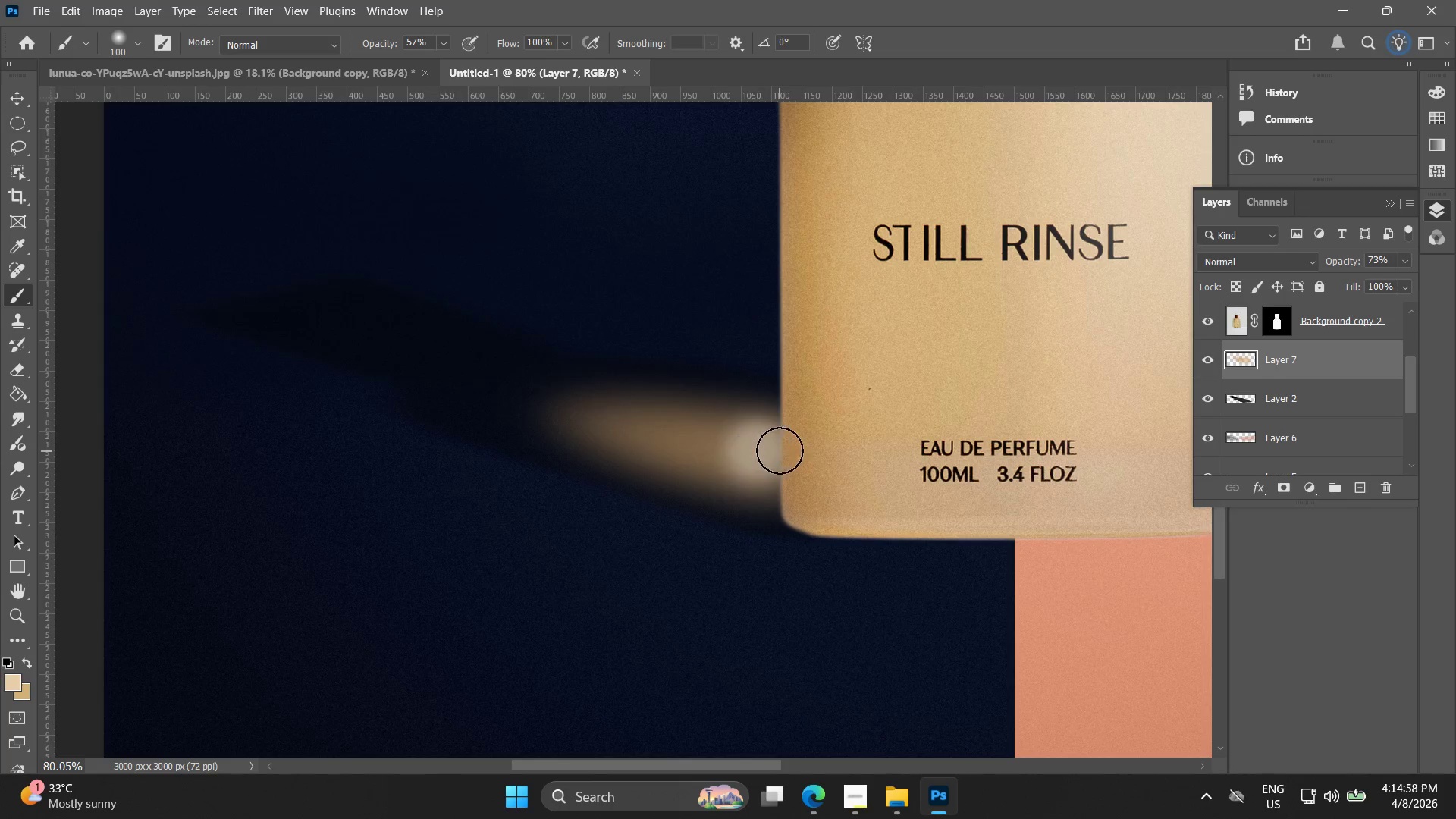 
key(Control+ControlLeft)
 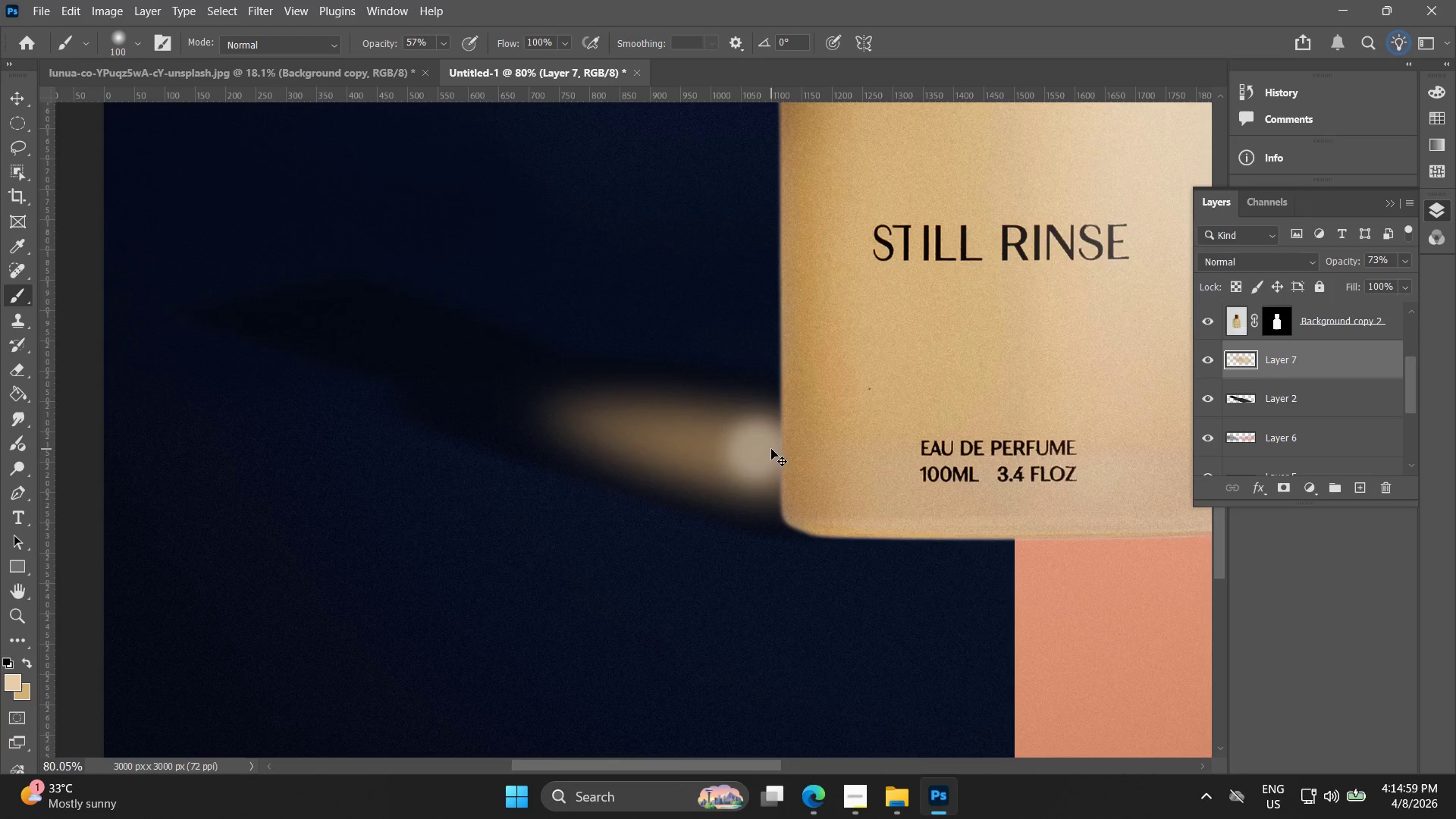 
key(Control+Z)
 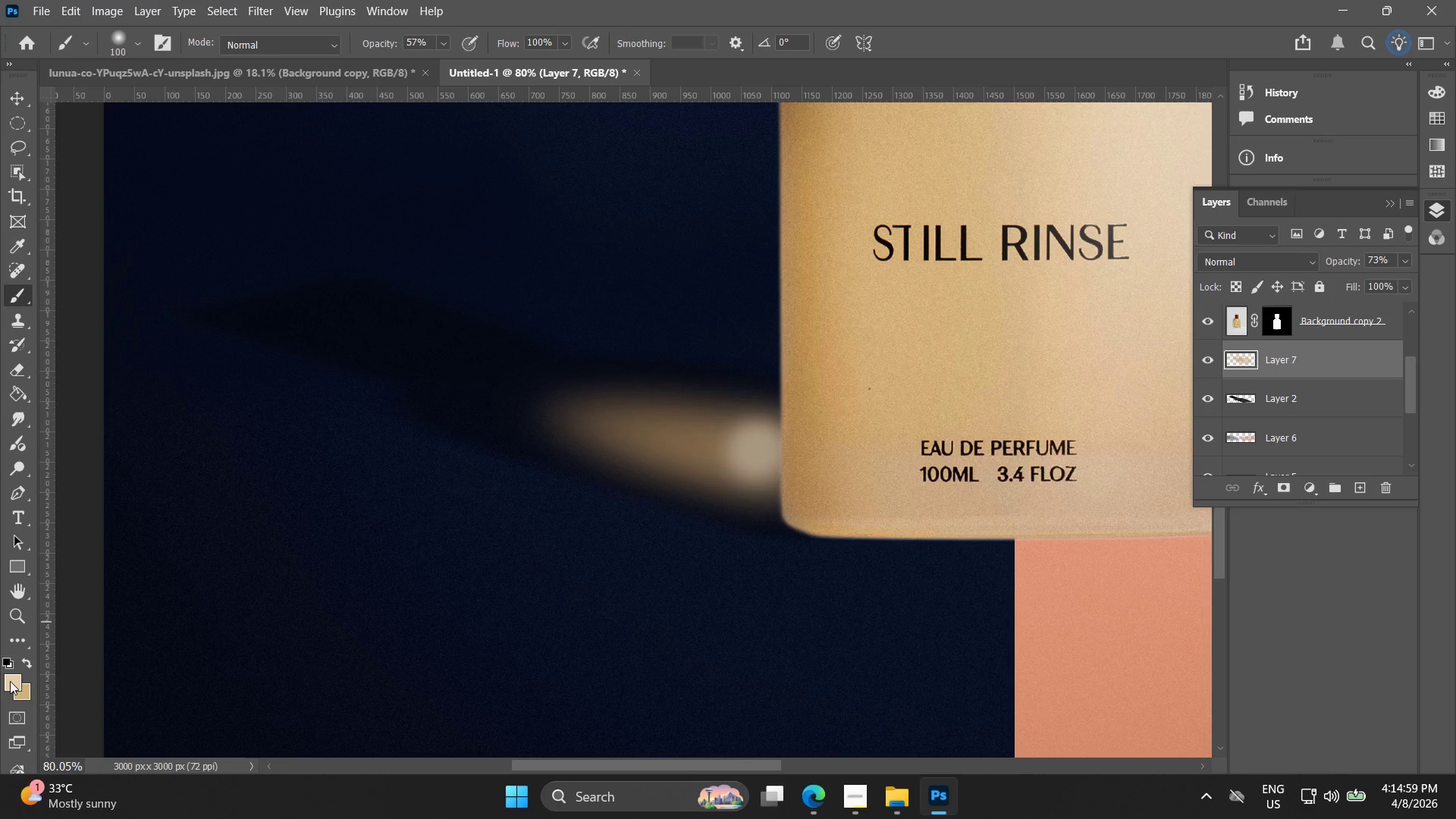 
double_click([11, 680])
 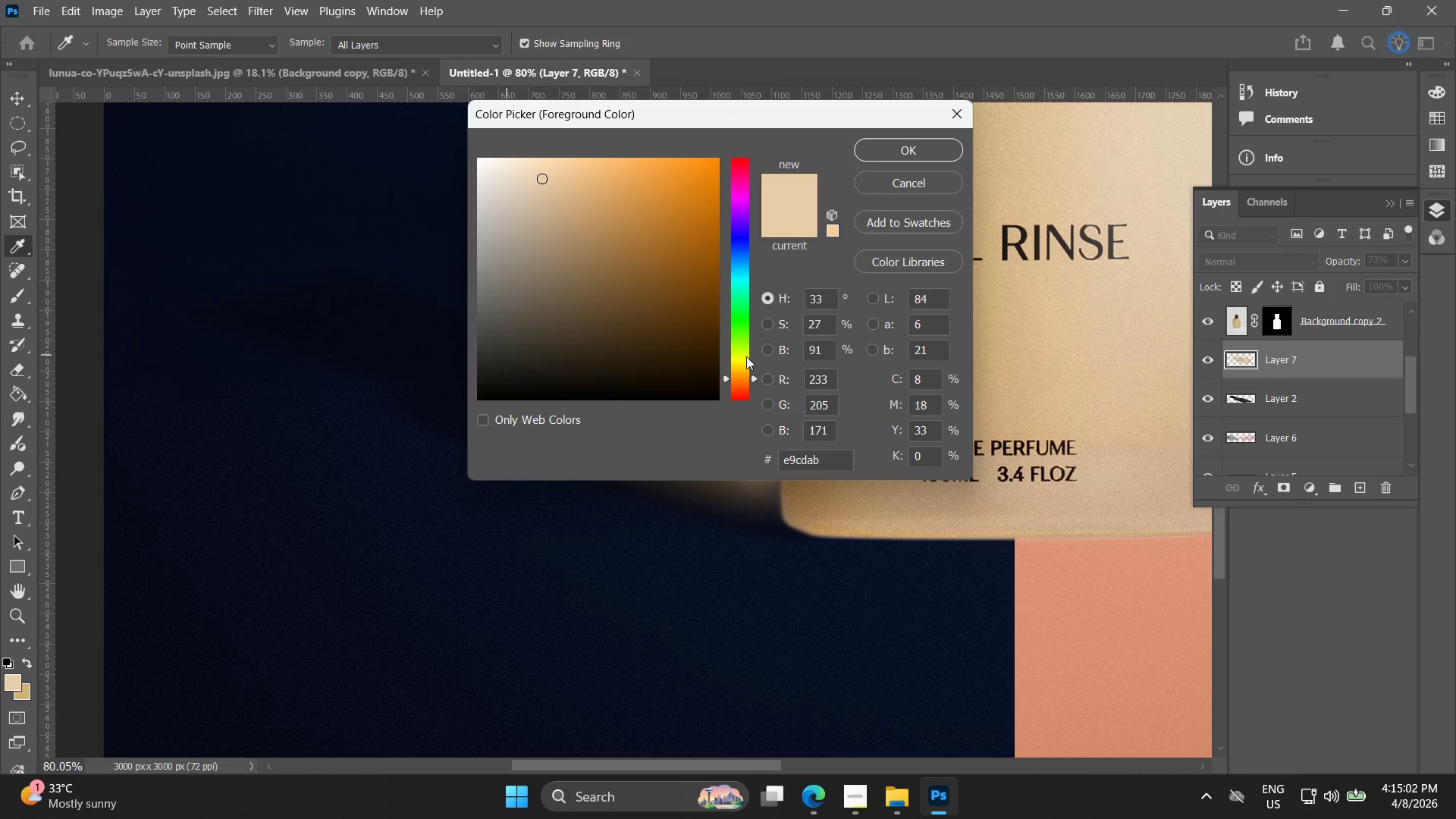 
left_click_drag(start_coordinate=[622, 190], to_coordinate=[635, 158])
 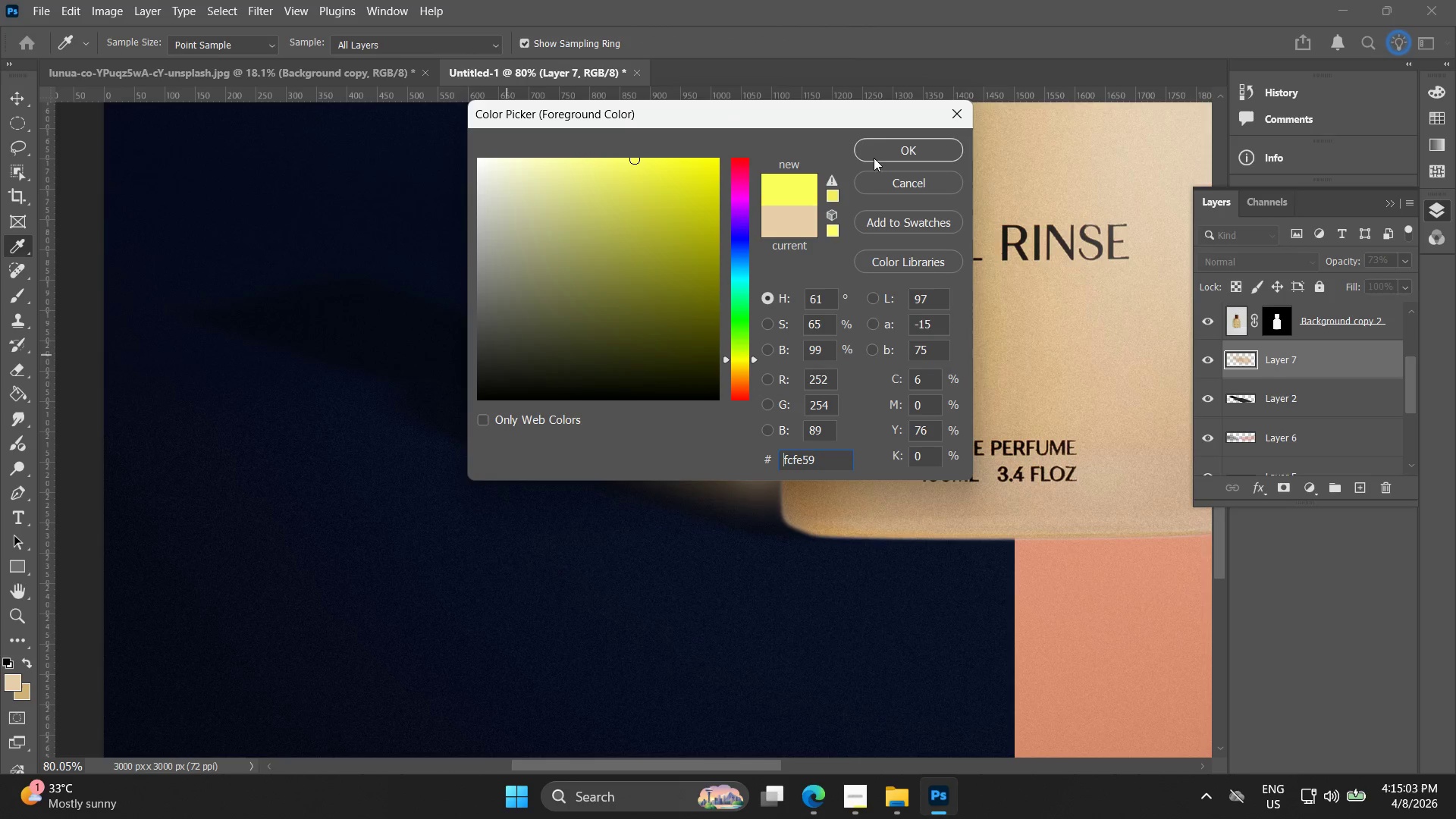 
left_click([880, 153])
 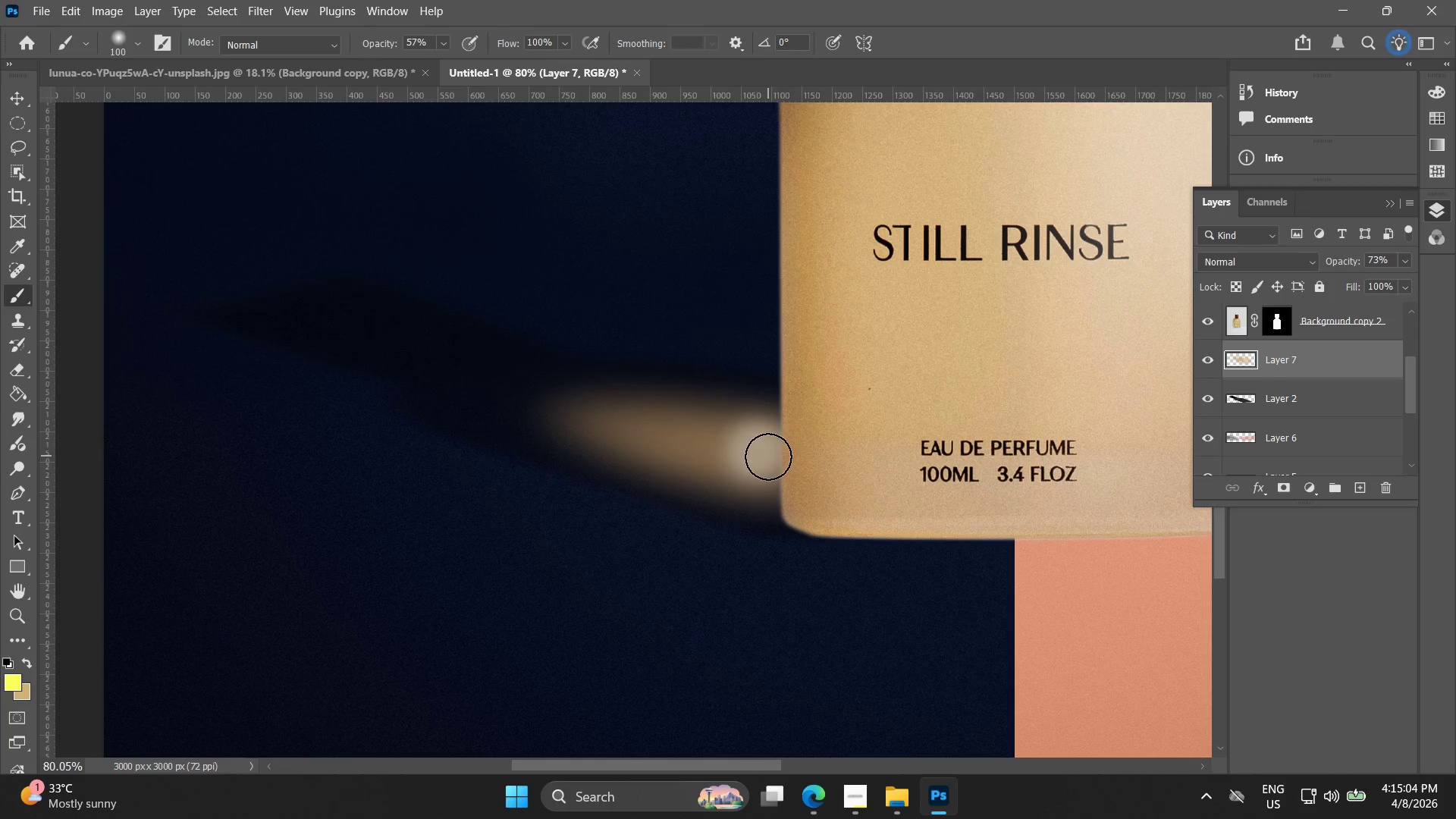 
left_click([766, 444])
 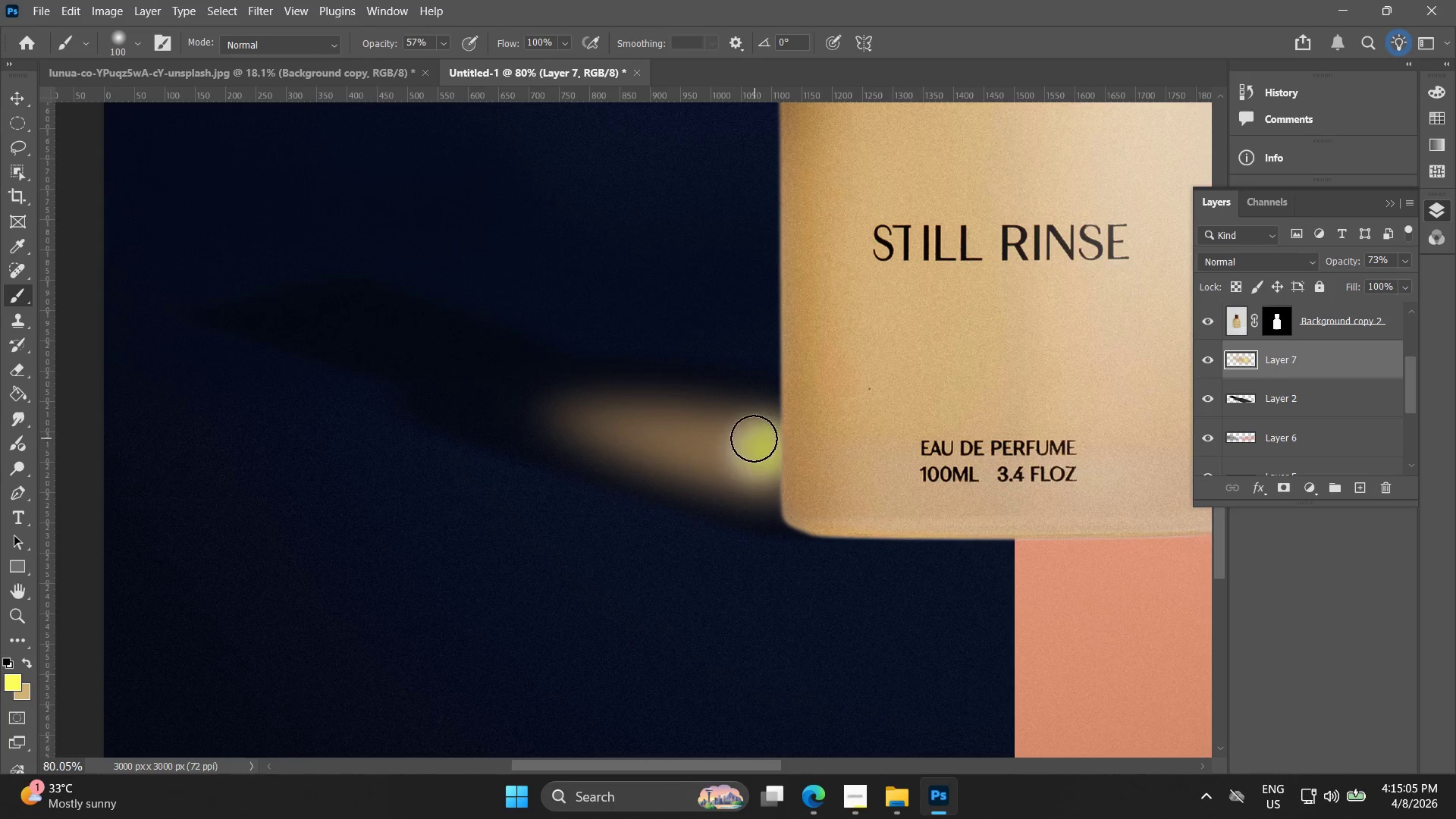 
left_click_drag(start_coordinate=[752, 453], to_coordinate=[745, 447])
 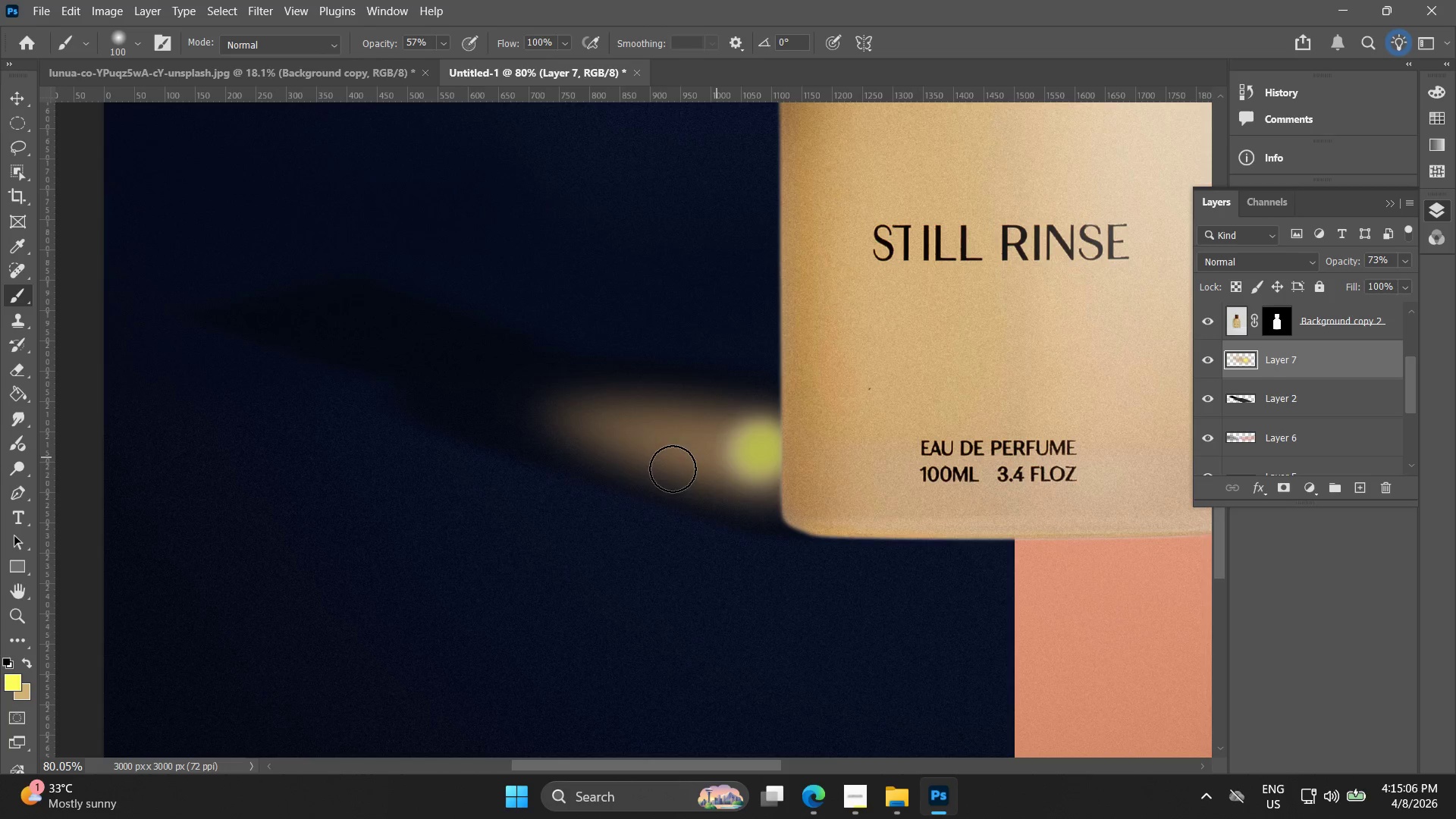 
key(Alt+AltLeft)
 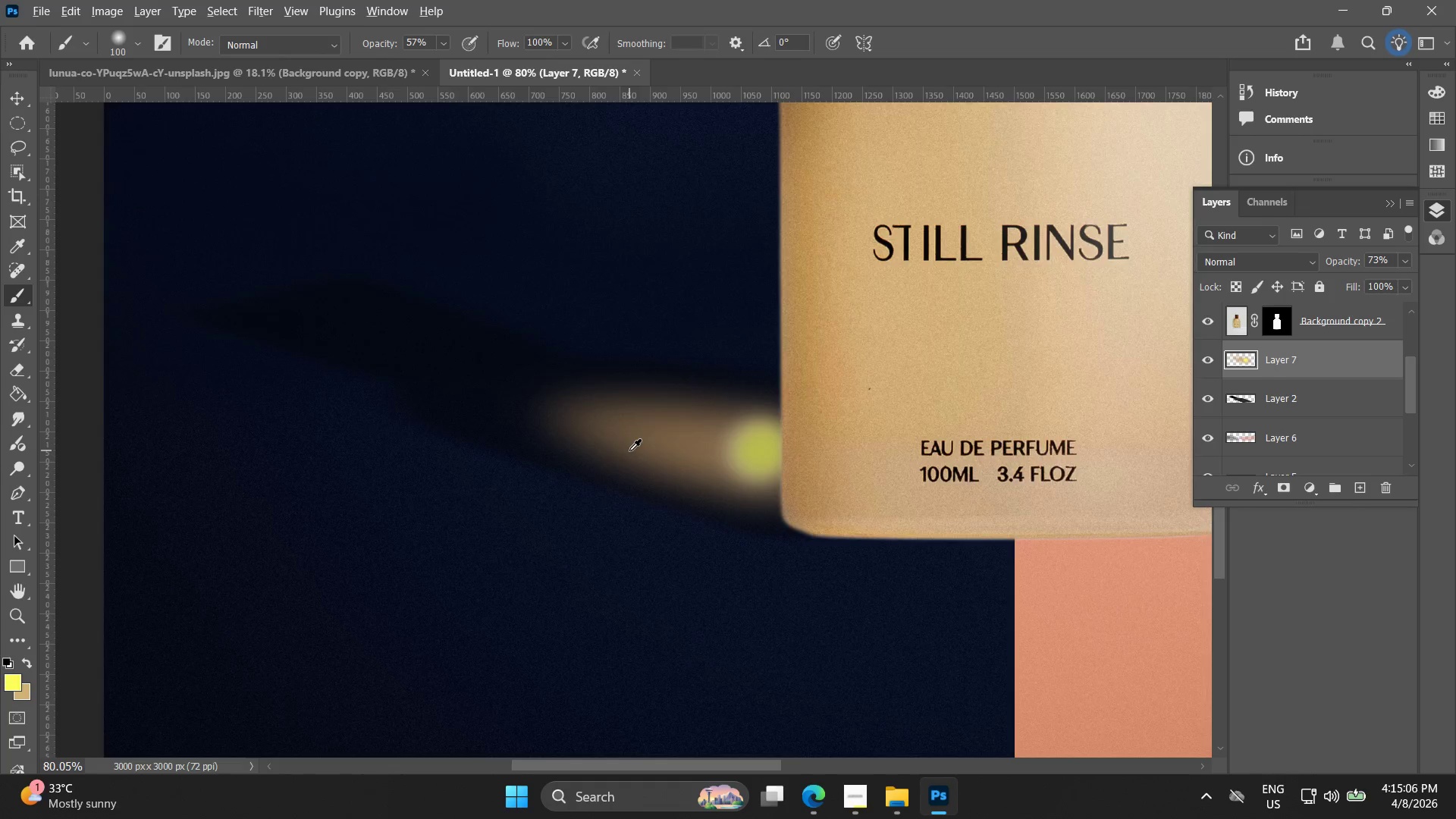 
scroll: coordinate [629, 450], scroll_direction: down, amount: 2.0
 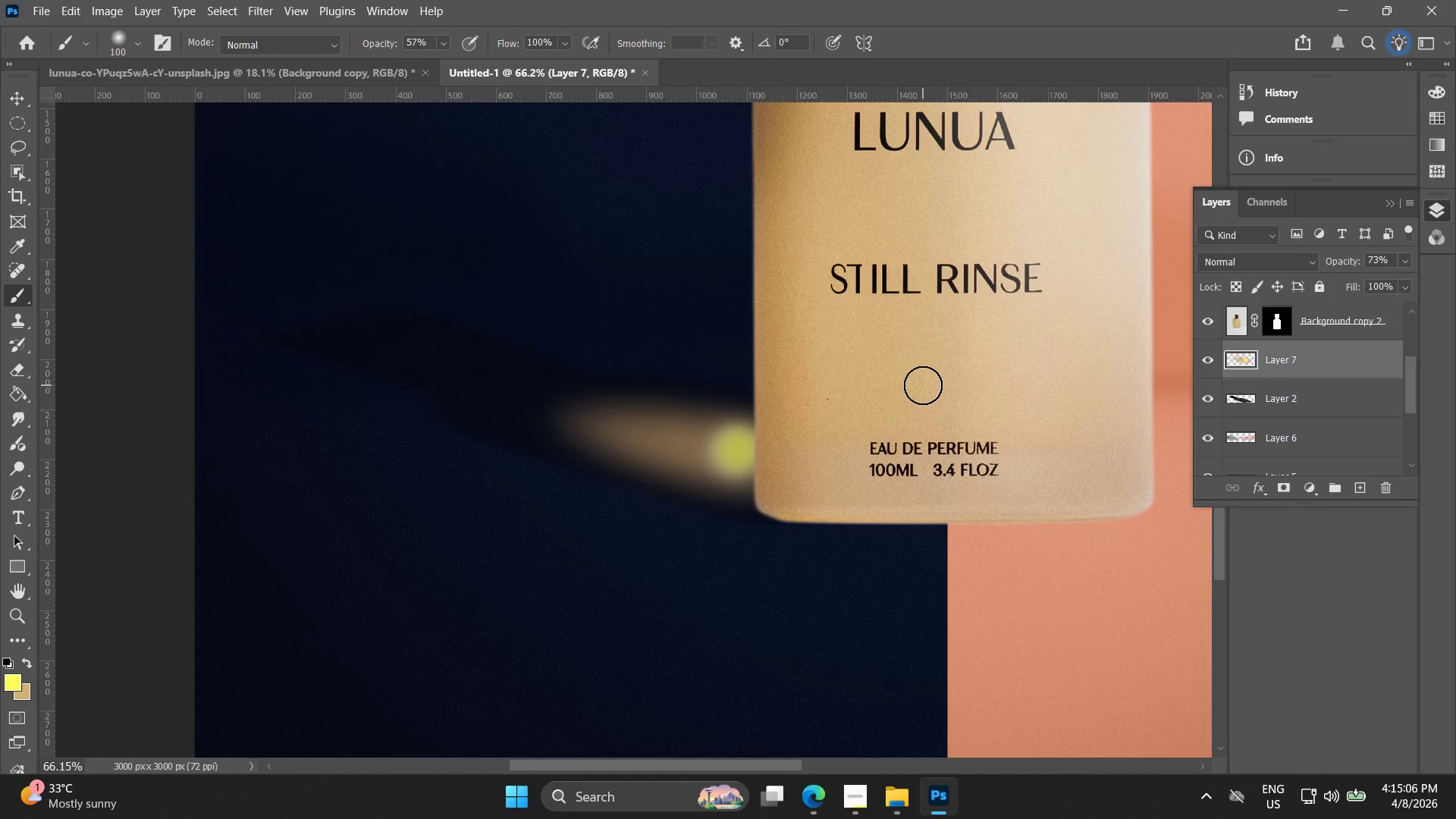 
key(Control+Z)
 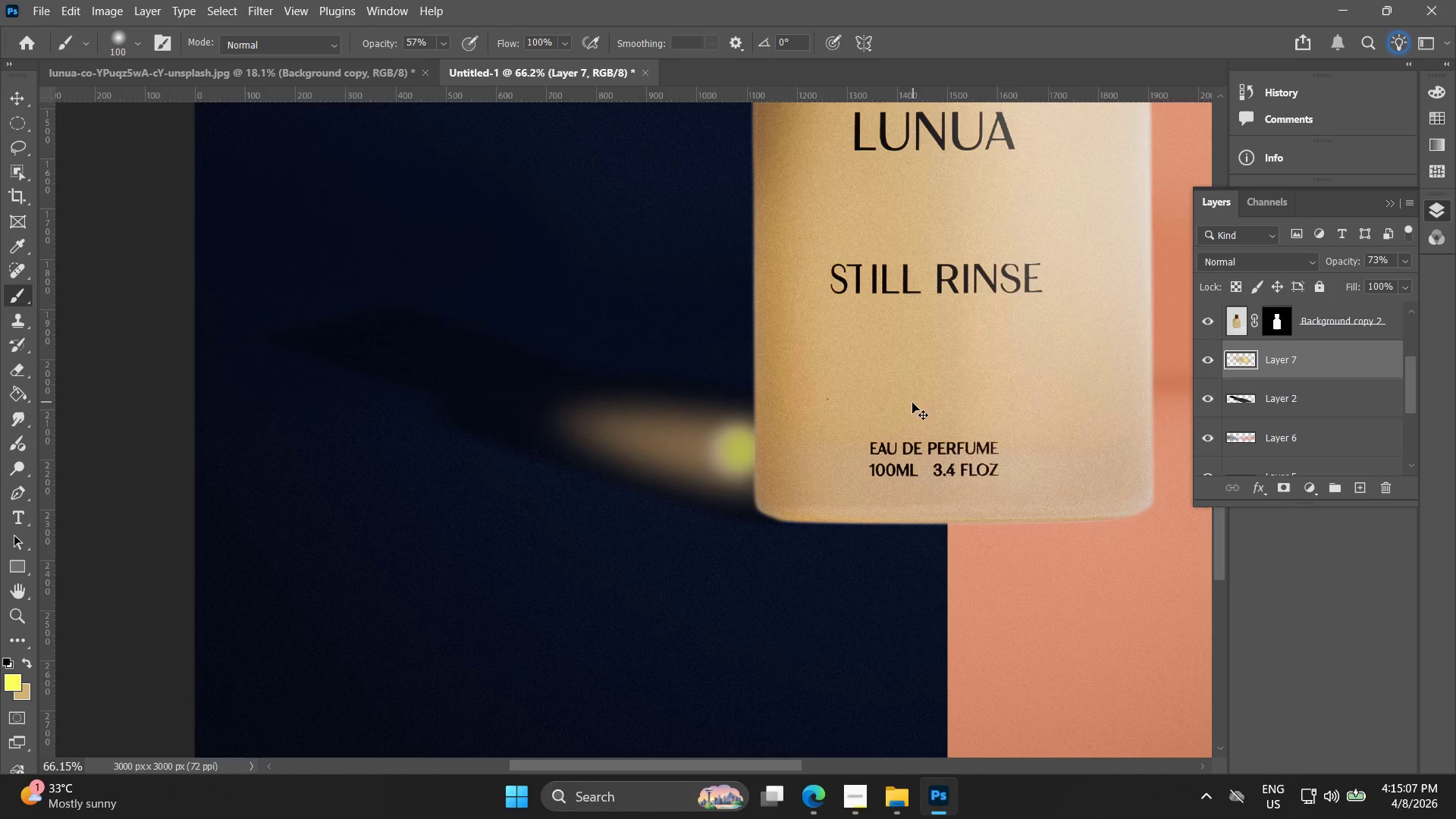 
key(Control+Z)
 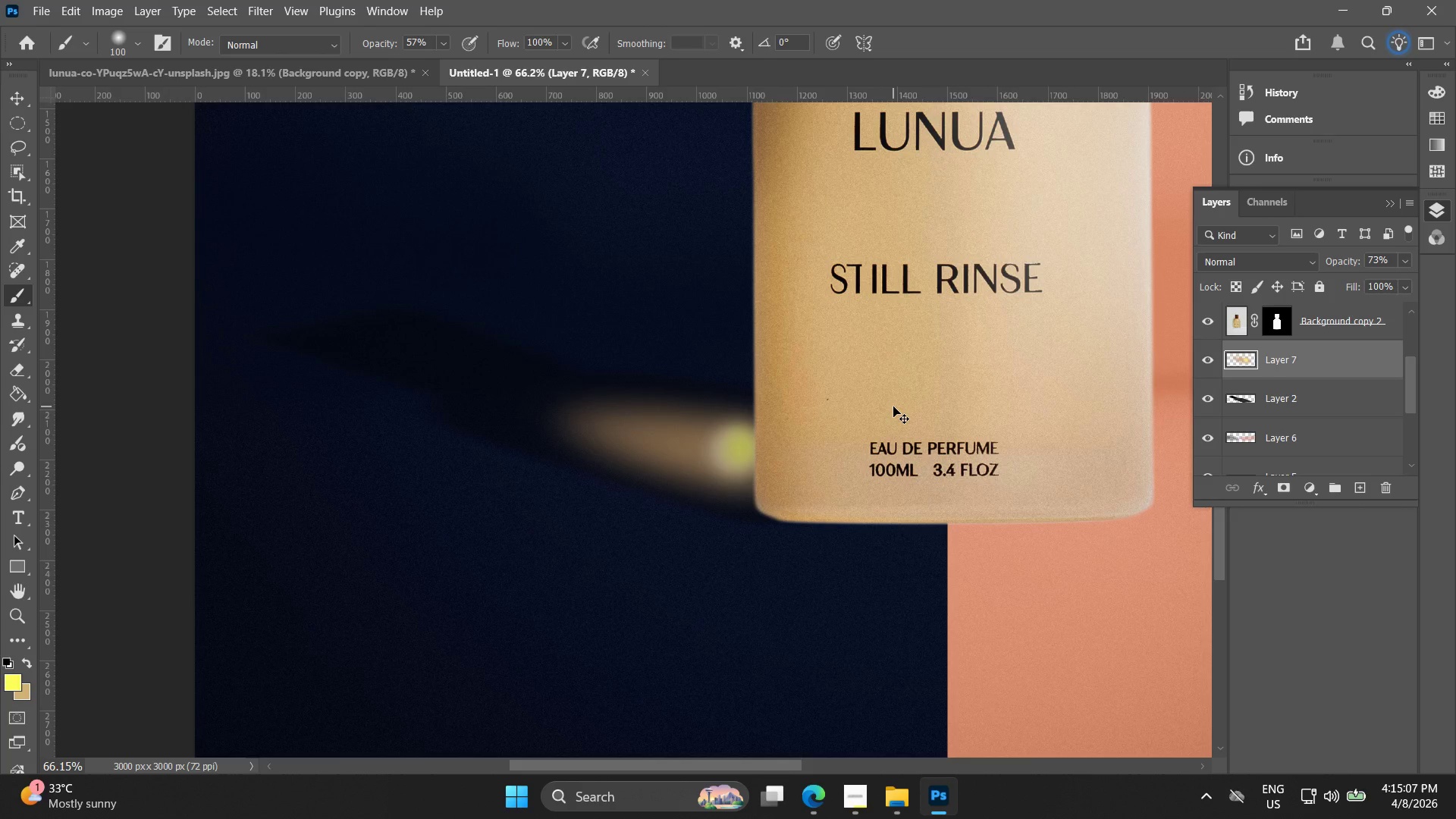 
key(Control+Z)
 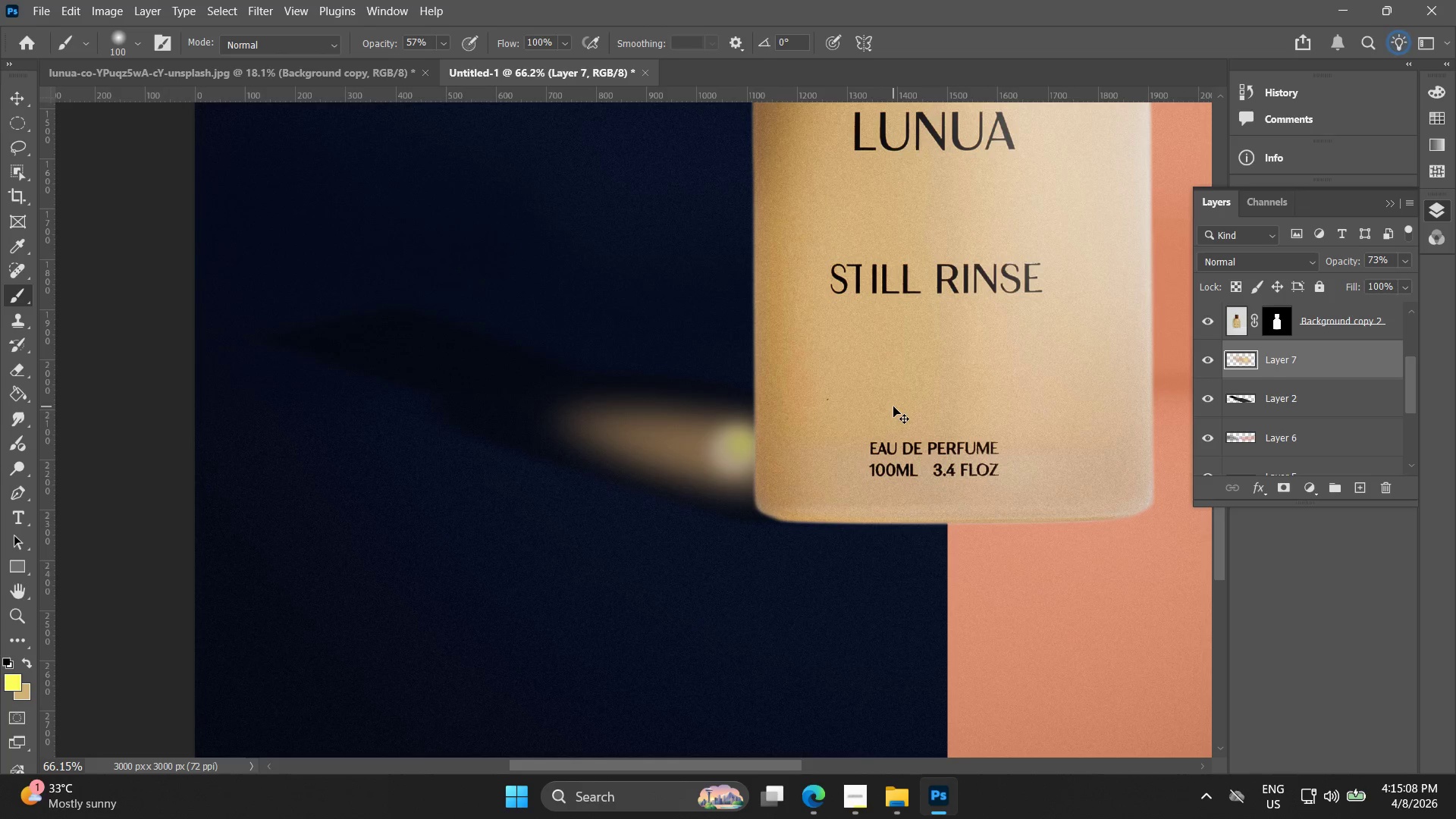 
key(Control+Z)
 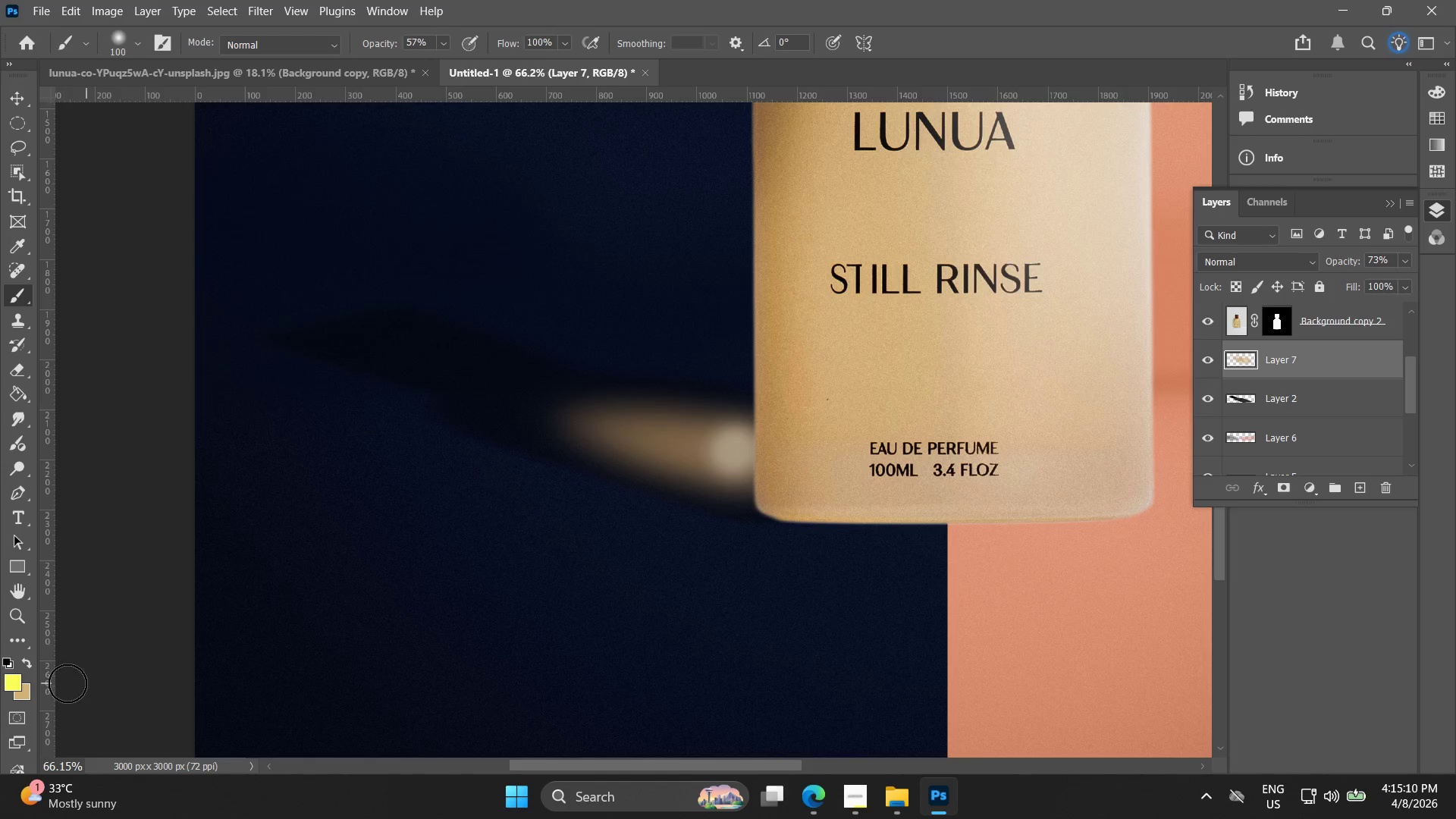 
left_click([14, 683])
 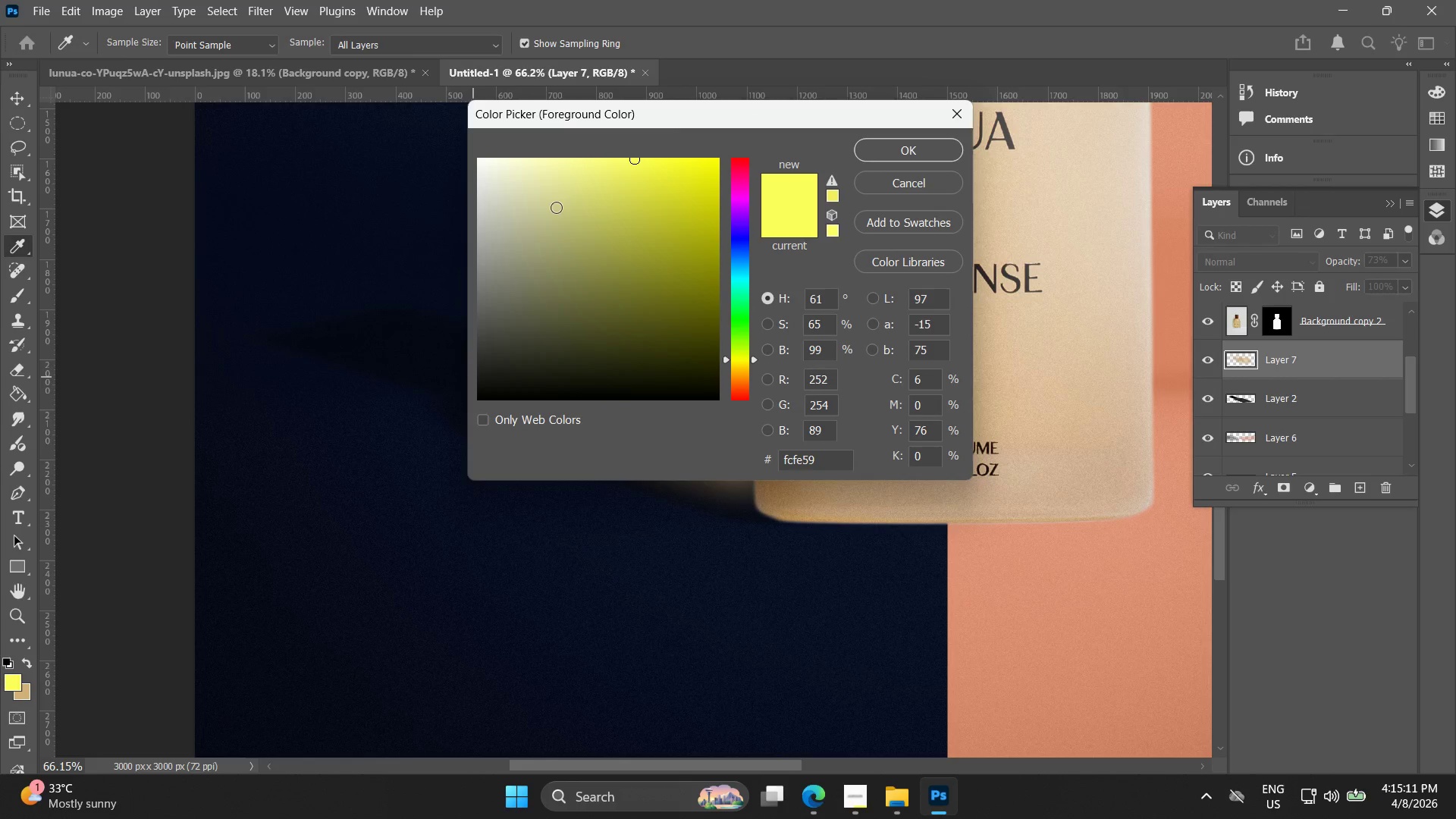 
left_click_drag(start_coordinate=[566, 165], to_coordinate=[518, 144])
 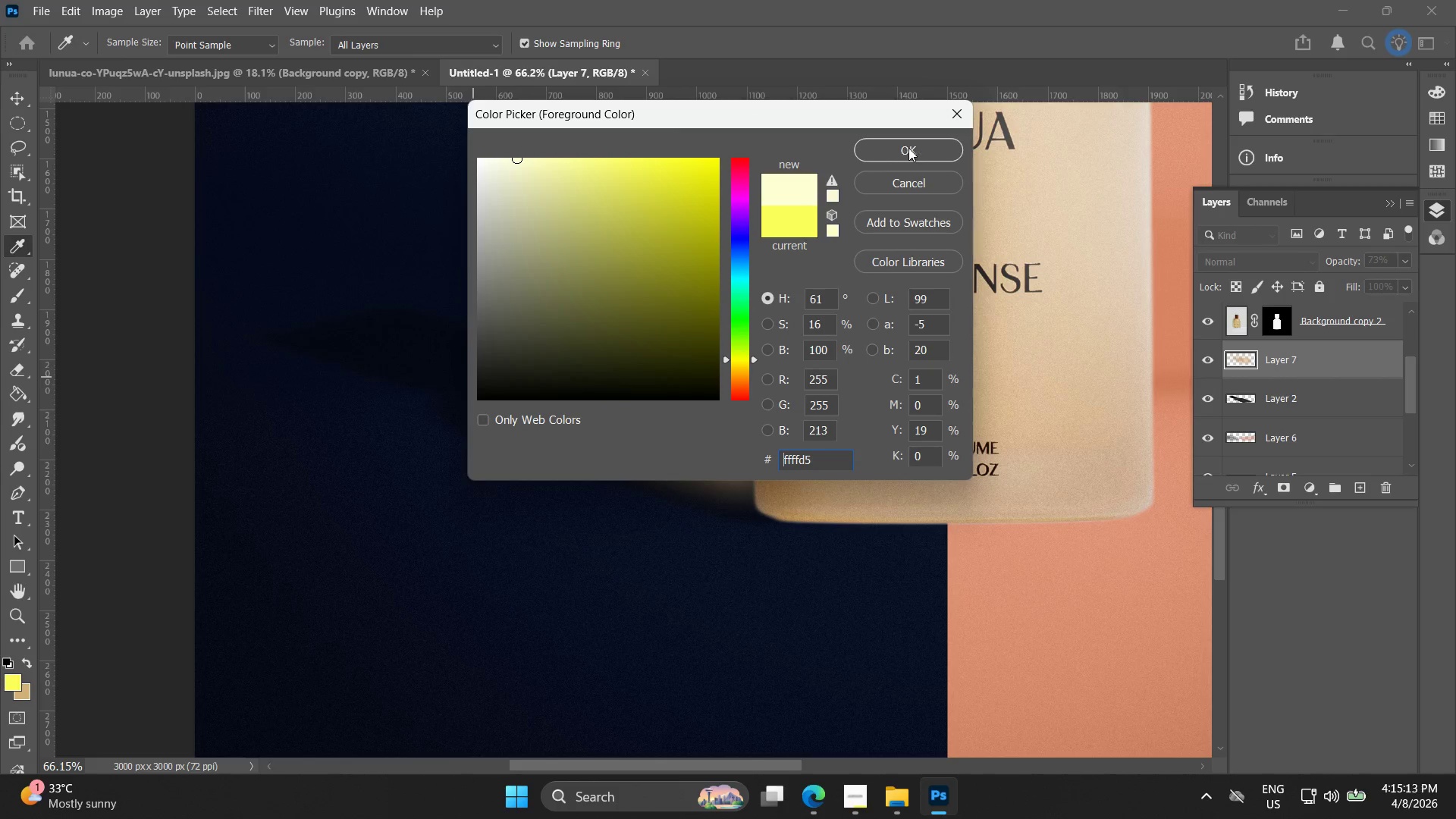 
left_click([911, 147])
 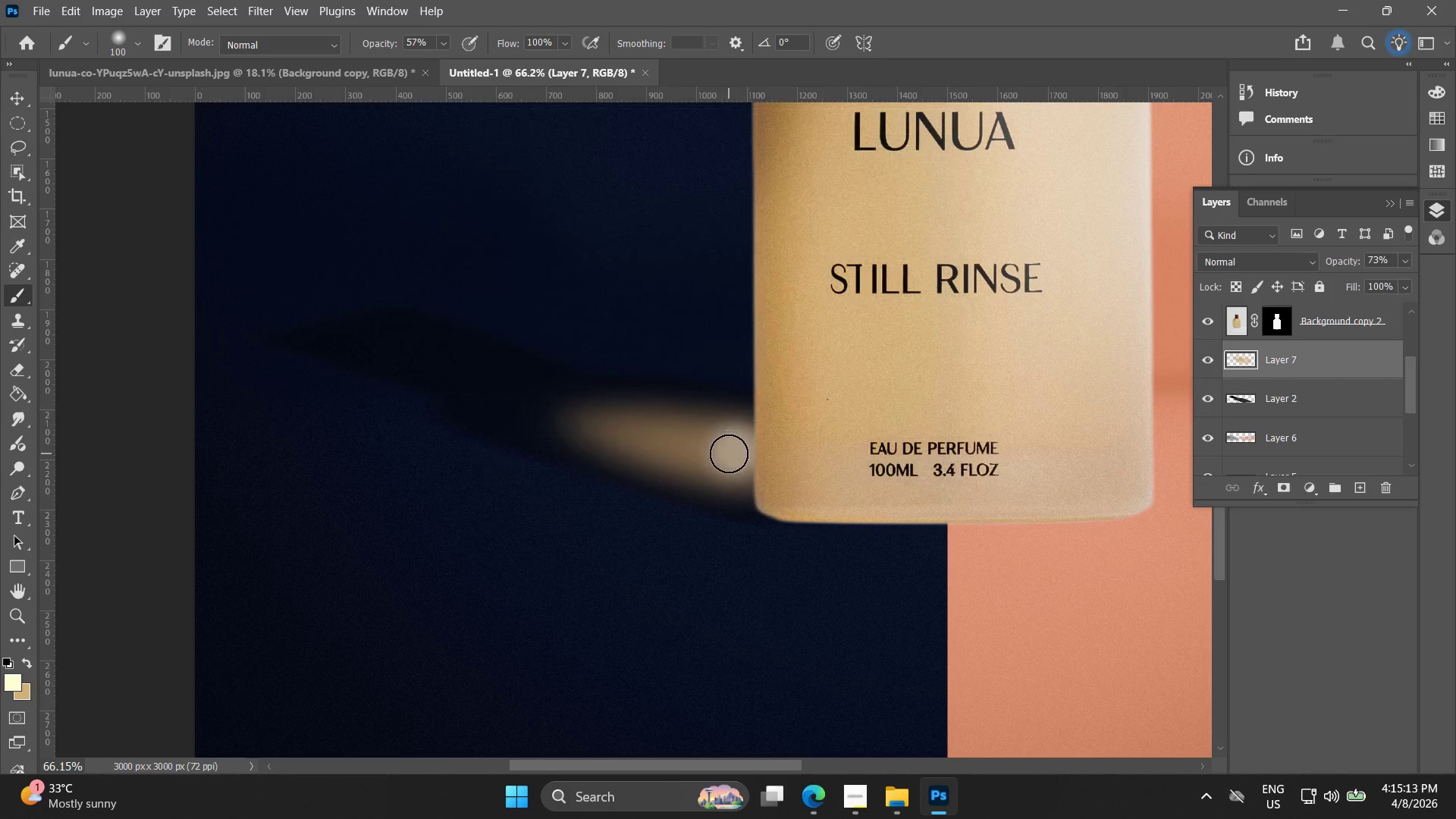 
left_click([739, 450])
 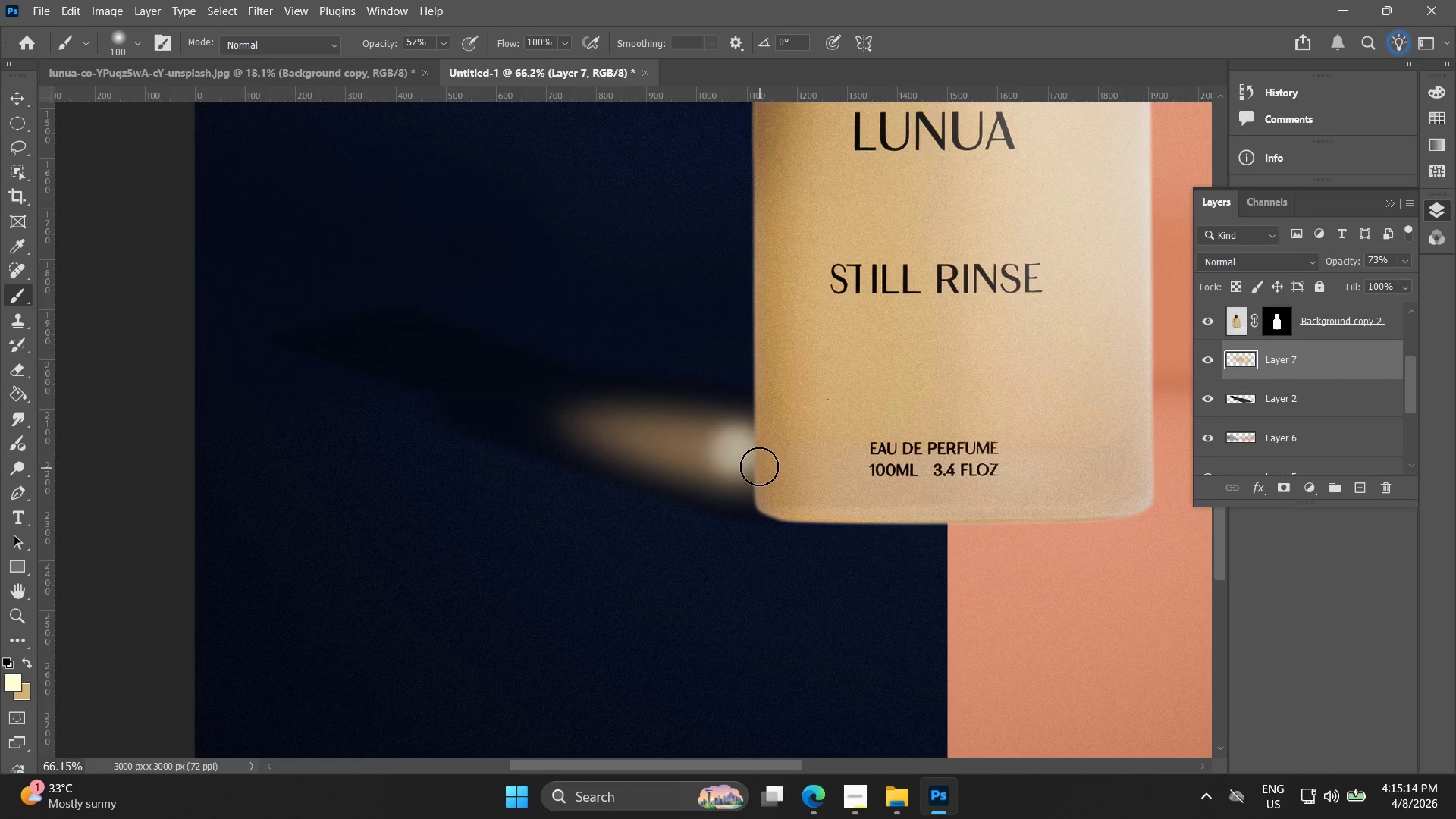 
left_click([756, 459])
 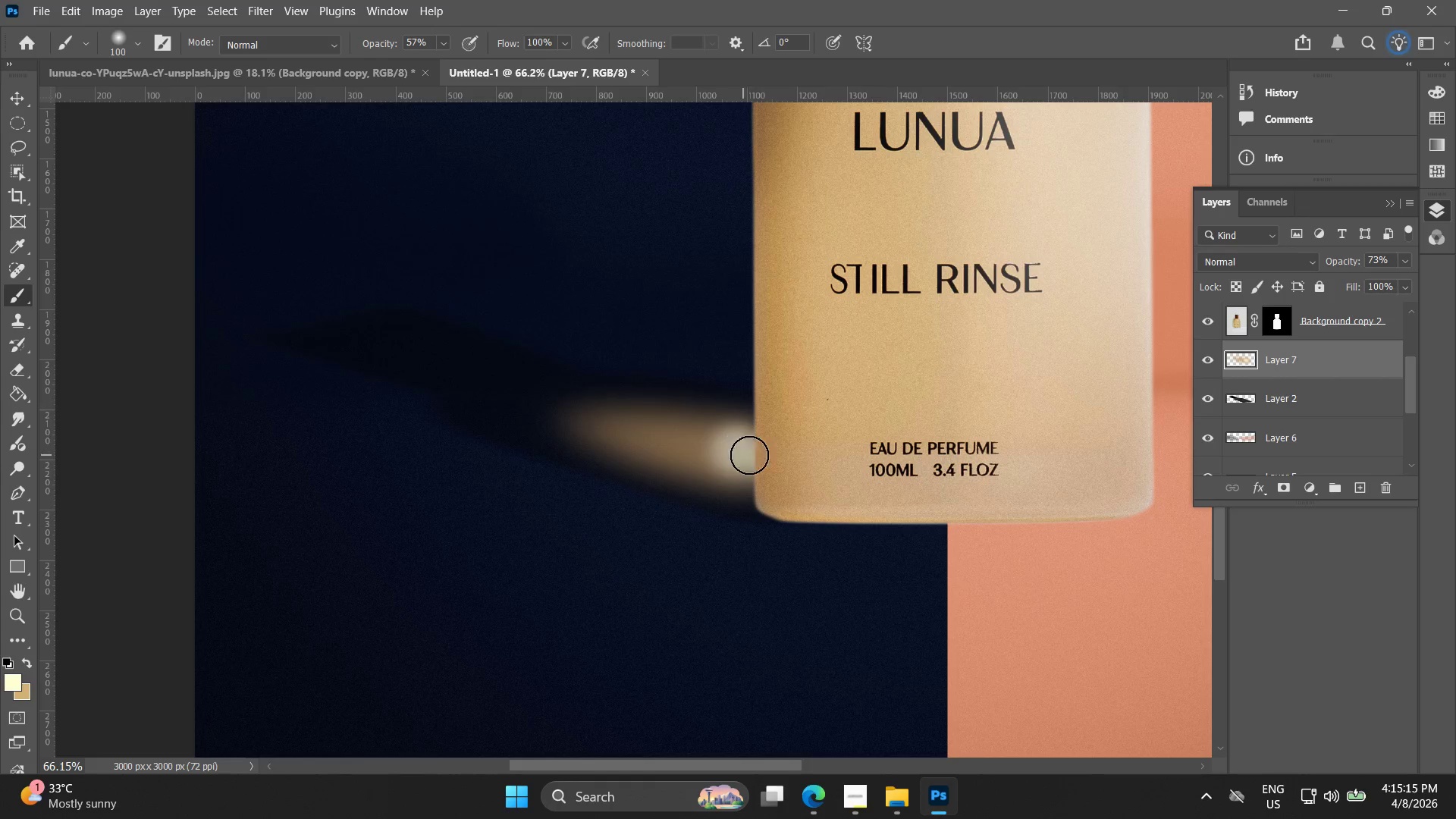 
hold_key(key=AltLeft, duration=0.7)
scroll: coordinate [887, 334], scroll_direction: down, amount: 8.0
 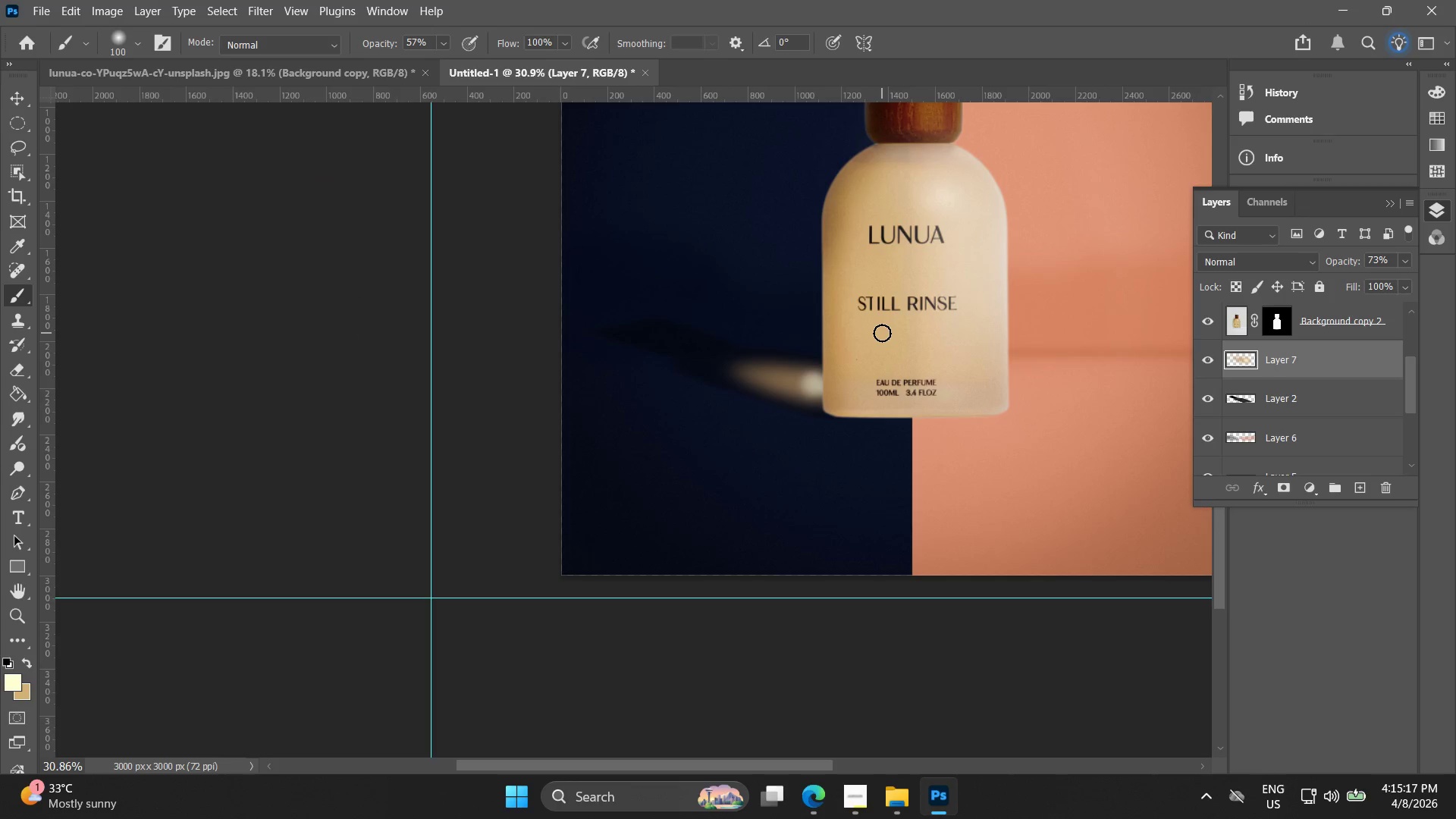 
hold_key(key=AltLeft, duration=0.36)
scroll: coordinate [795, 453], scroll_direction: up, amount: 4.0
 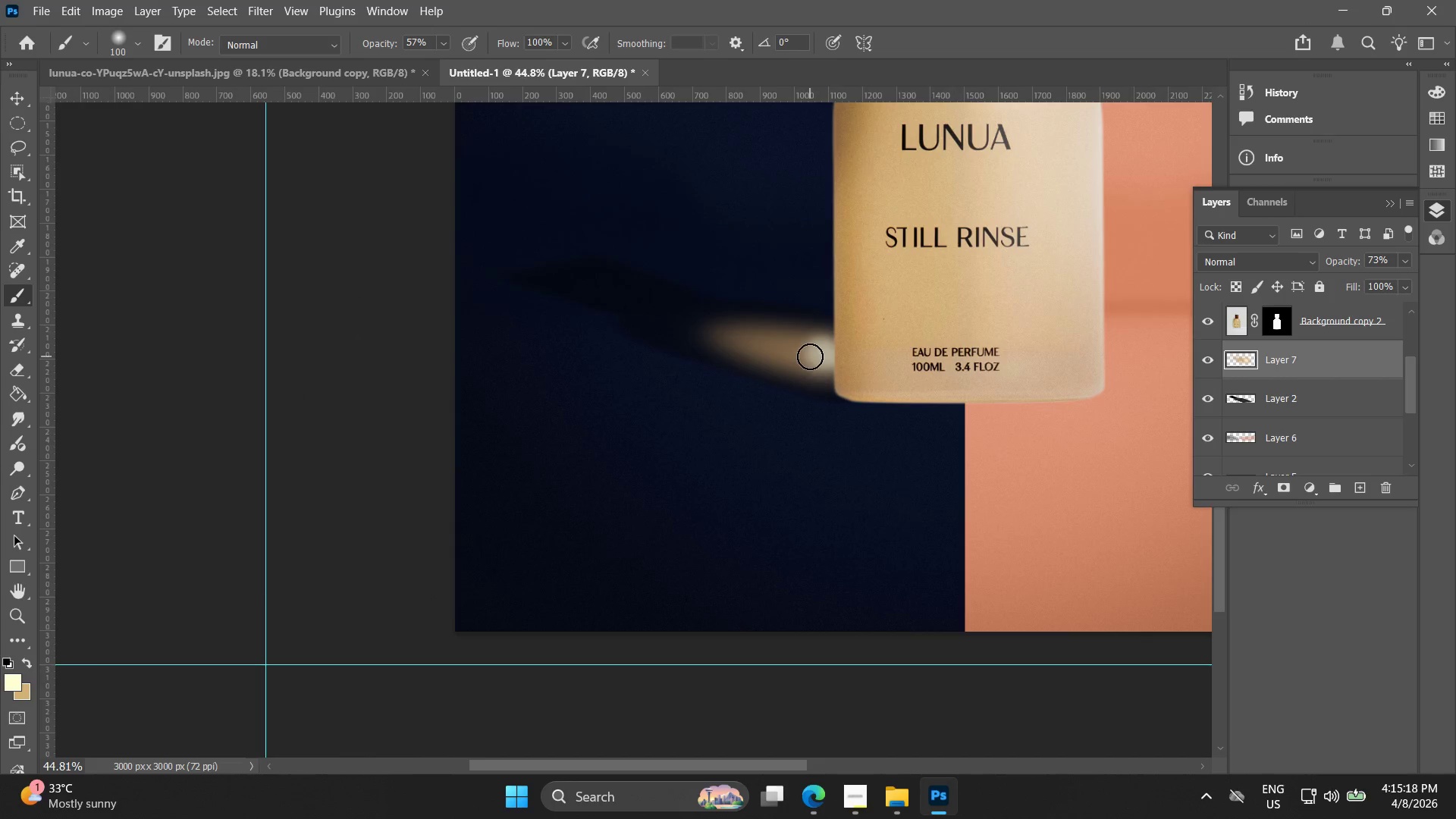 
key(Alt+AltLeft)
 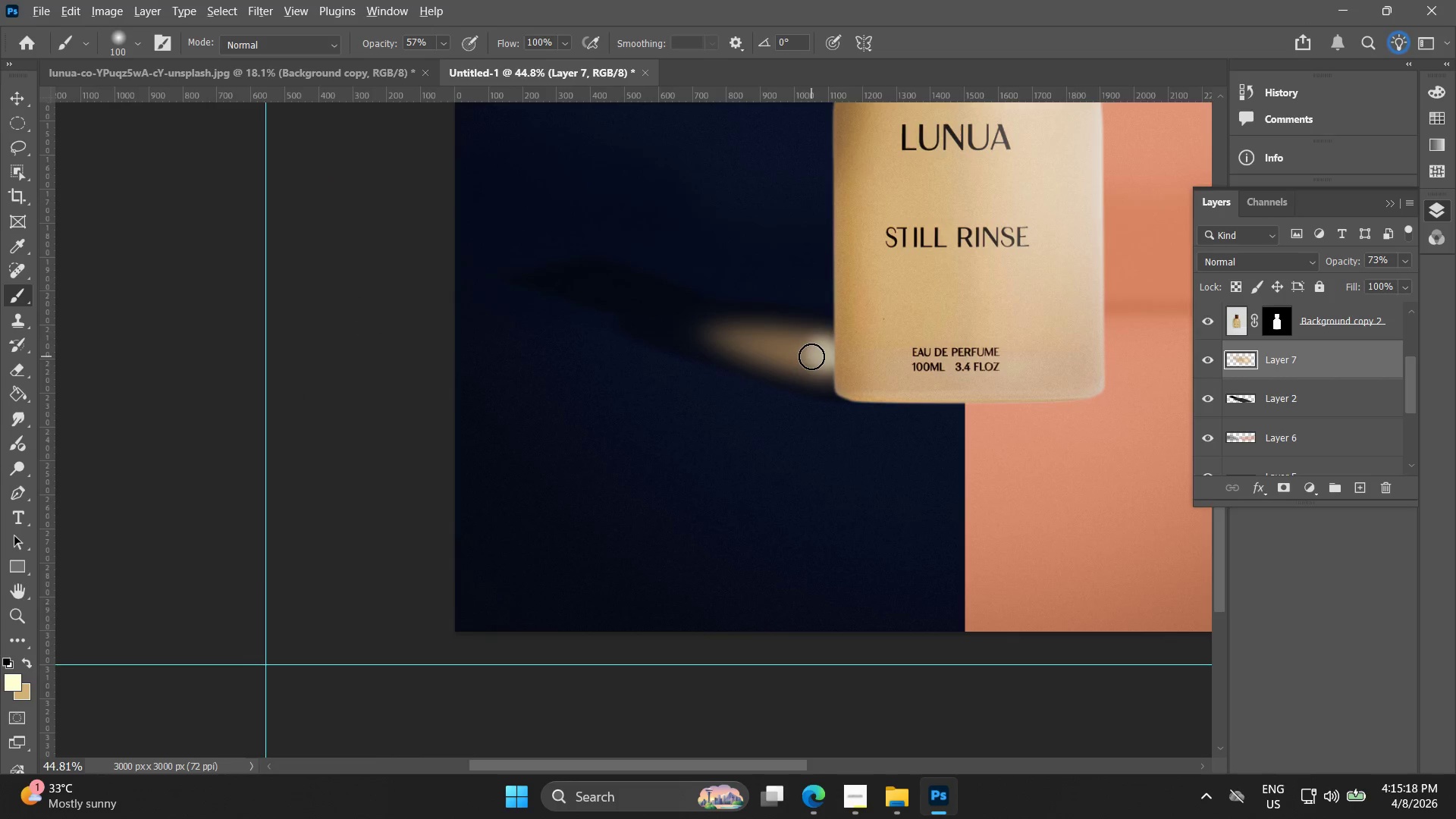 
scroll: coordinate [812, 356], scroll_direction: up, amount: 3.0
 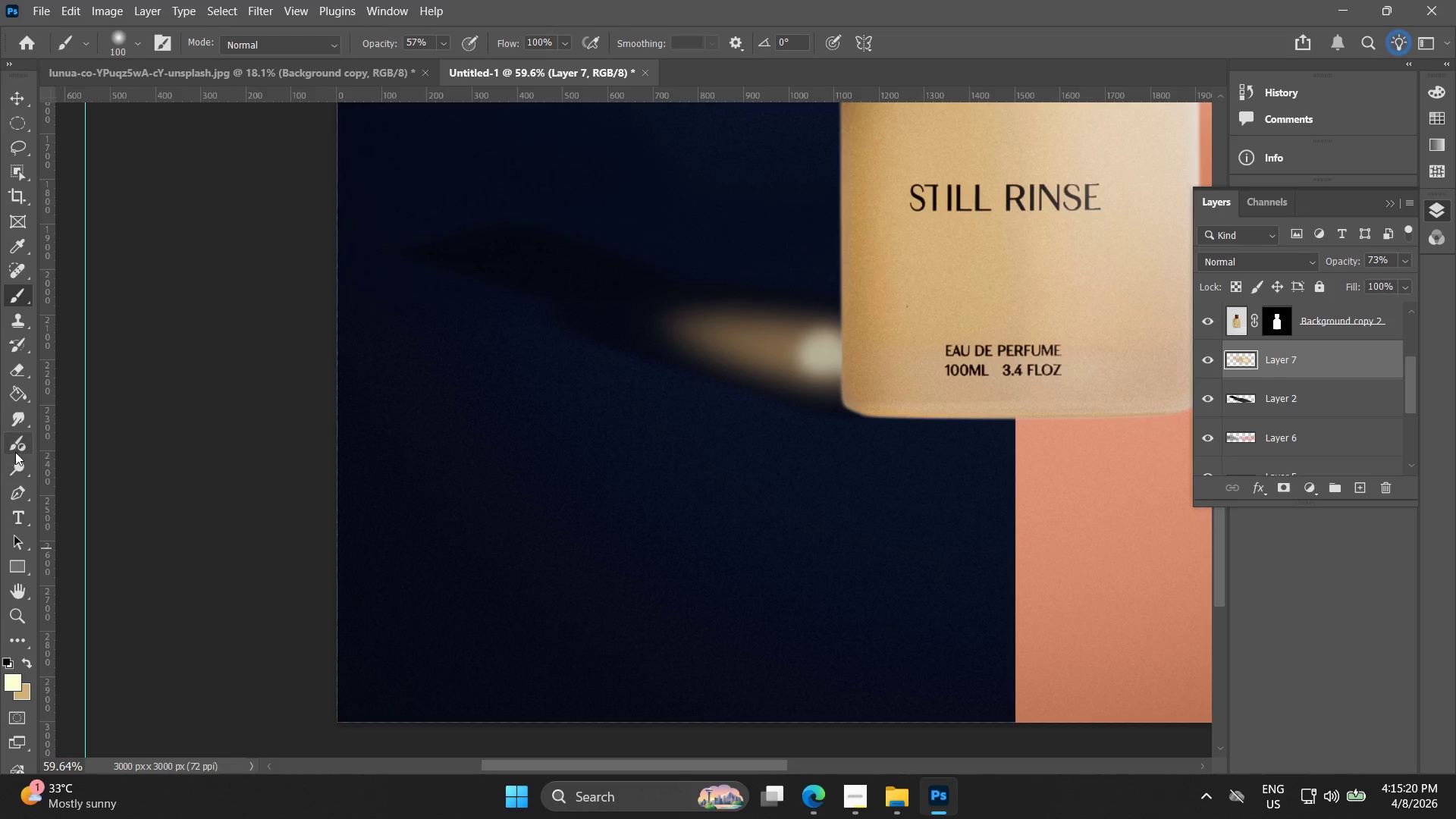 
left_click_drag(start_coordinate=[19, 421], to_coordinate=[27, 416])
 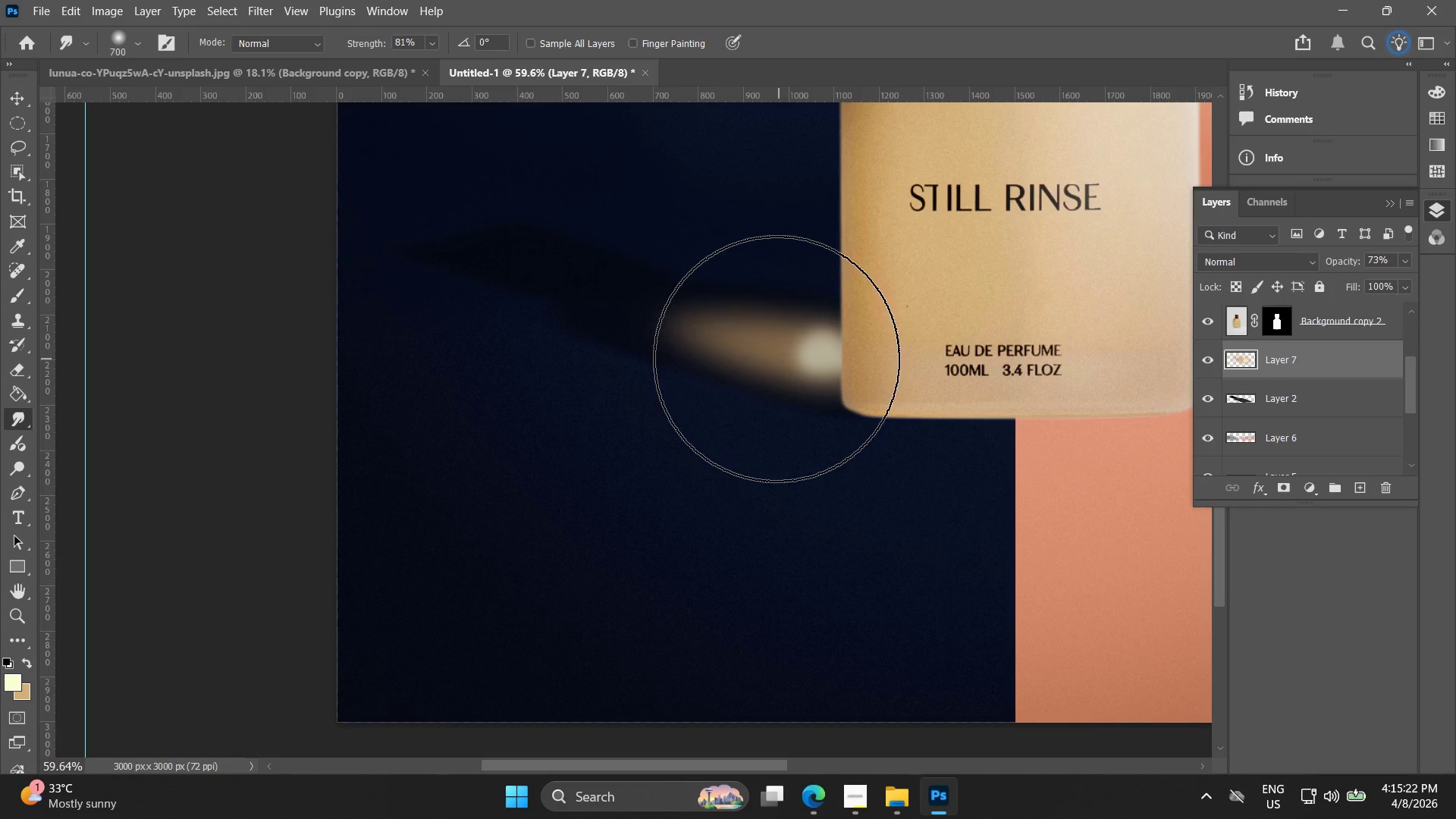 
left_click_drag(start_coordinate=[777, 351], to_coordinate=[781, 359])
 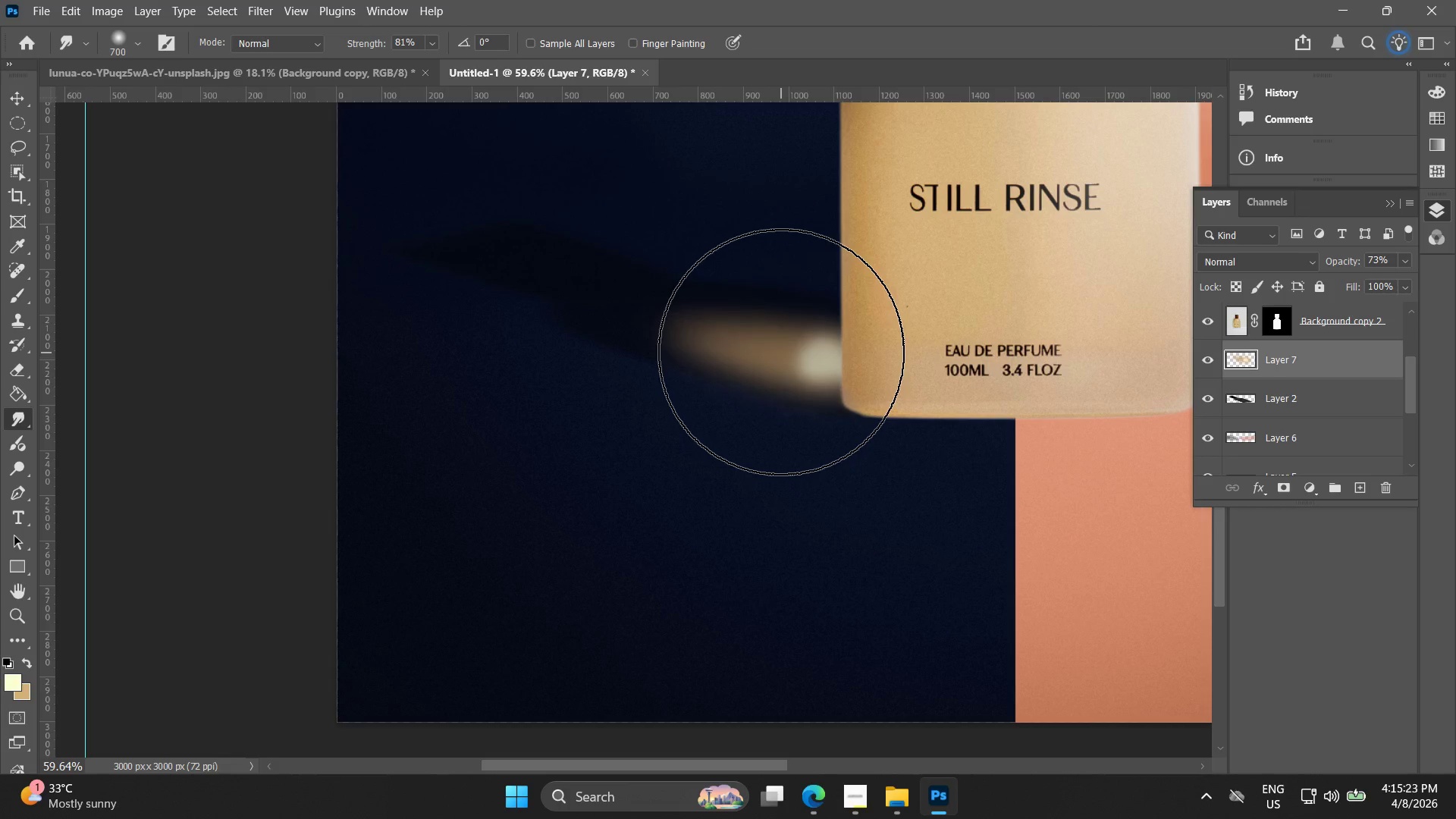 
key(Control+Z)
 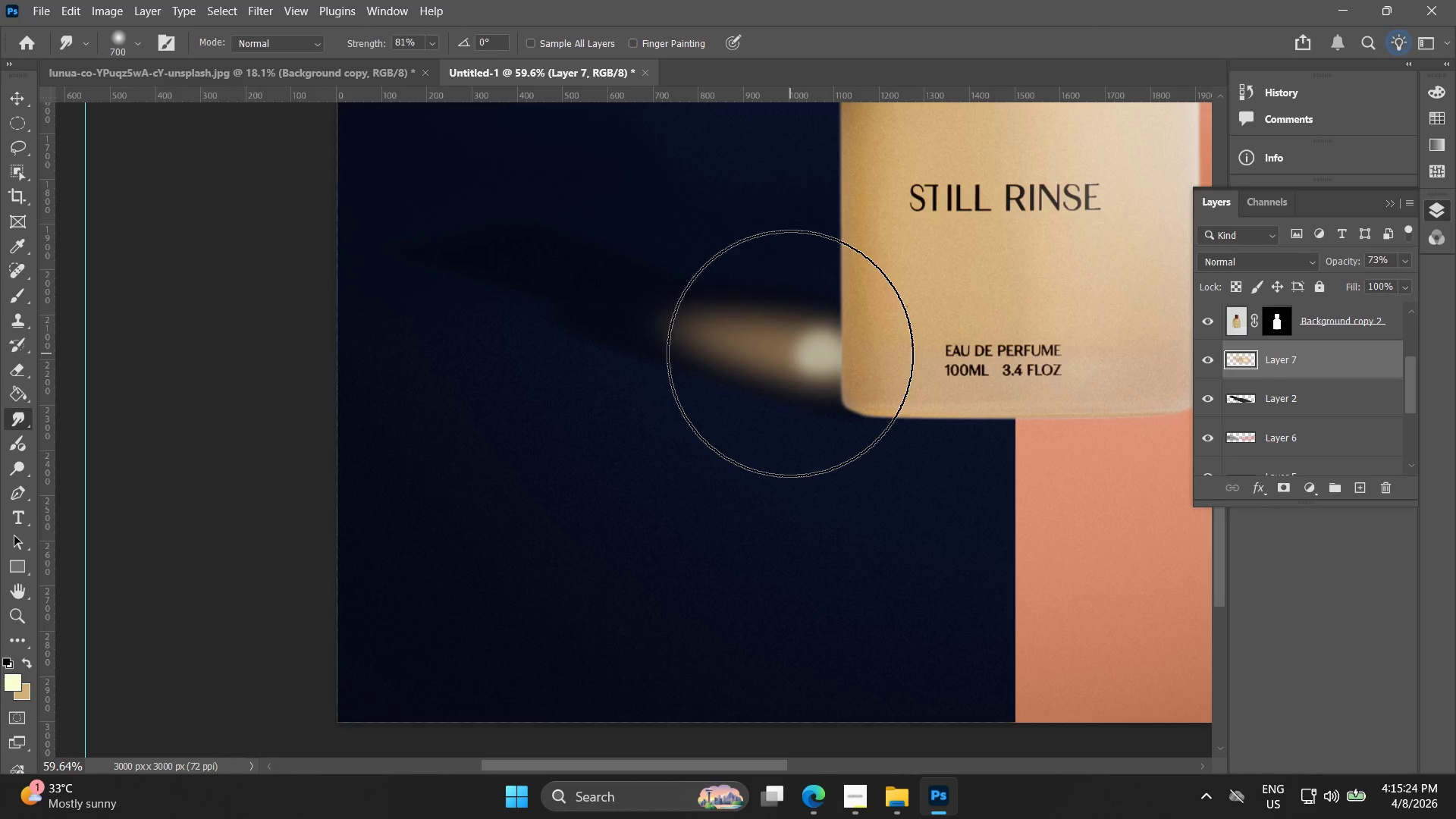 
key(BracketLeft)
 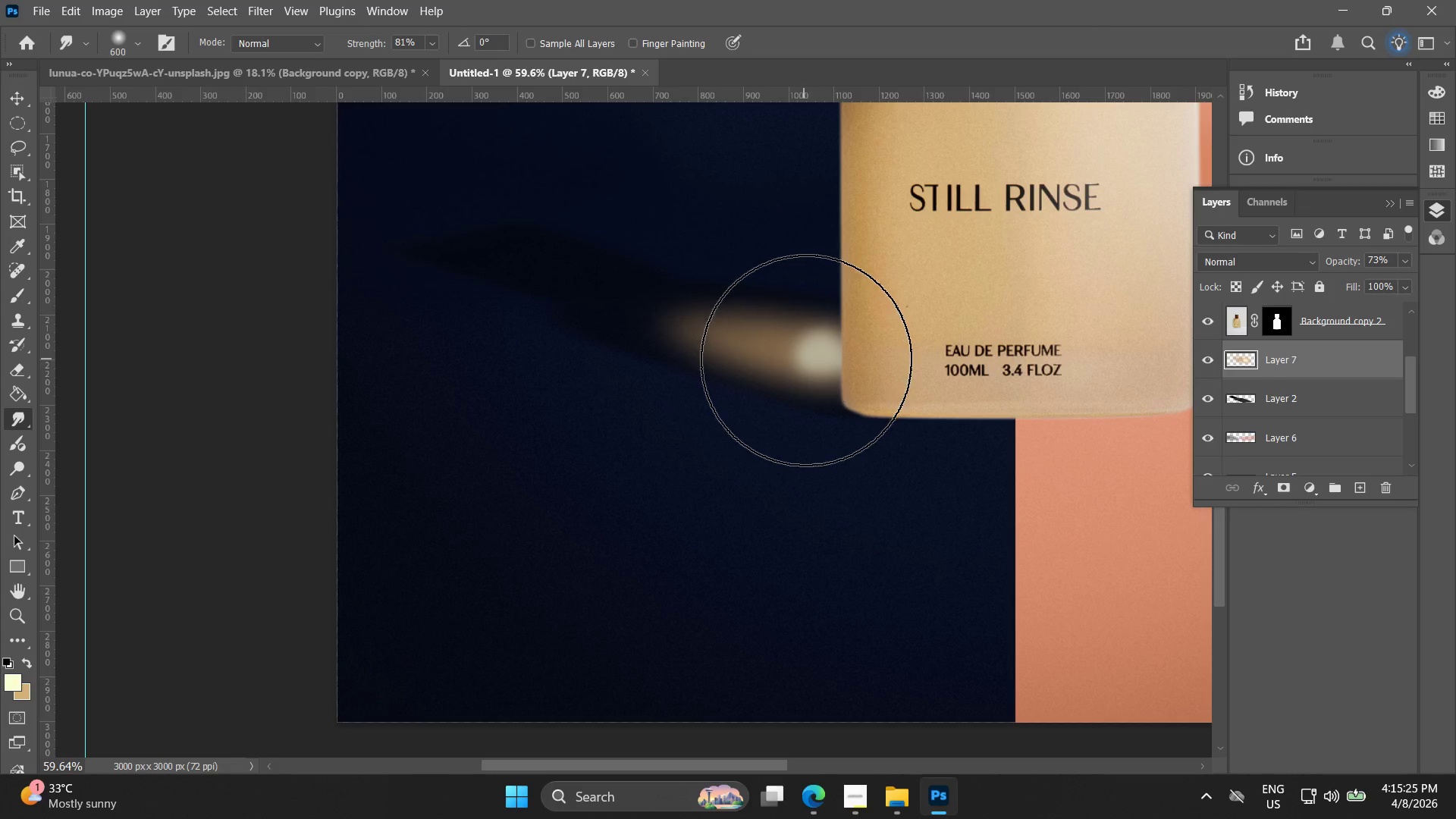 
key(BracketLeft)
 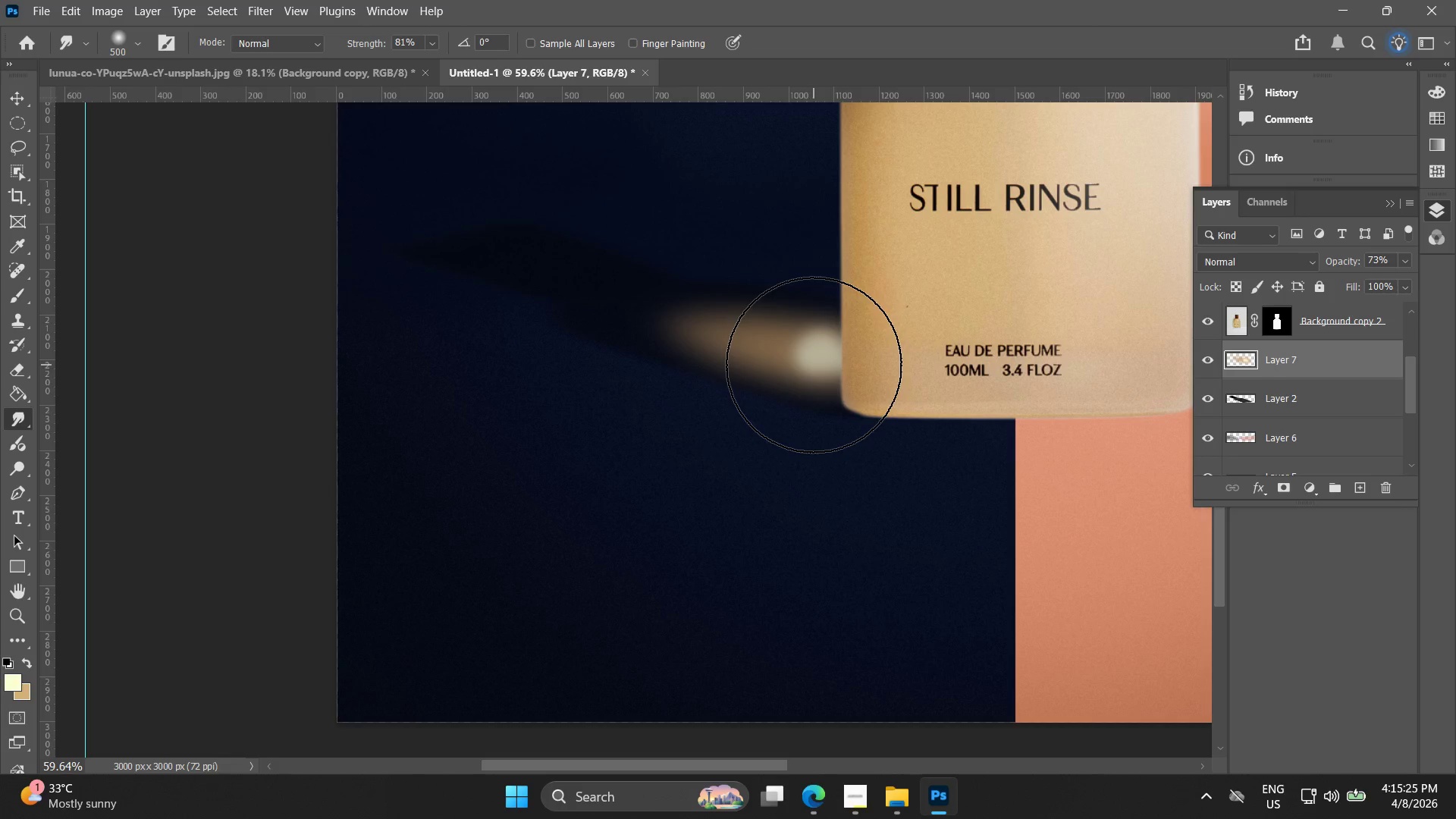 
key(BracketLeft)
 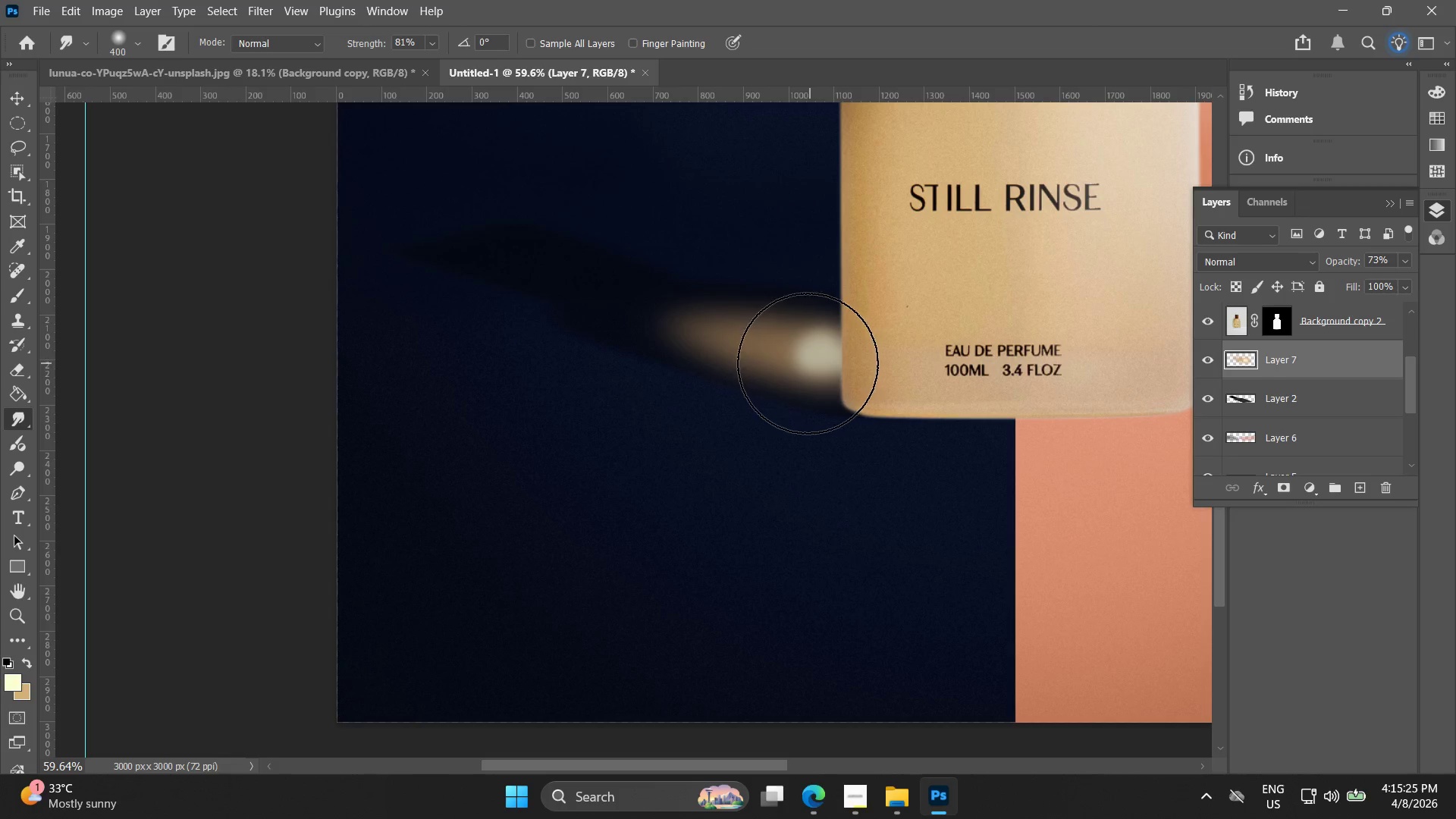 
key(BracketLeft)
 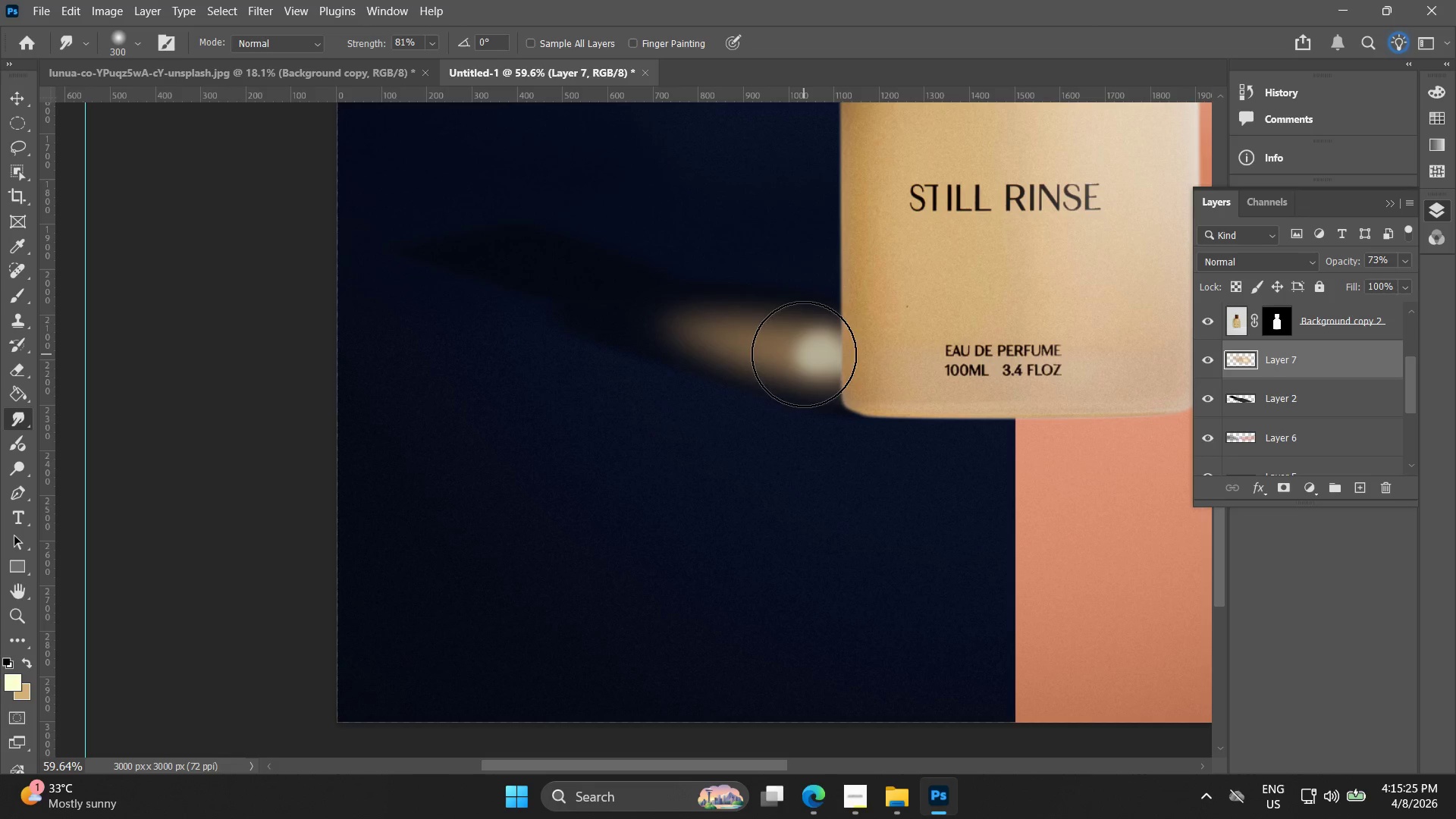 
left_click_drag(start_coordinate=[804, 354], to_coordinate=[792, 350])
 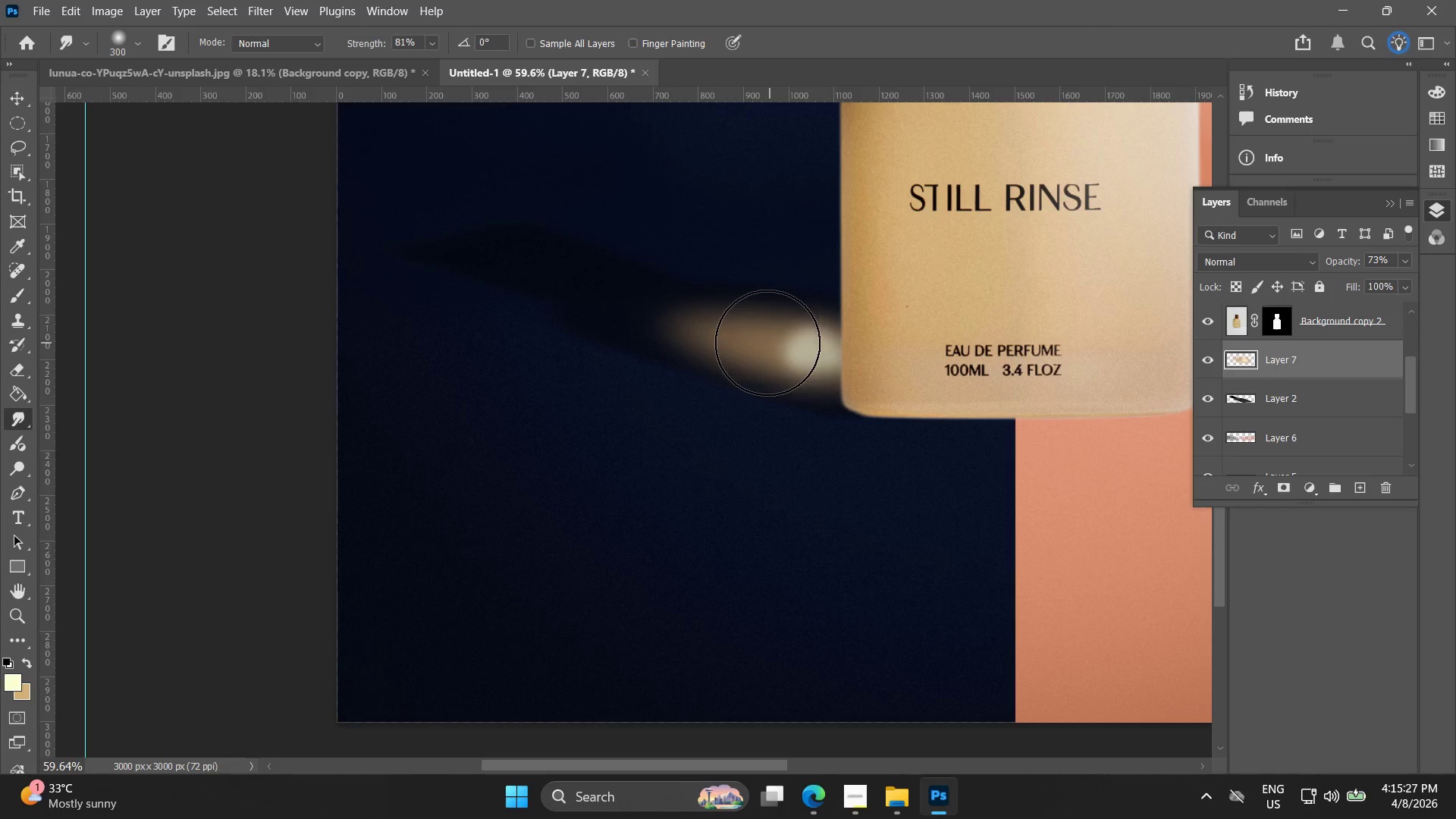 
left_click_drag(start_coordinate=[720, 336], to_coordinate=[715, 335])
 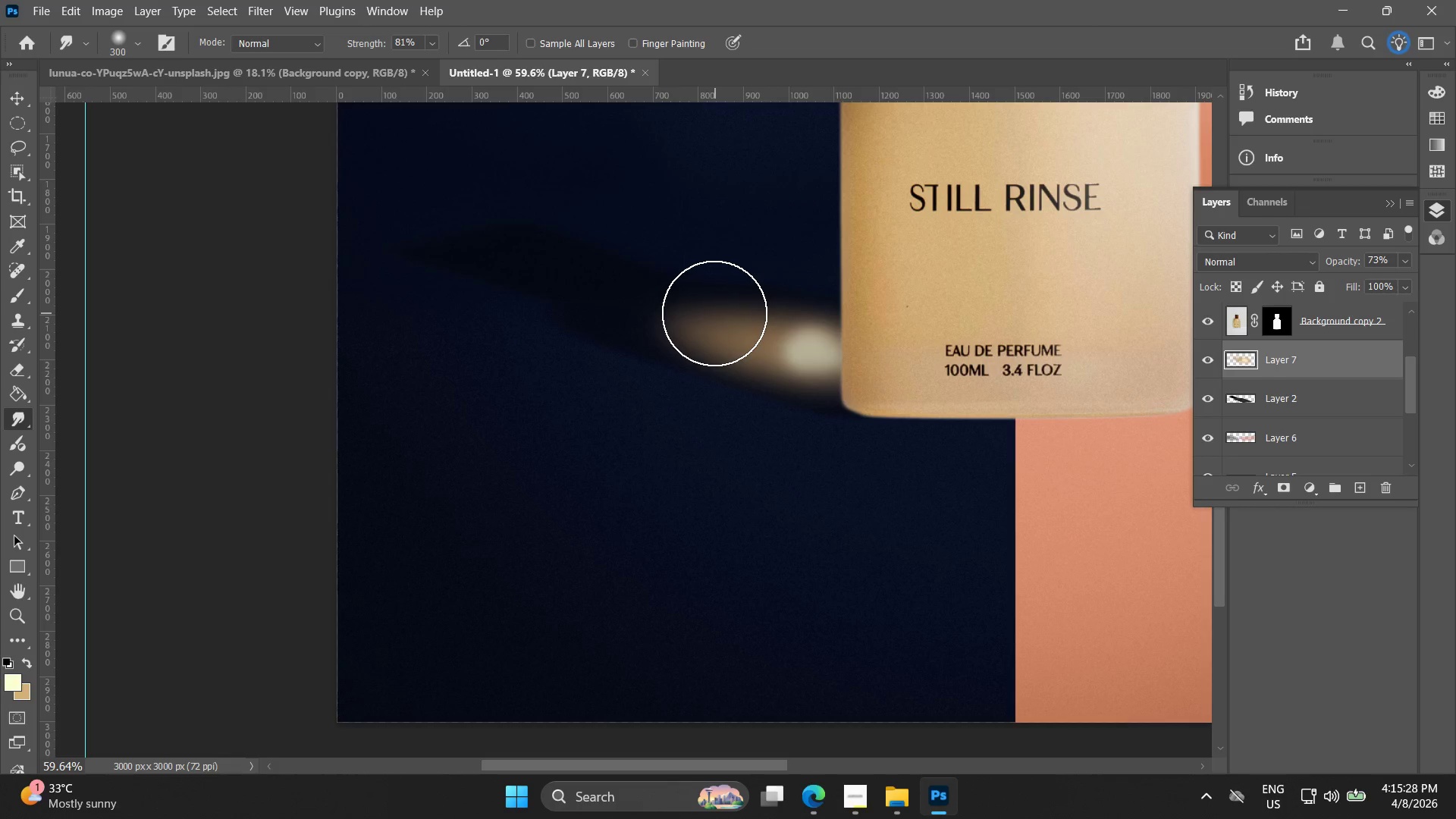 
left_click_drag(start_coordinate=[720, 309], to_coordinate=[715, 303])
 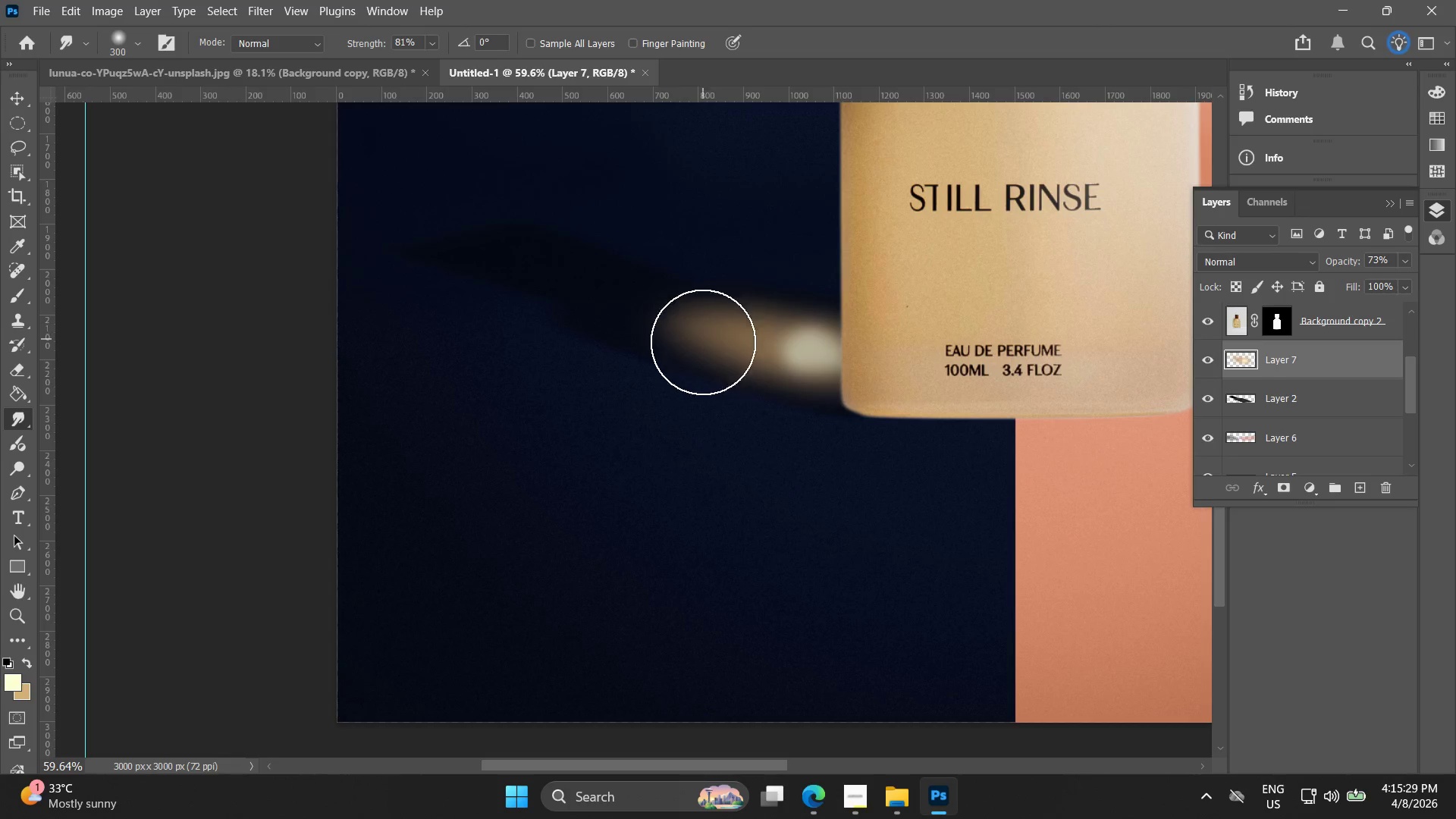 
left_click_drag(start_coordinate=[728, 379], to_coordinate=[734, 372])
 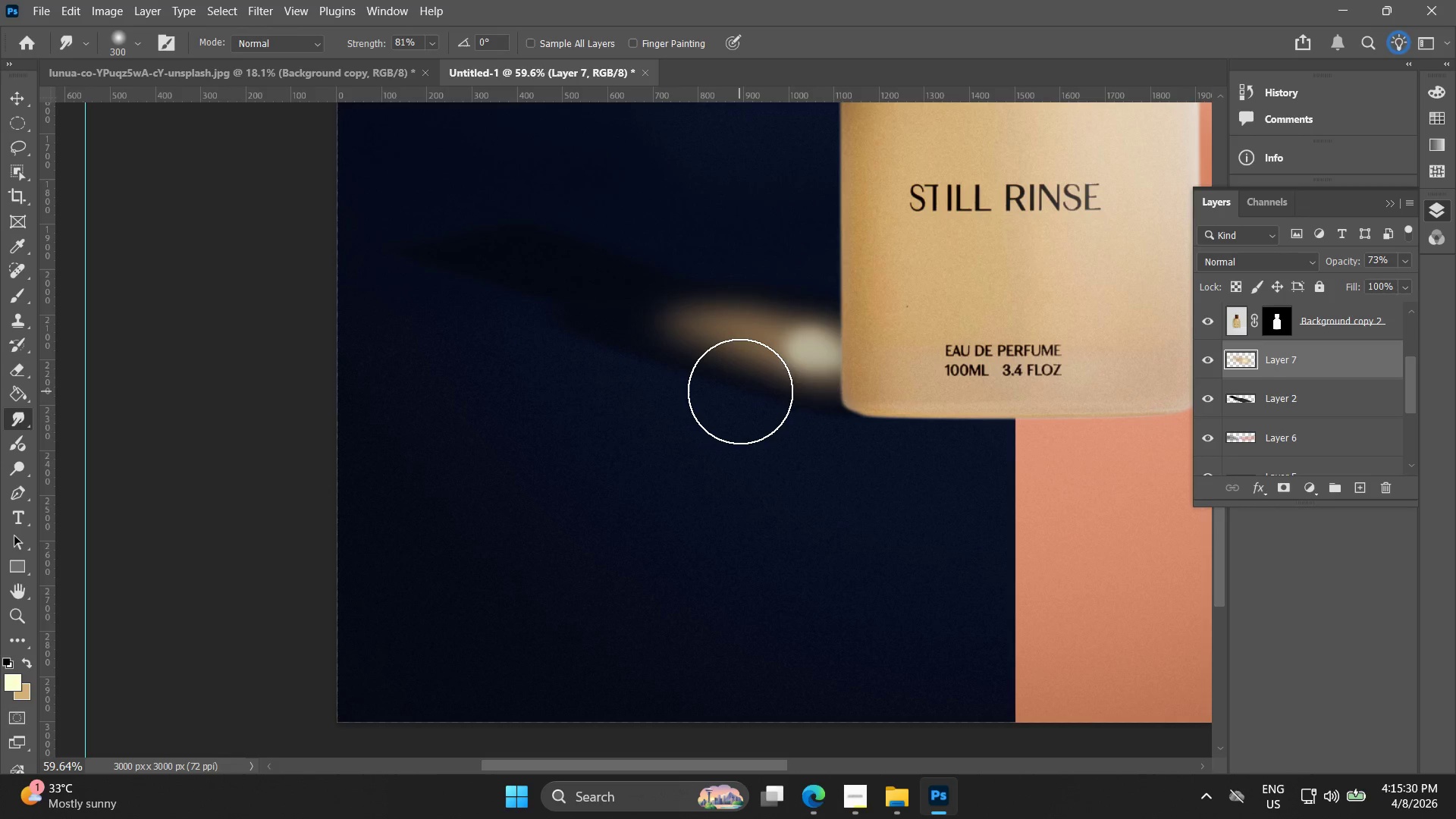 
left_click([741, 389])
 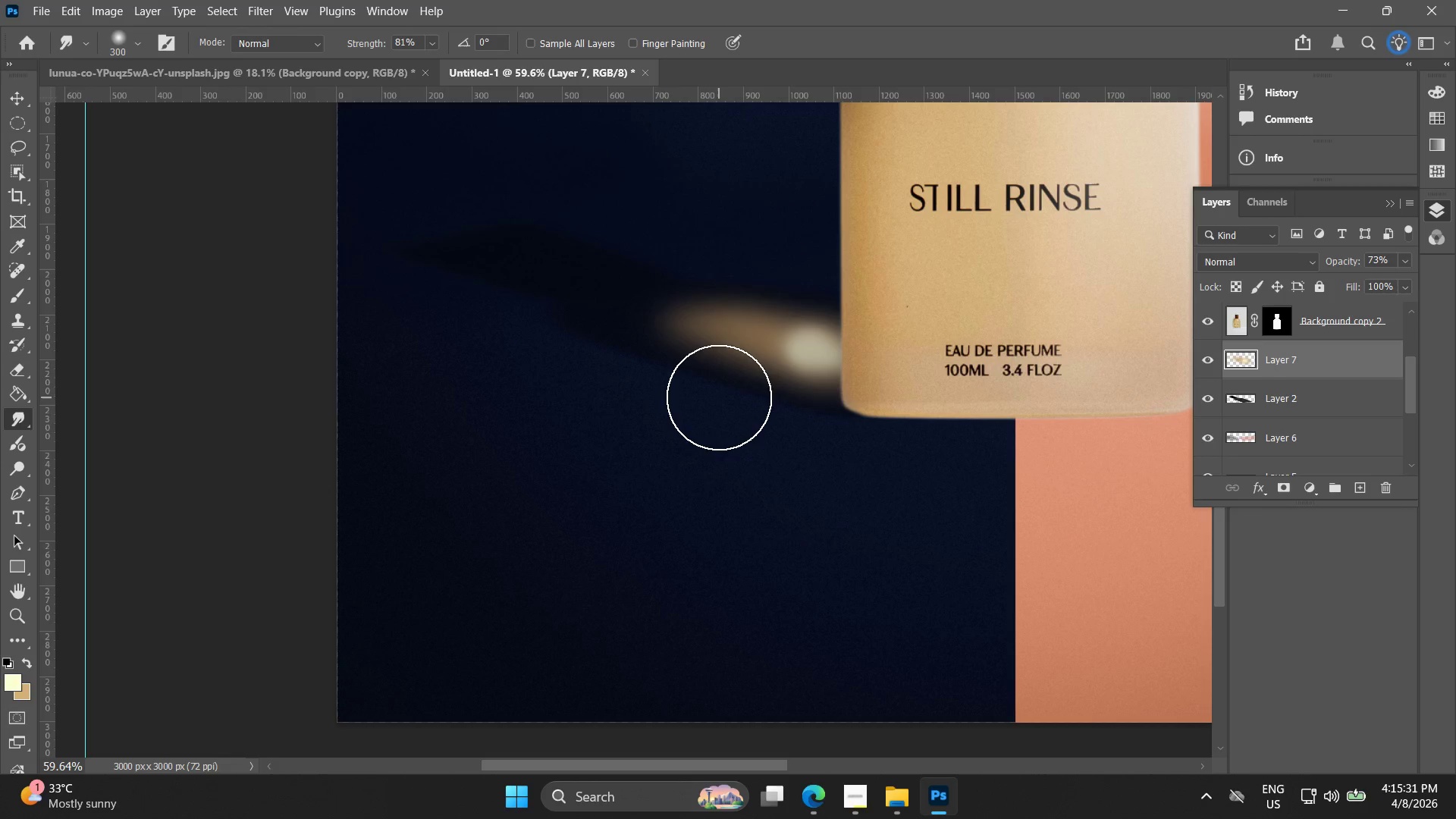 
key(Alt+AltLeft)
 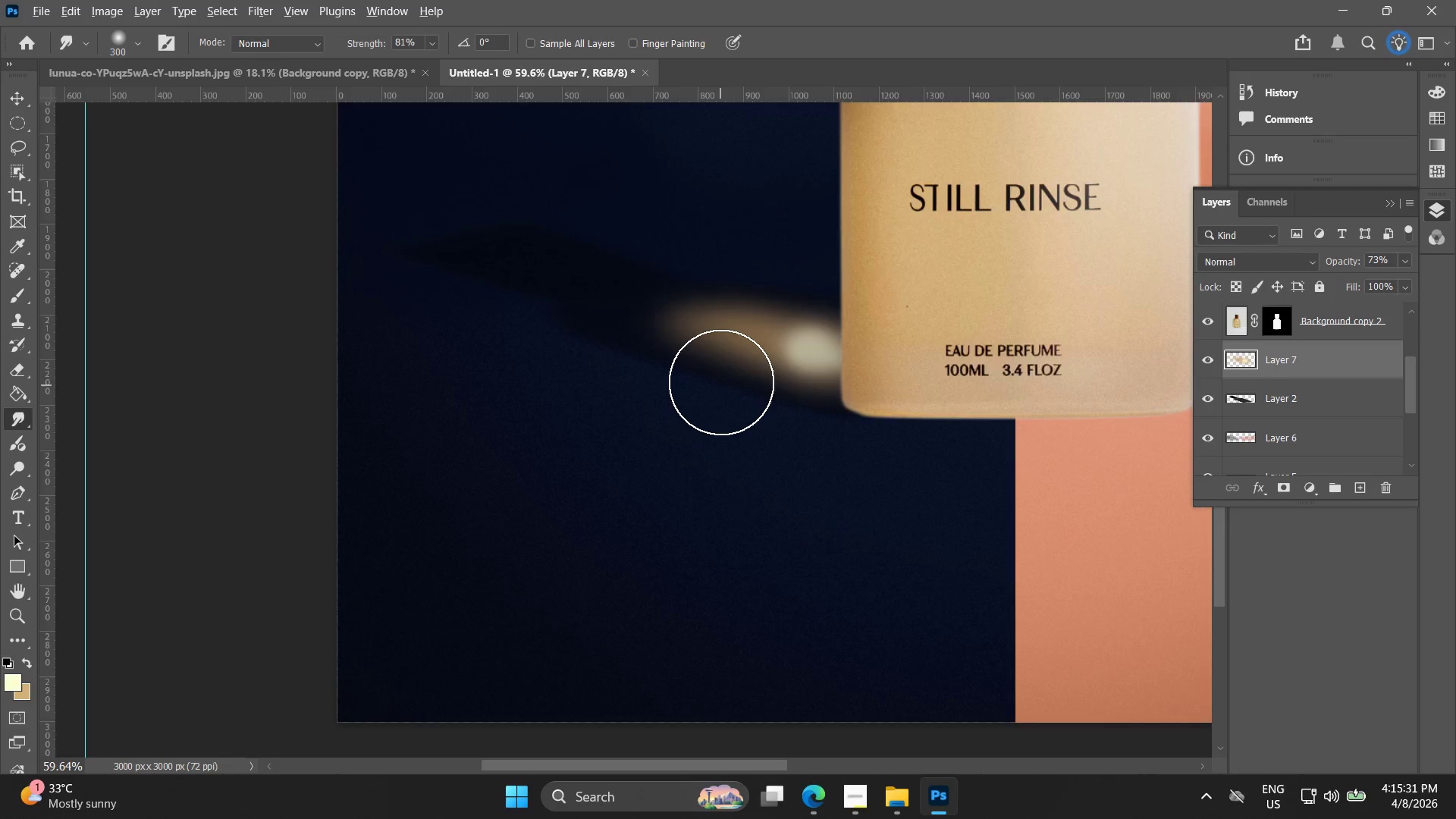 
key(Alt+AltLeft)
 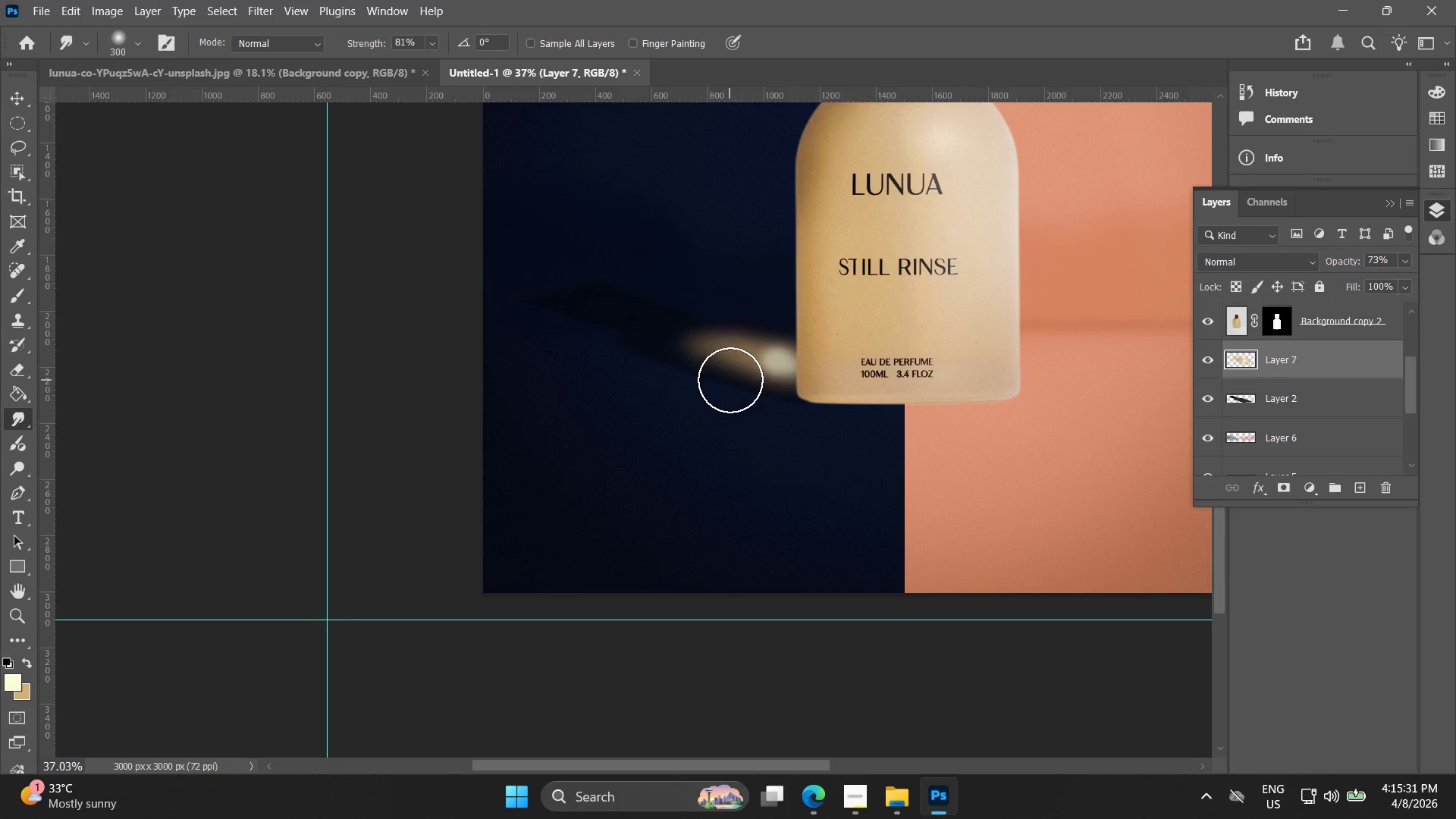 
key(Alt+AltLeft)
 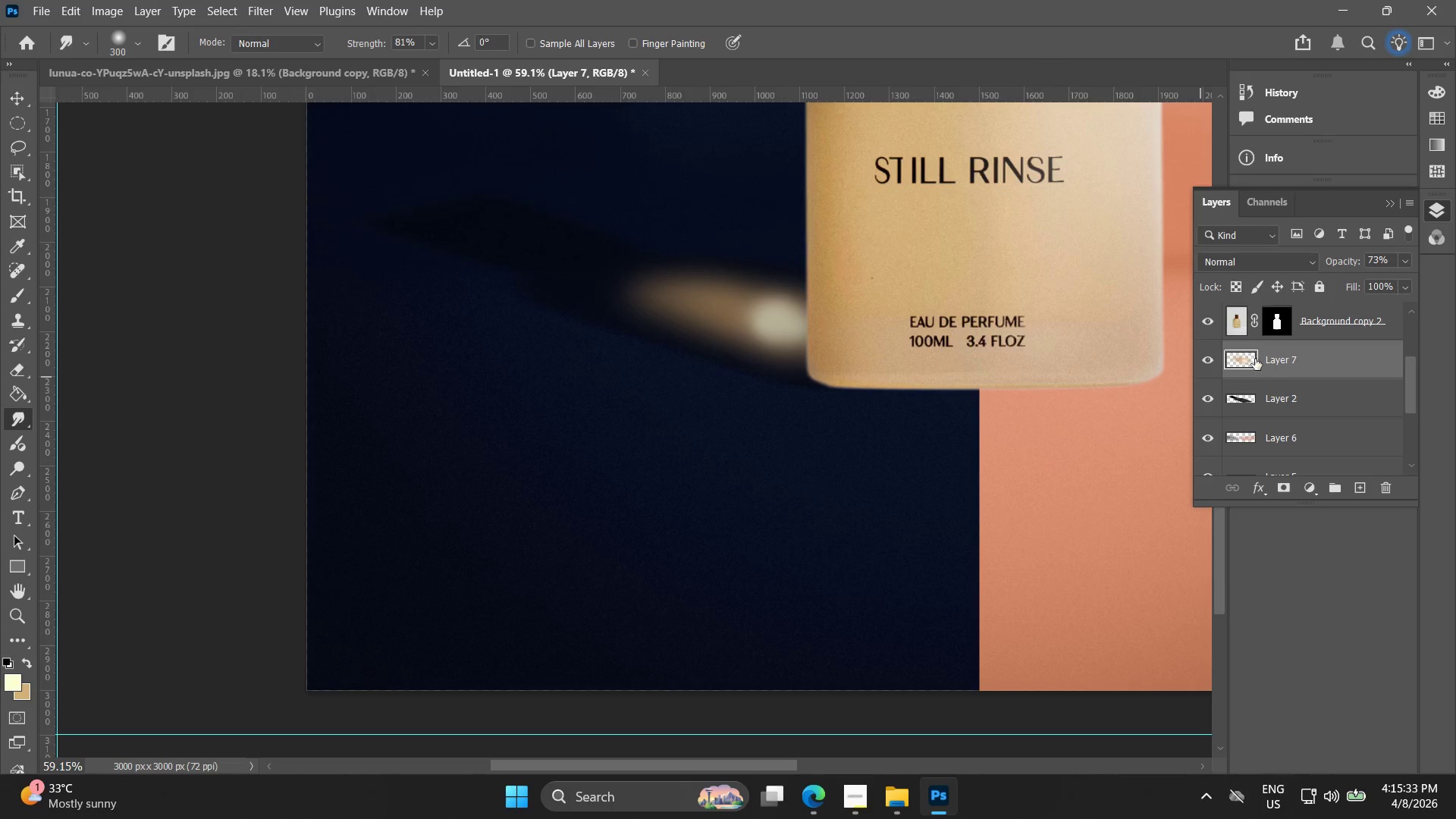 
scroll: coordinate [781, 429], scroll_direction: none, amount: 0.0
 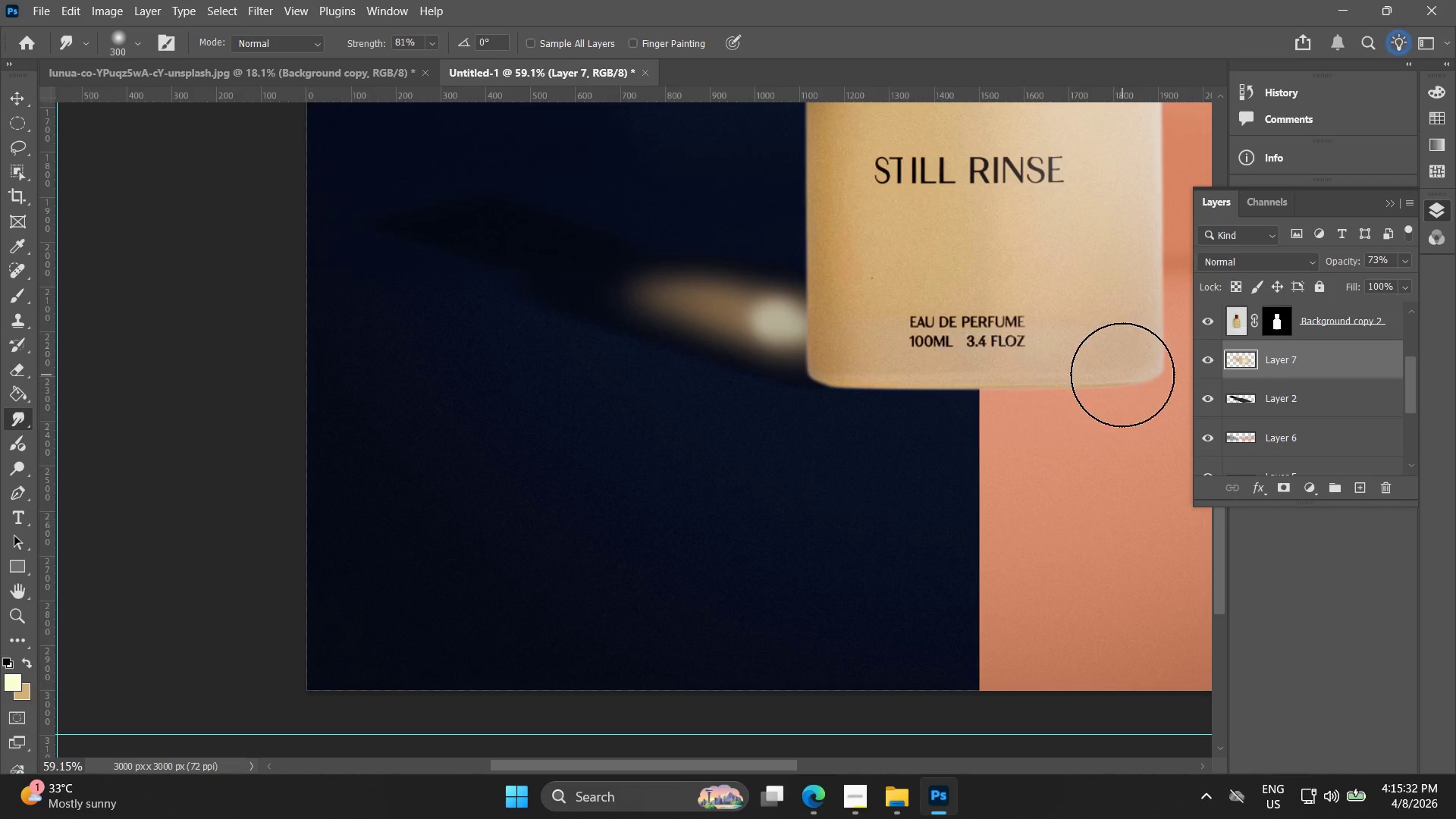 
left_click([1281, 397])
 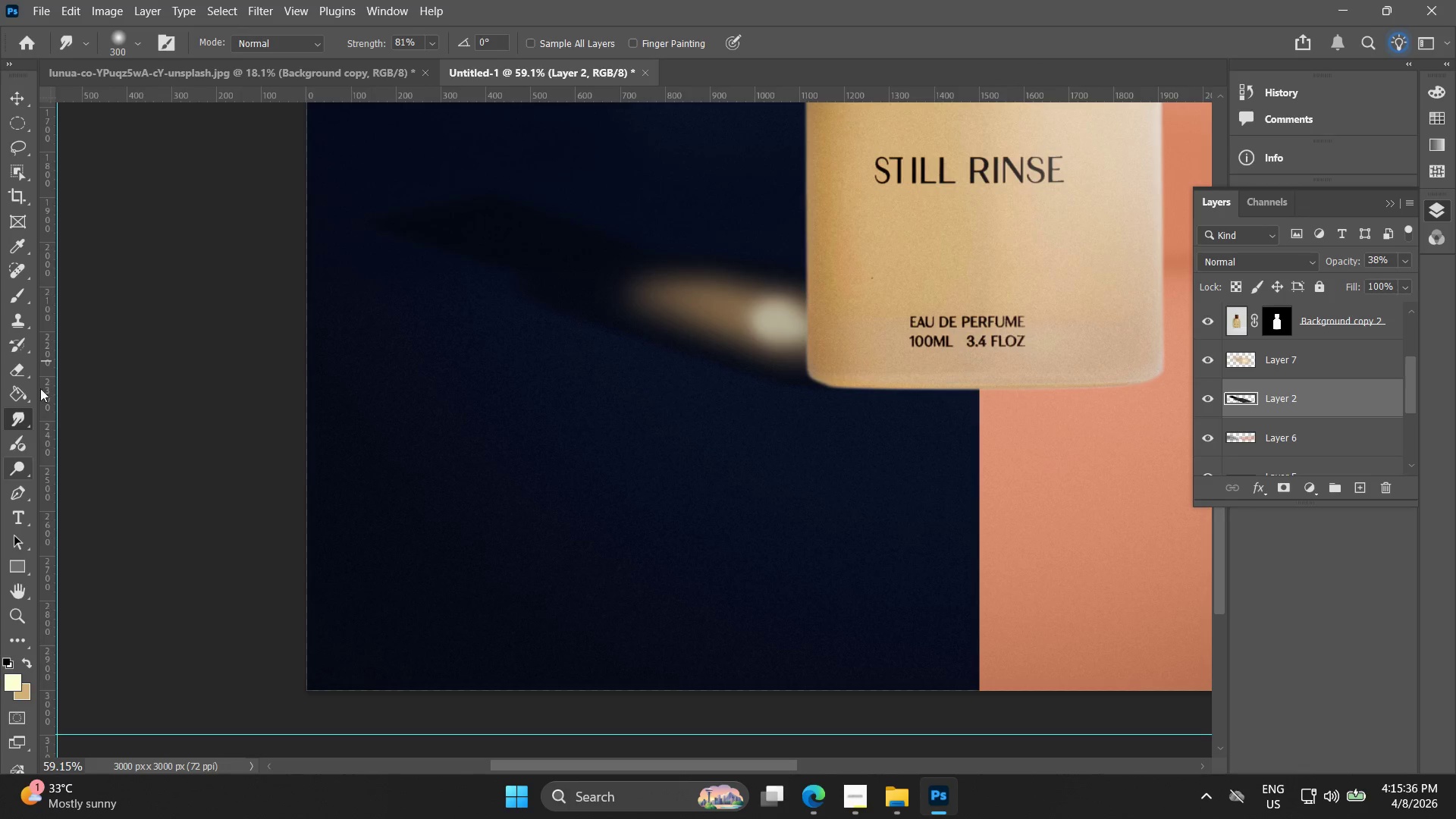 
hold_key(key=Space, duration=0.55)
 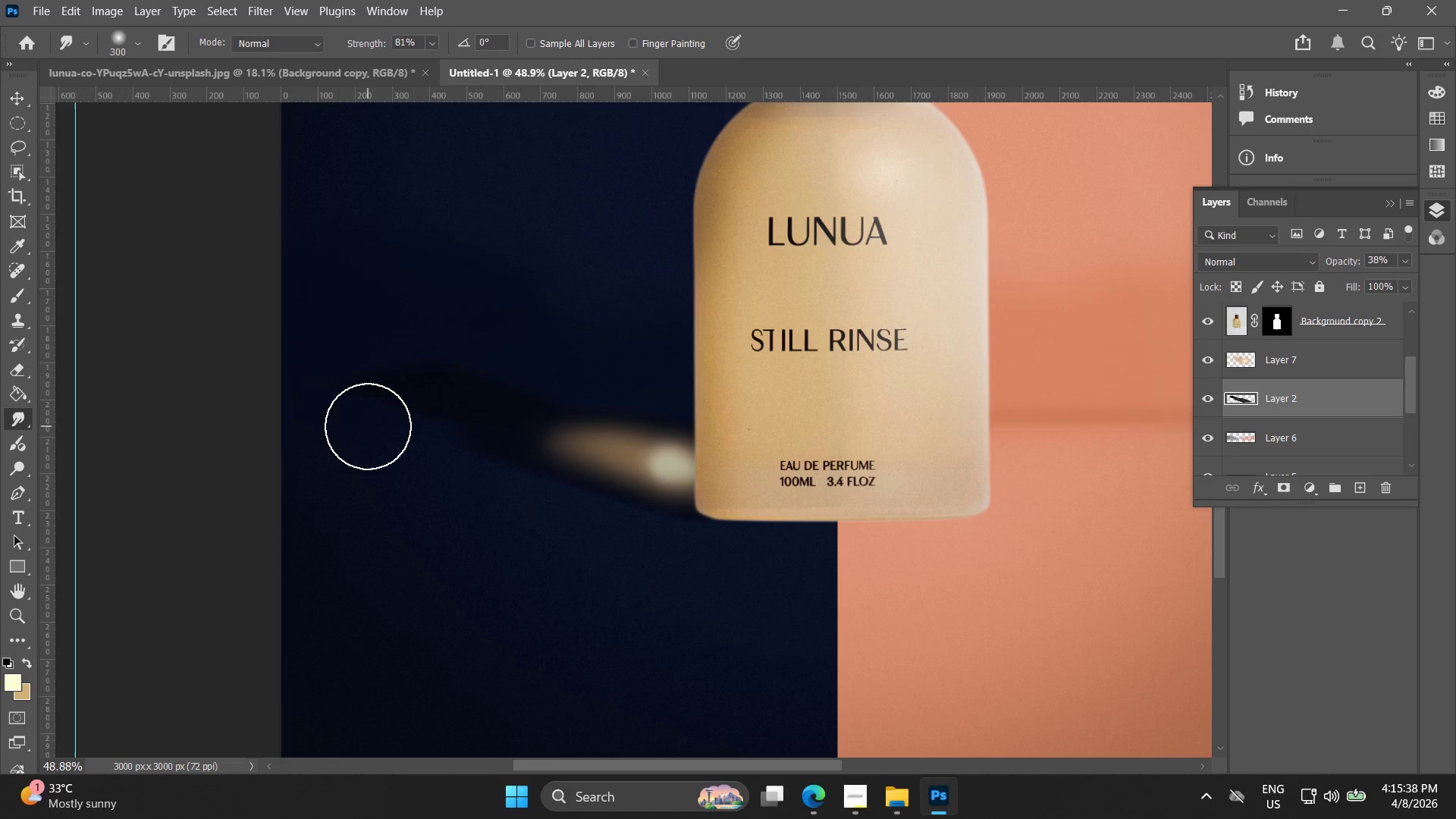 
left_click_drag(start_coordinate=[421, 298], to_coordinate=[378, 449])
 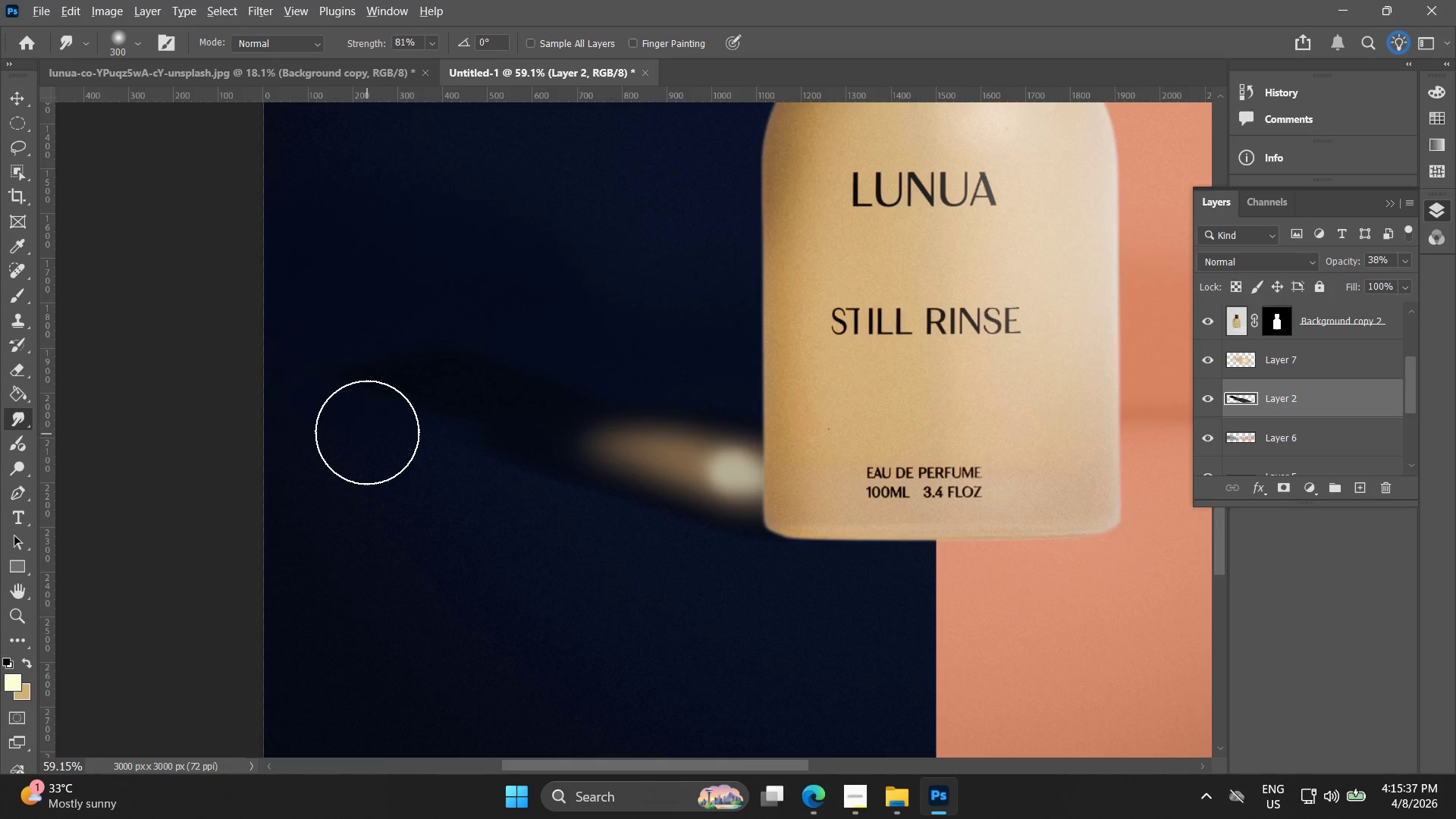 
key(Alt+AltLeft)
 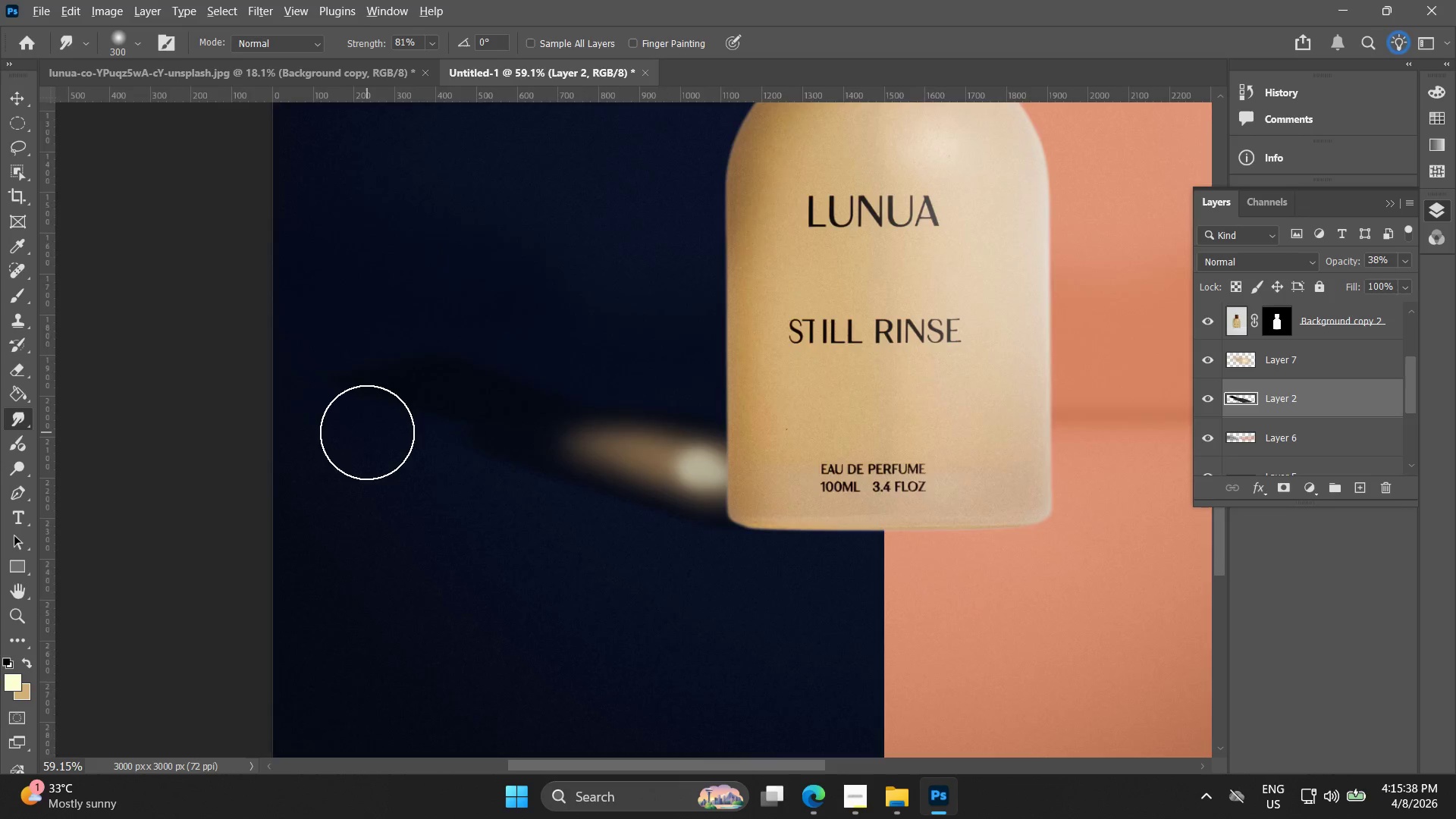 
key(V)
 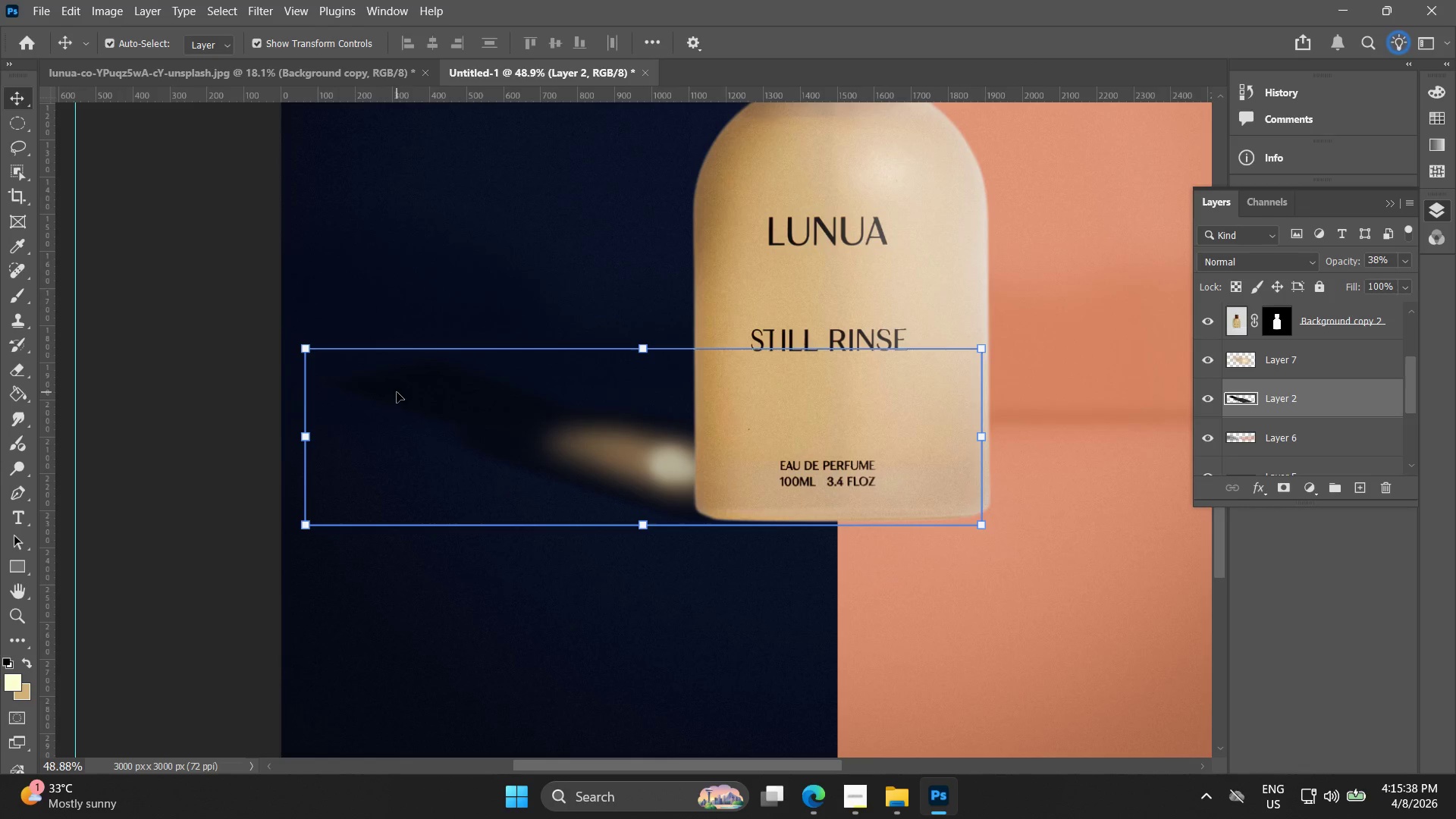 
scroll: coordinate [367, 432], scroll_direction: down, amount: 2.0
 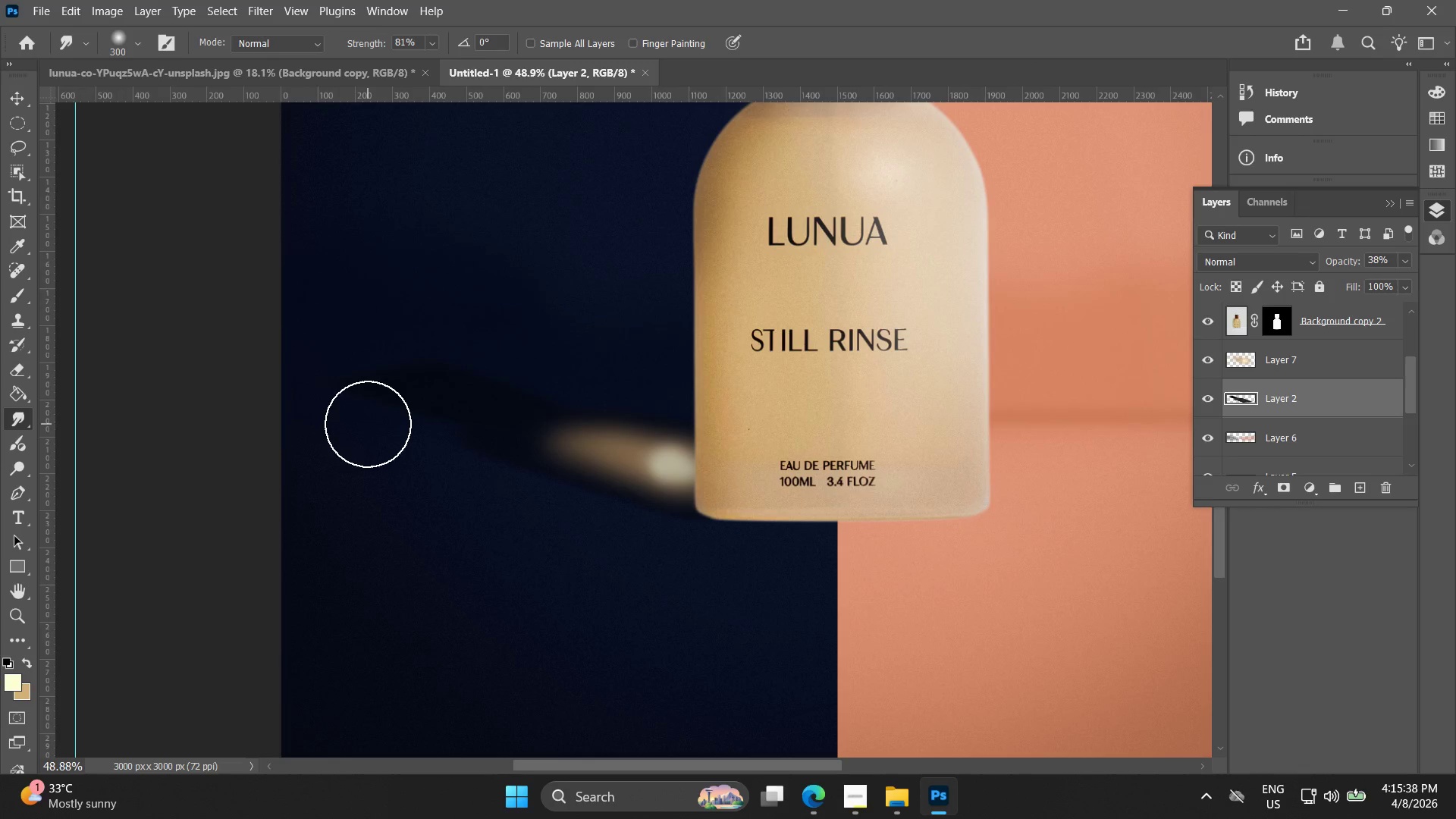 
left_click([397, 392])
 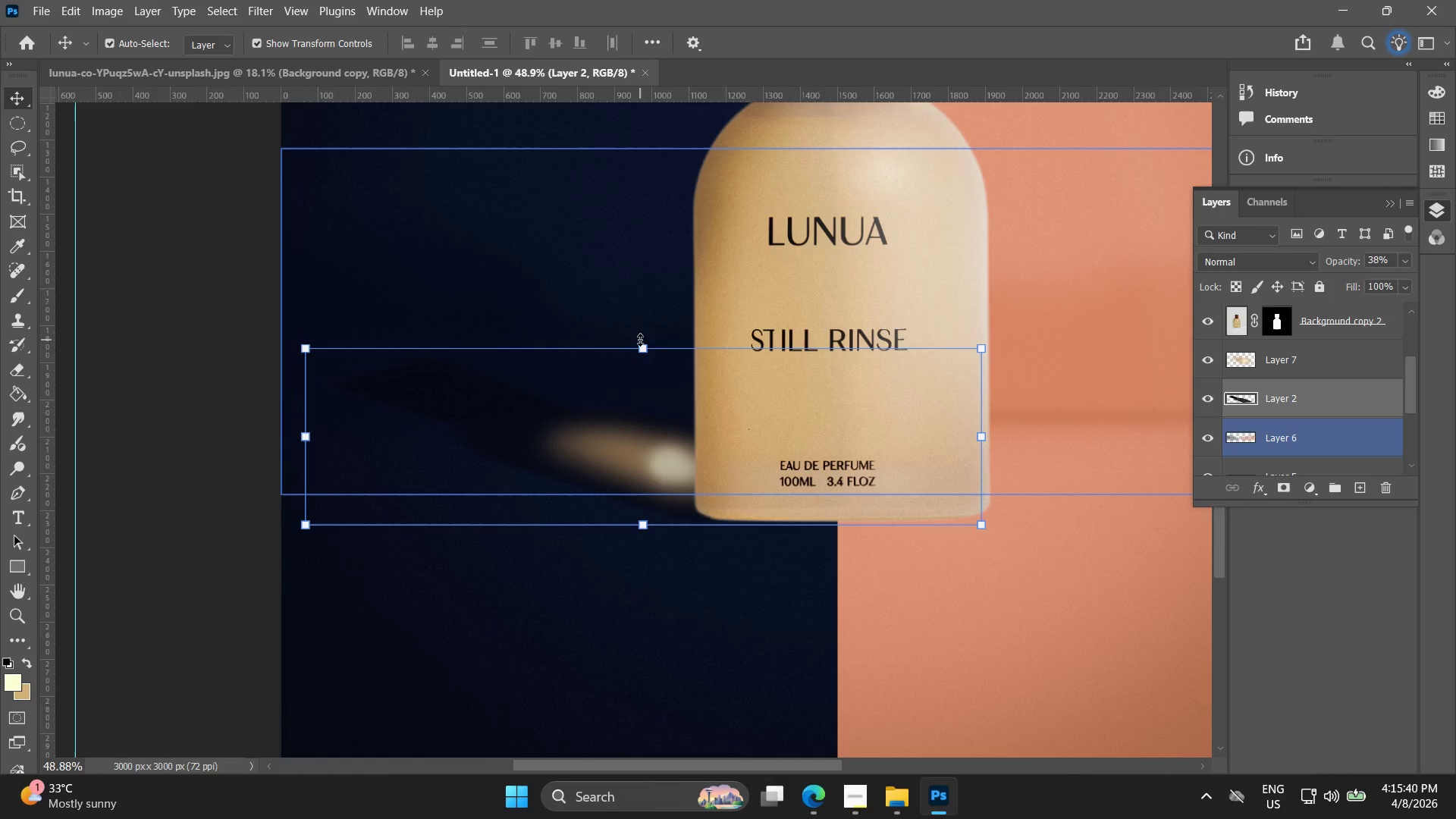 
left_click([642, 351])
 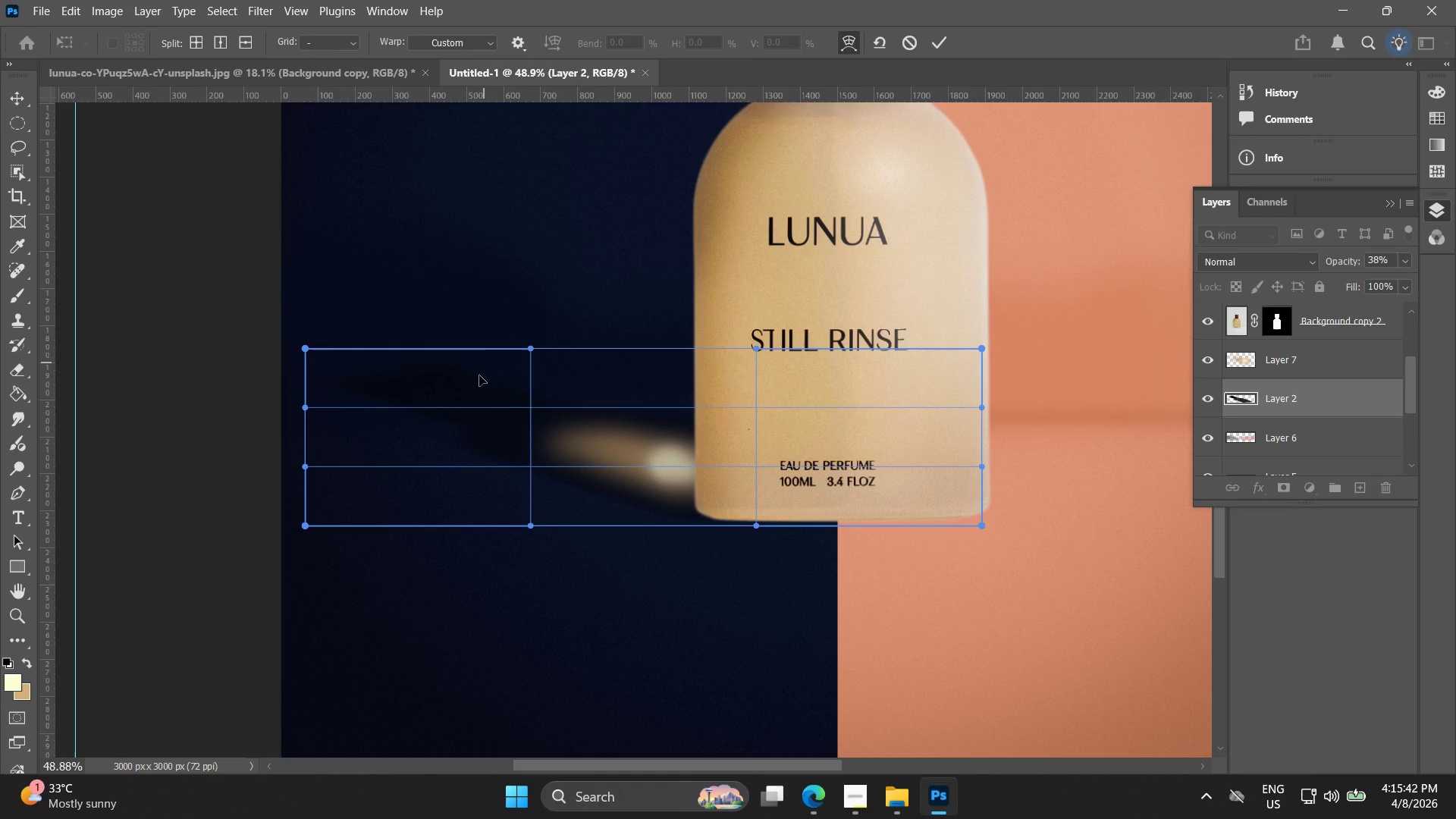 
left_click_drag(start_coordinate=[302, 344], to_coordinate=[389, 194])
 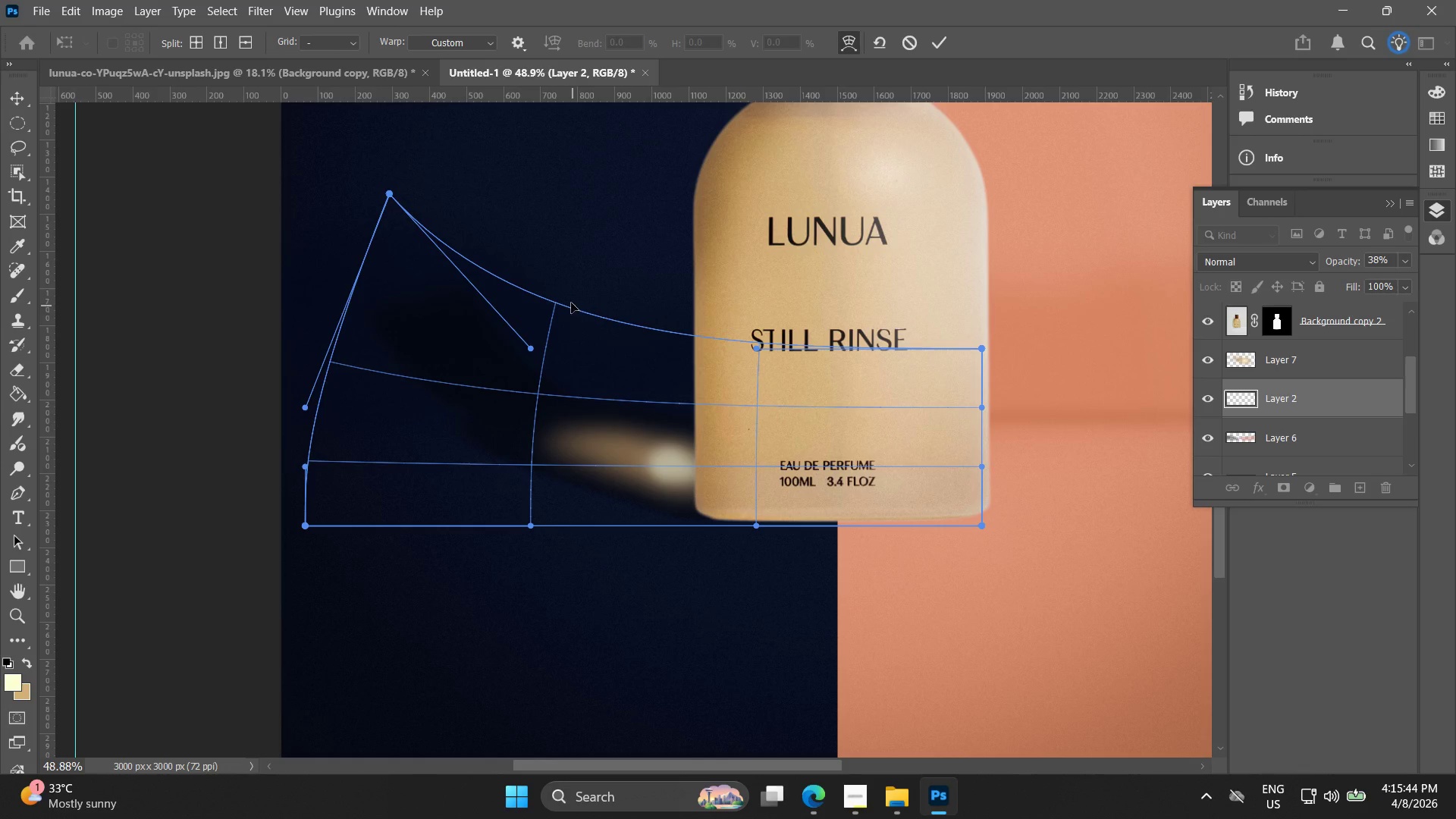 
left_click_drag(start_coordinate=[566, 301], to_coordinate=[582, 292])
 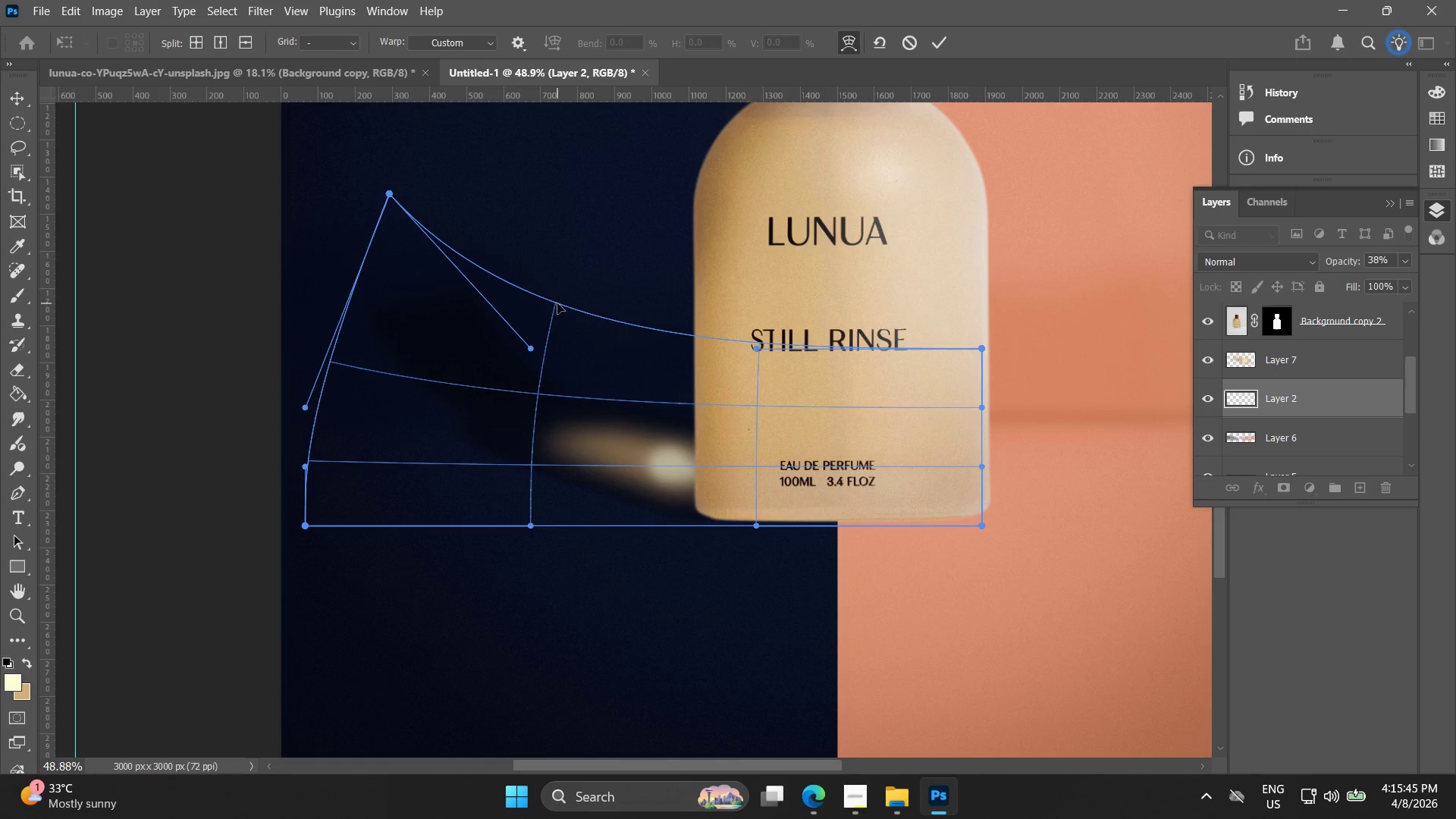 
left_click_drag(start_coordinate=[557, 303], to_coordinate=[571, 292])
 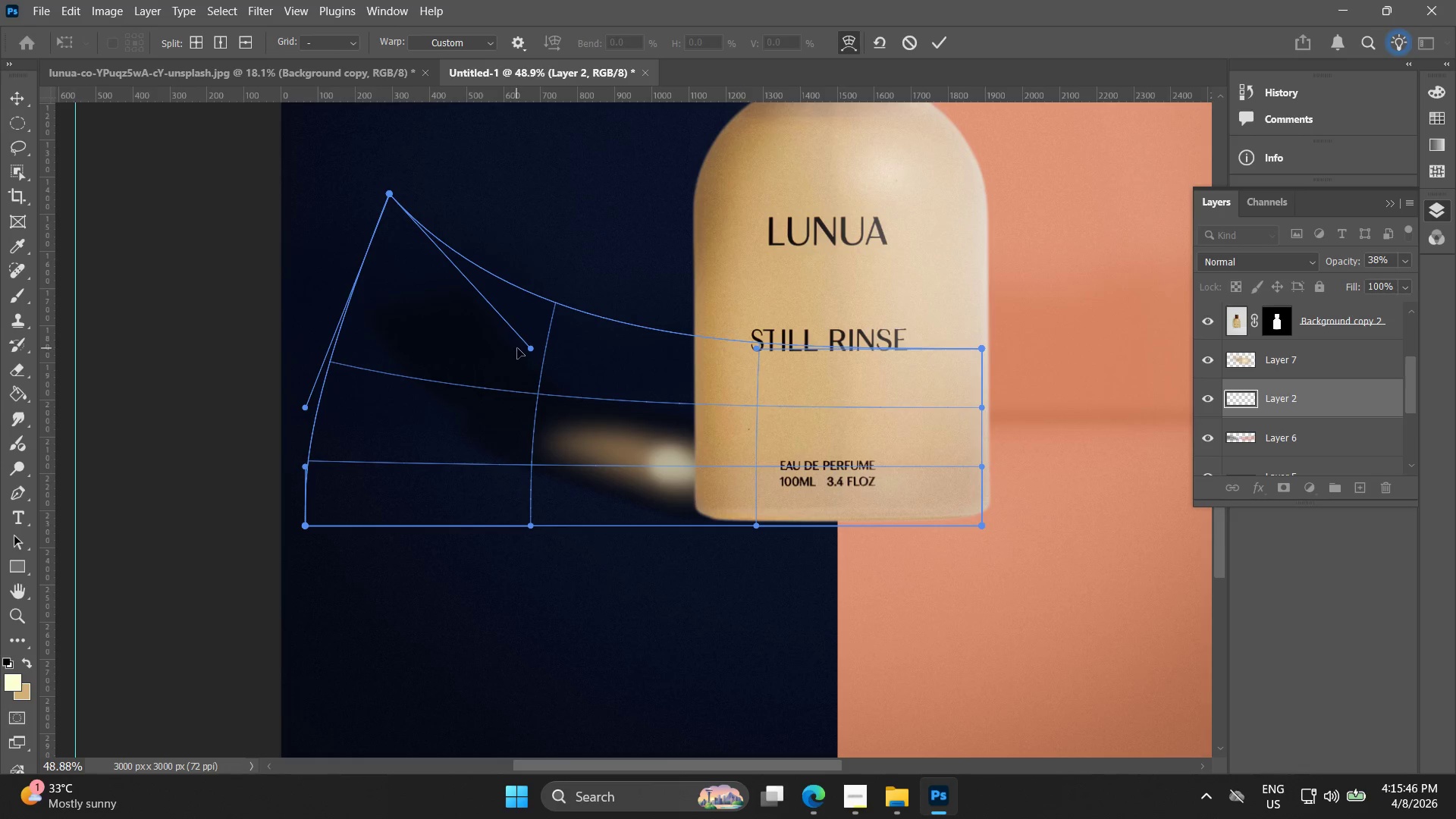 
left_click_drag(start_coordinate=[542, 350], to_coordinate=[549, 327])
 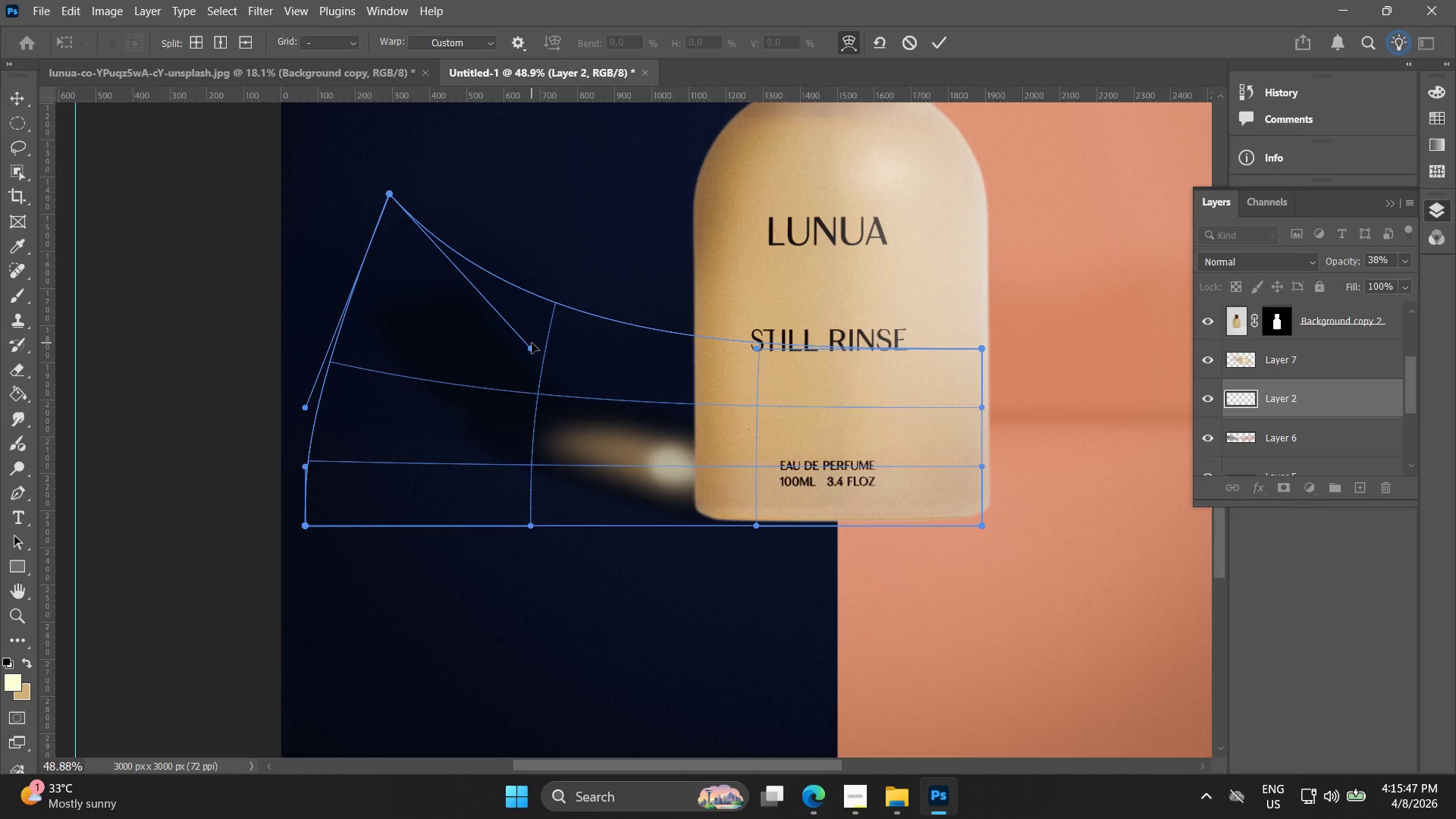 
left_click_drag(start_coordinate=[532, 344], to_coordinate=[548, 308])
 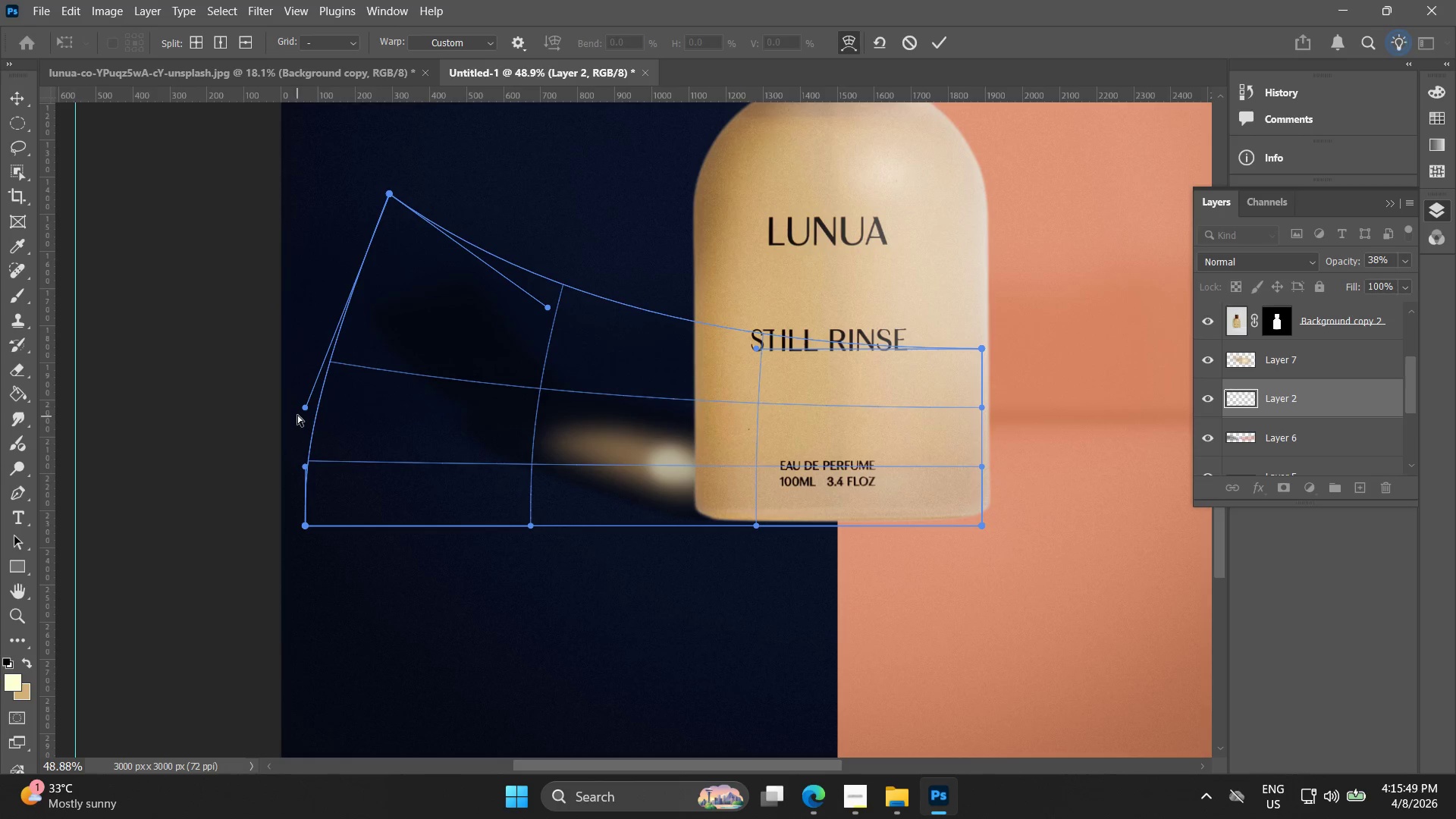 
left_click_drag(start_coordinate=[307, 410], to_coordinate=[367, 407])
 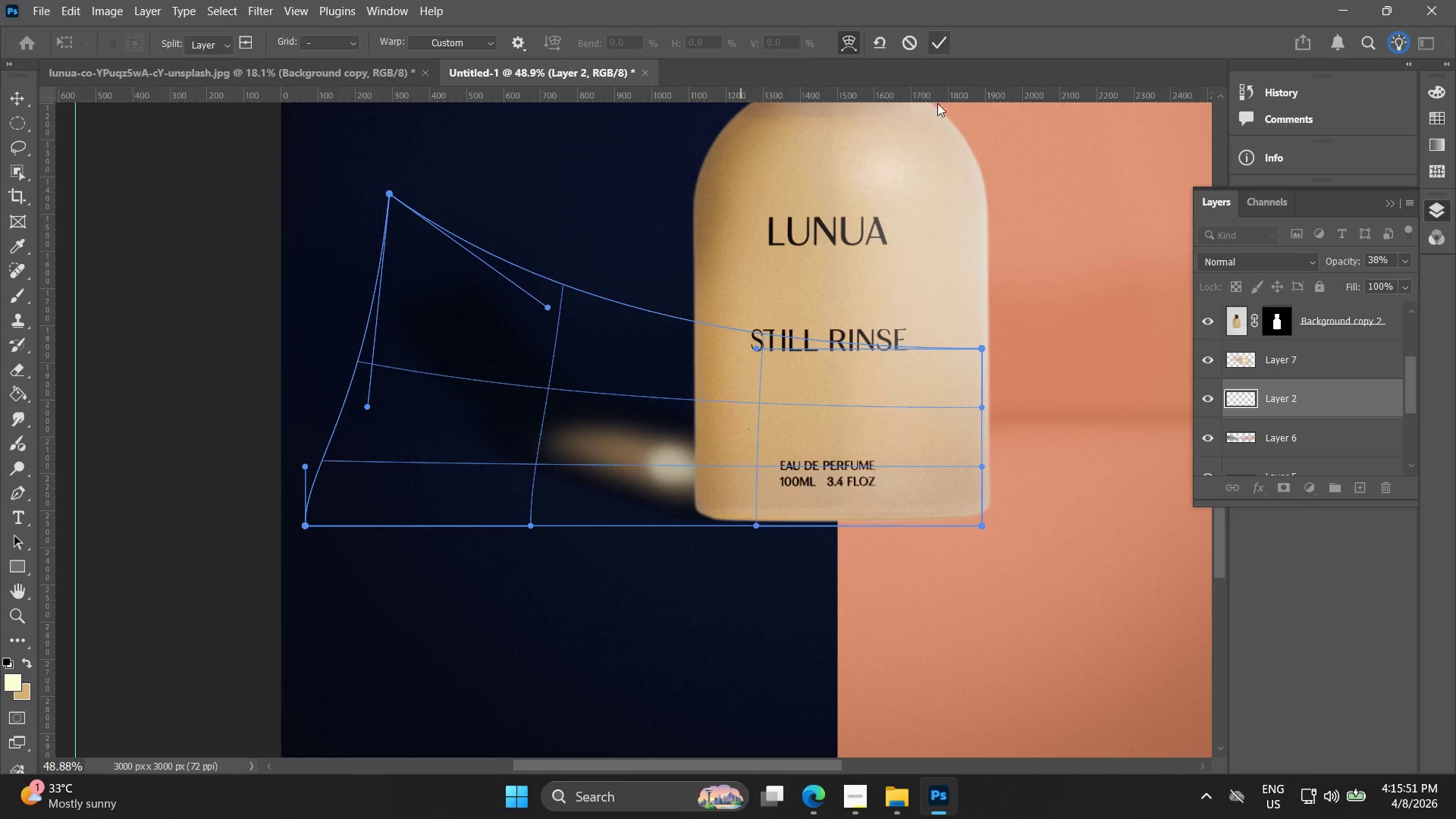 
double_click([921, 602])
 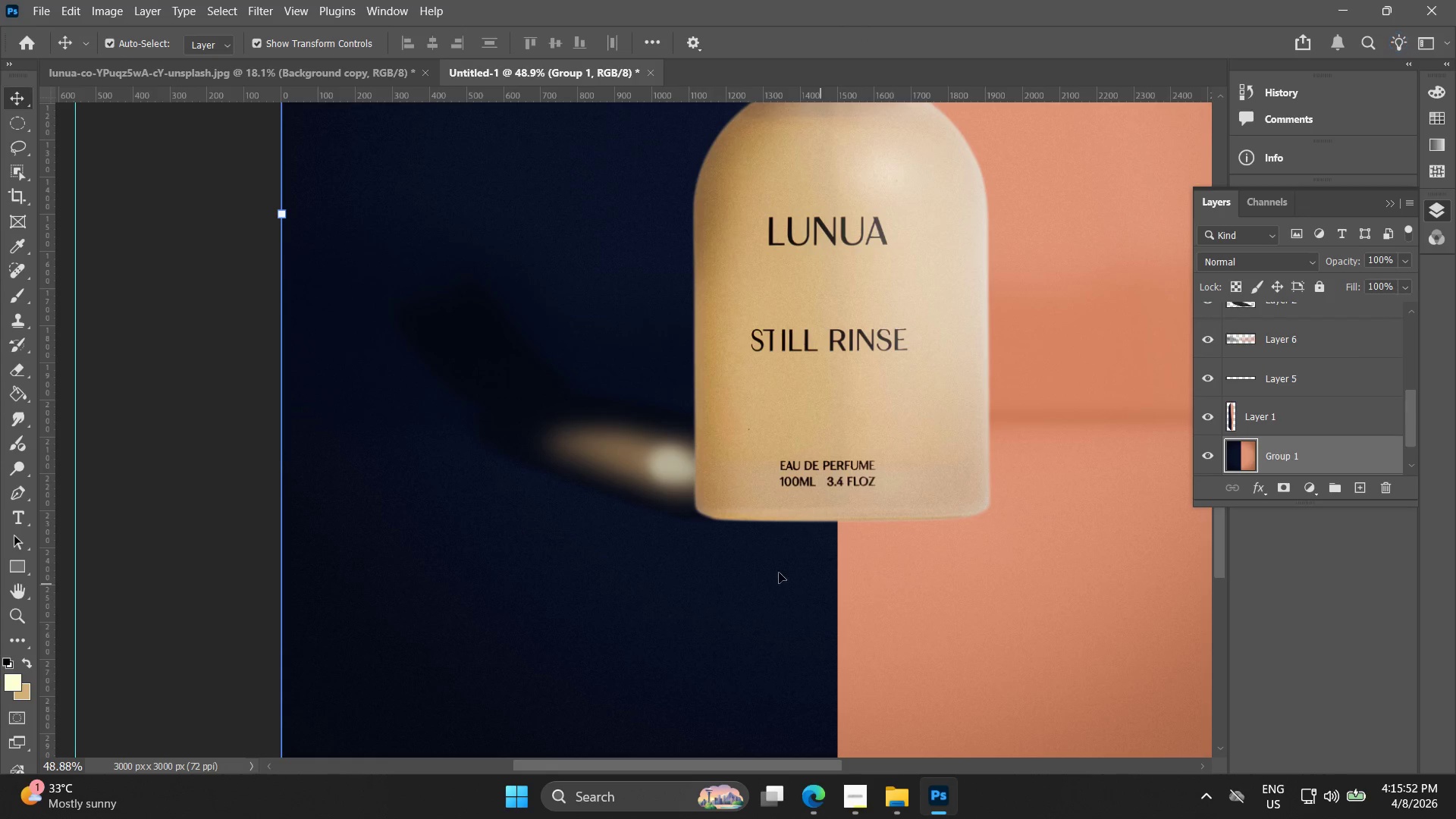 
key(Alt+AltLeft)
 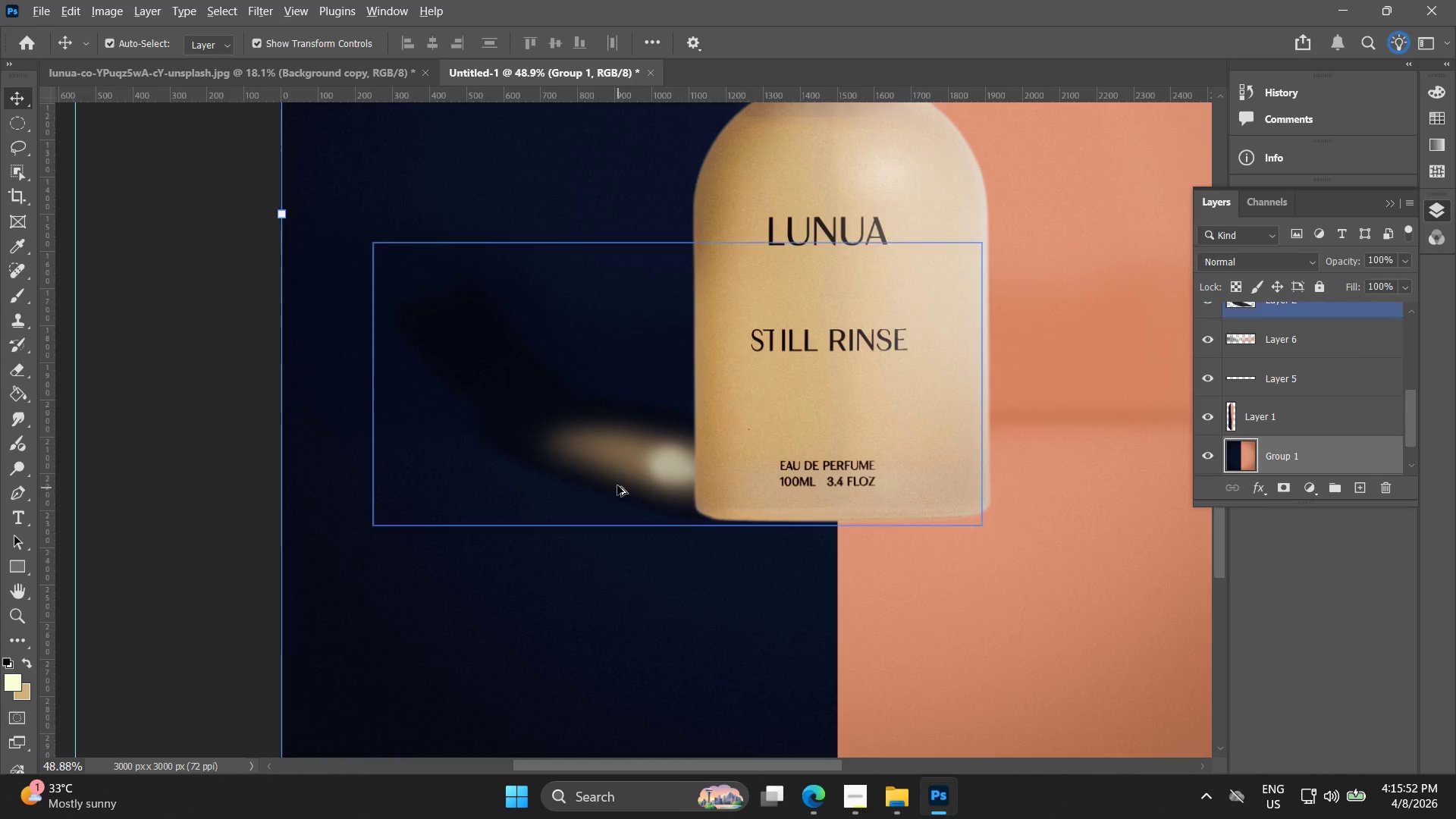 
scroll: coordinate [617, 485], scroll_direction: down, amount: 3.0
 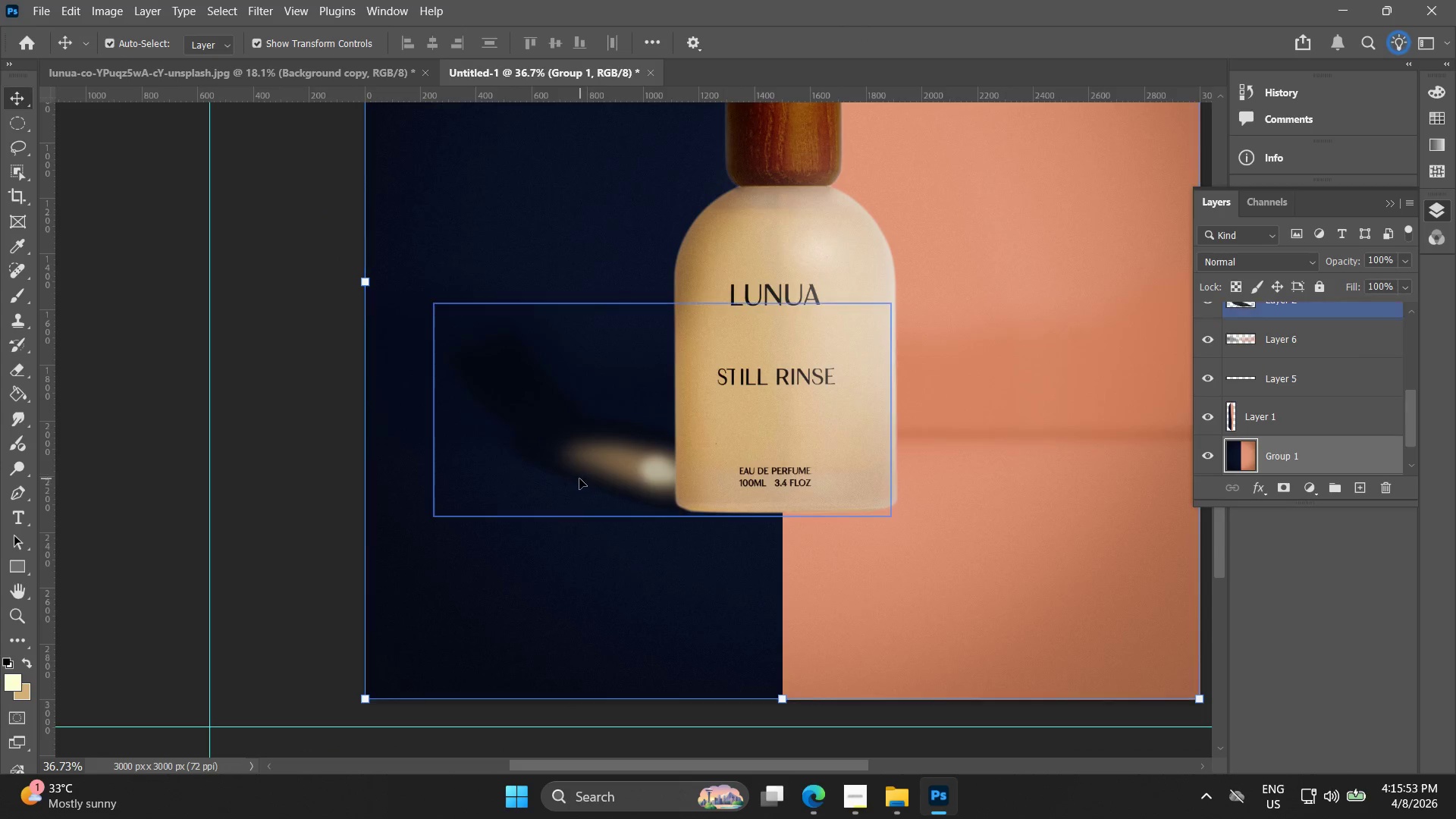 
key(Control+Z)
 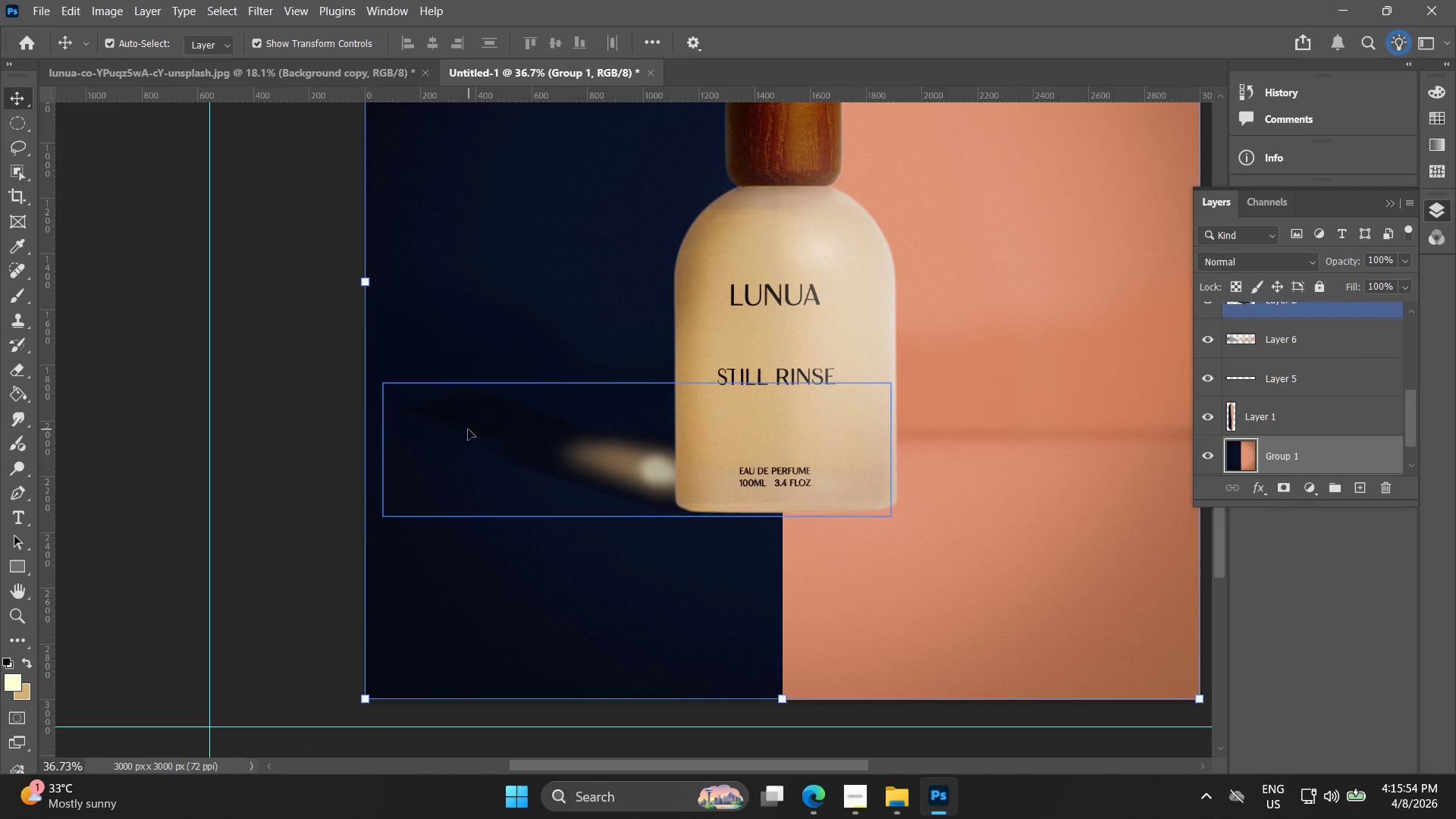 
left_click([461, 416])
 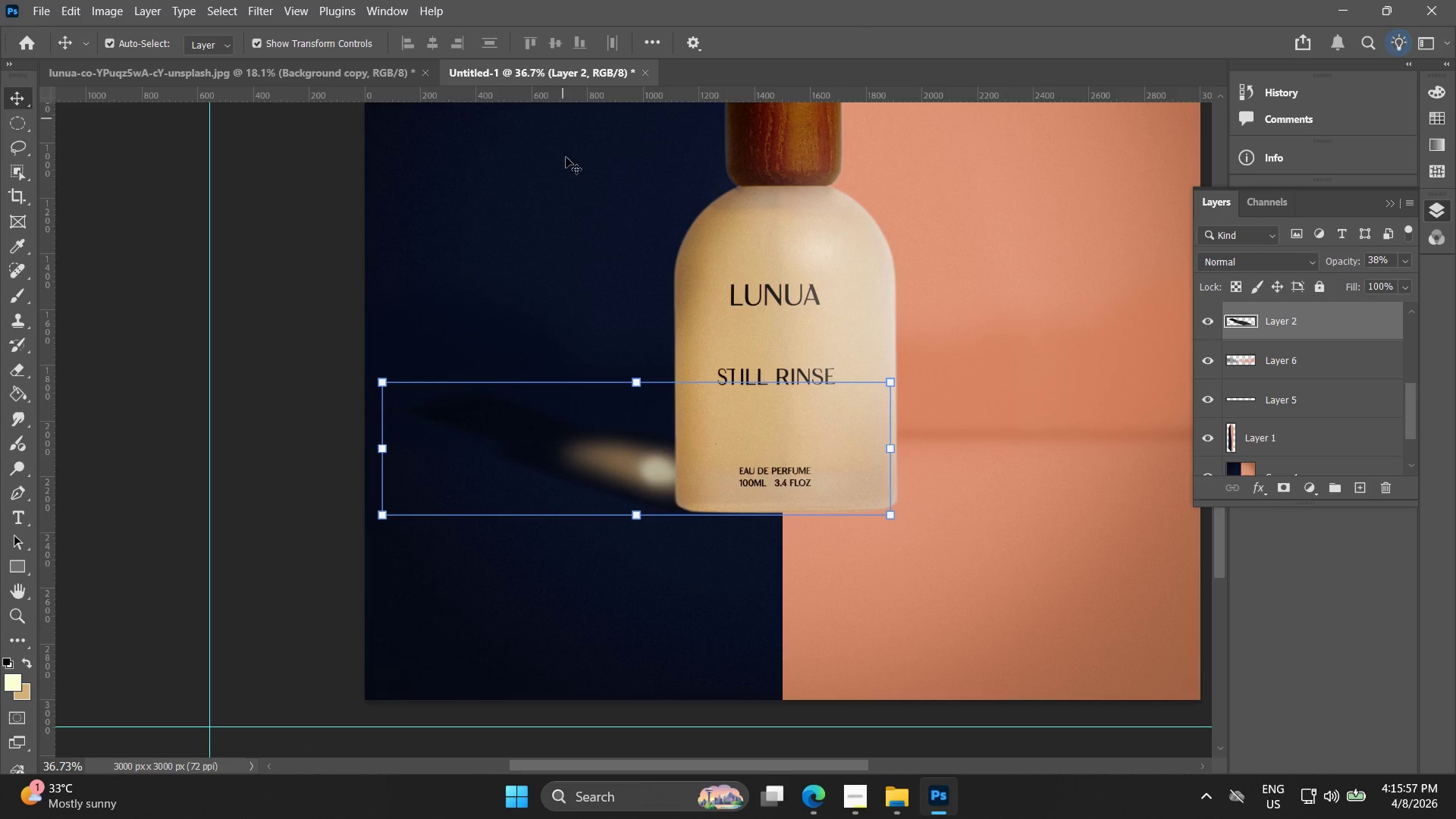 
left_click([638, 388])
 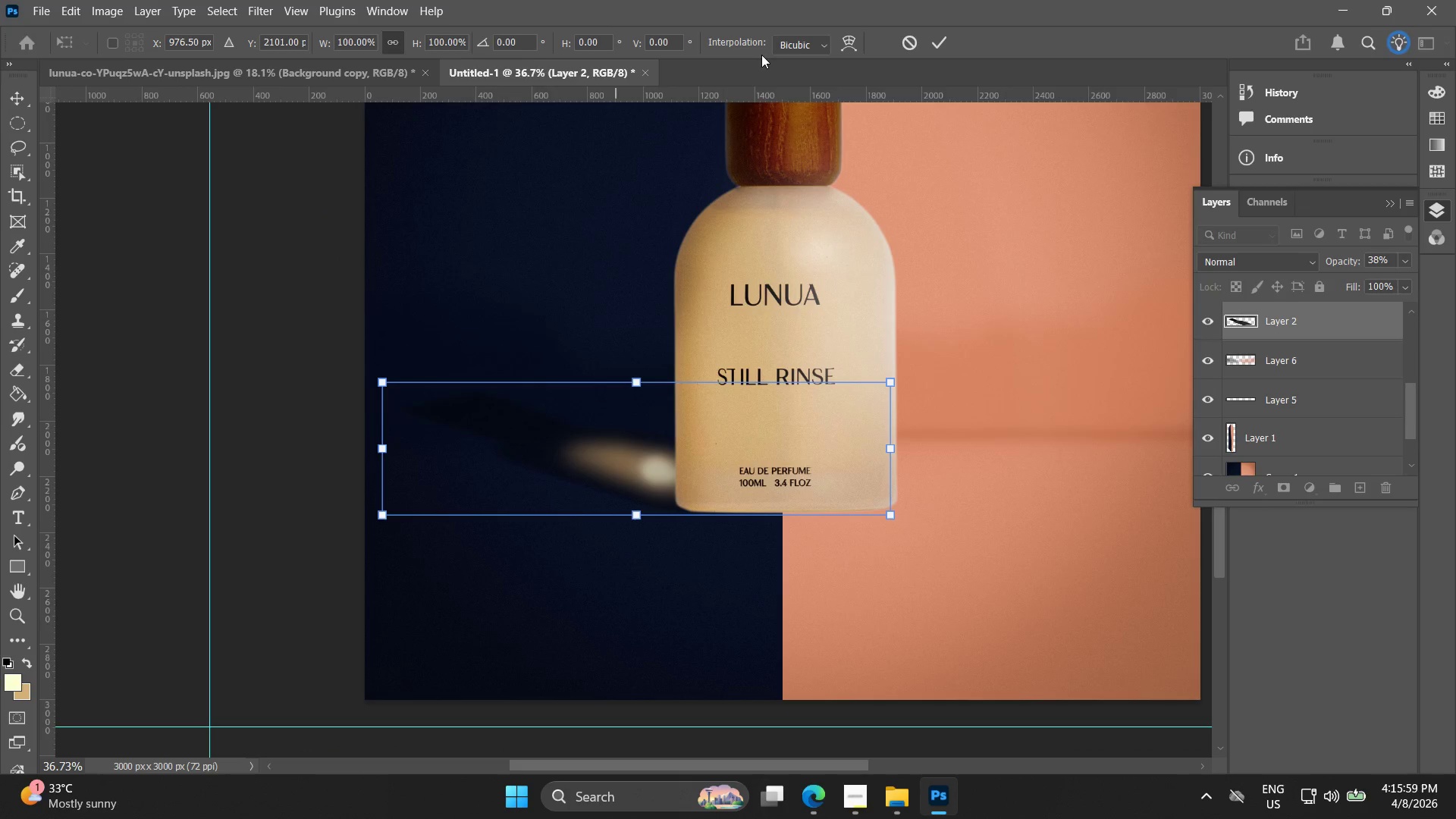 
left_click([856, 41])
 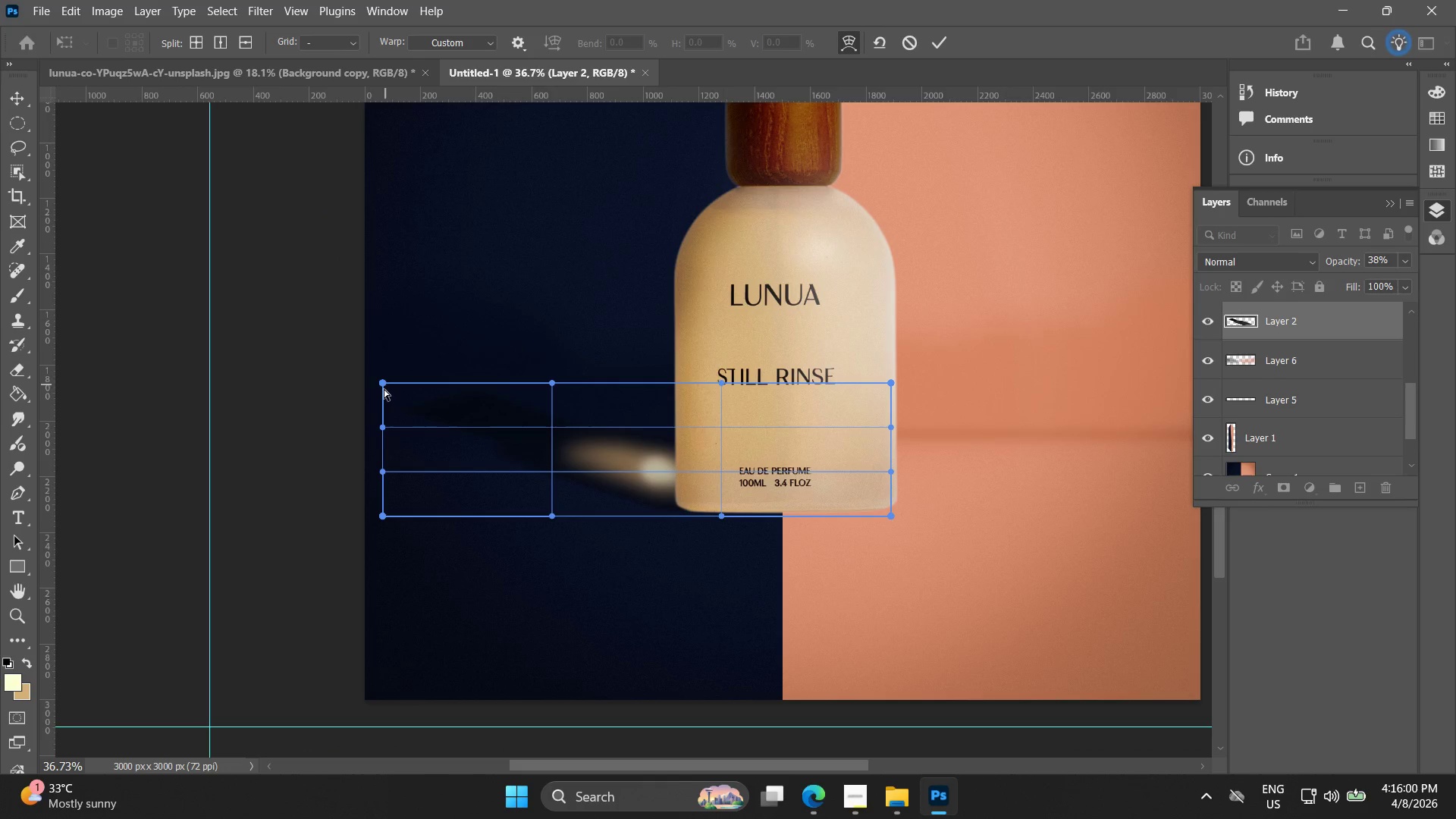 
left_click_drag(start_coordinate=[383, 381], to_coordinate=[468, 348])
 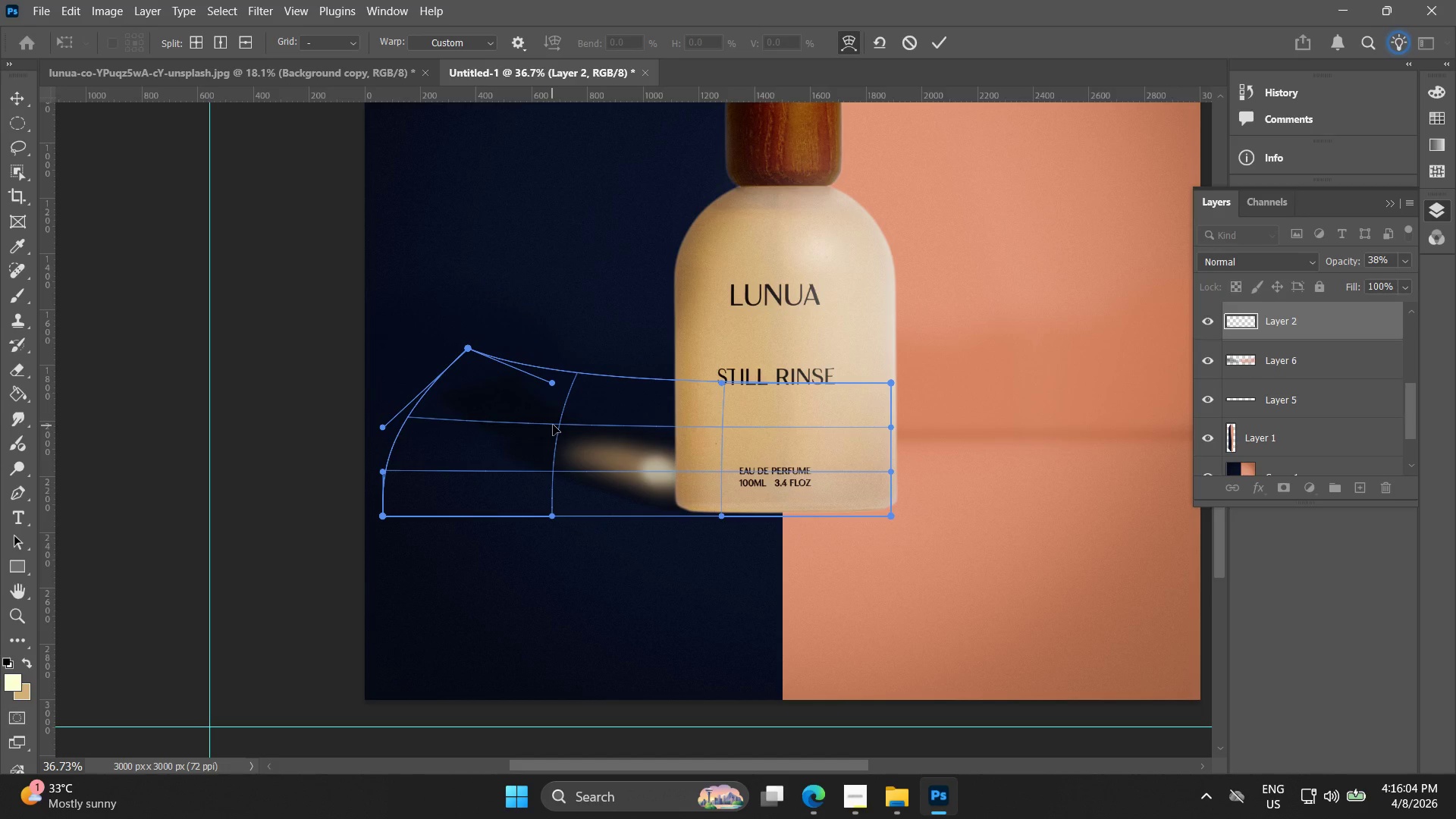 
left_click_drag(start_coordinate=[545, 385], to_coordinate=[522, 402])
 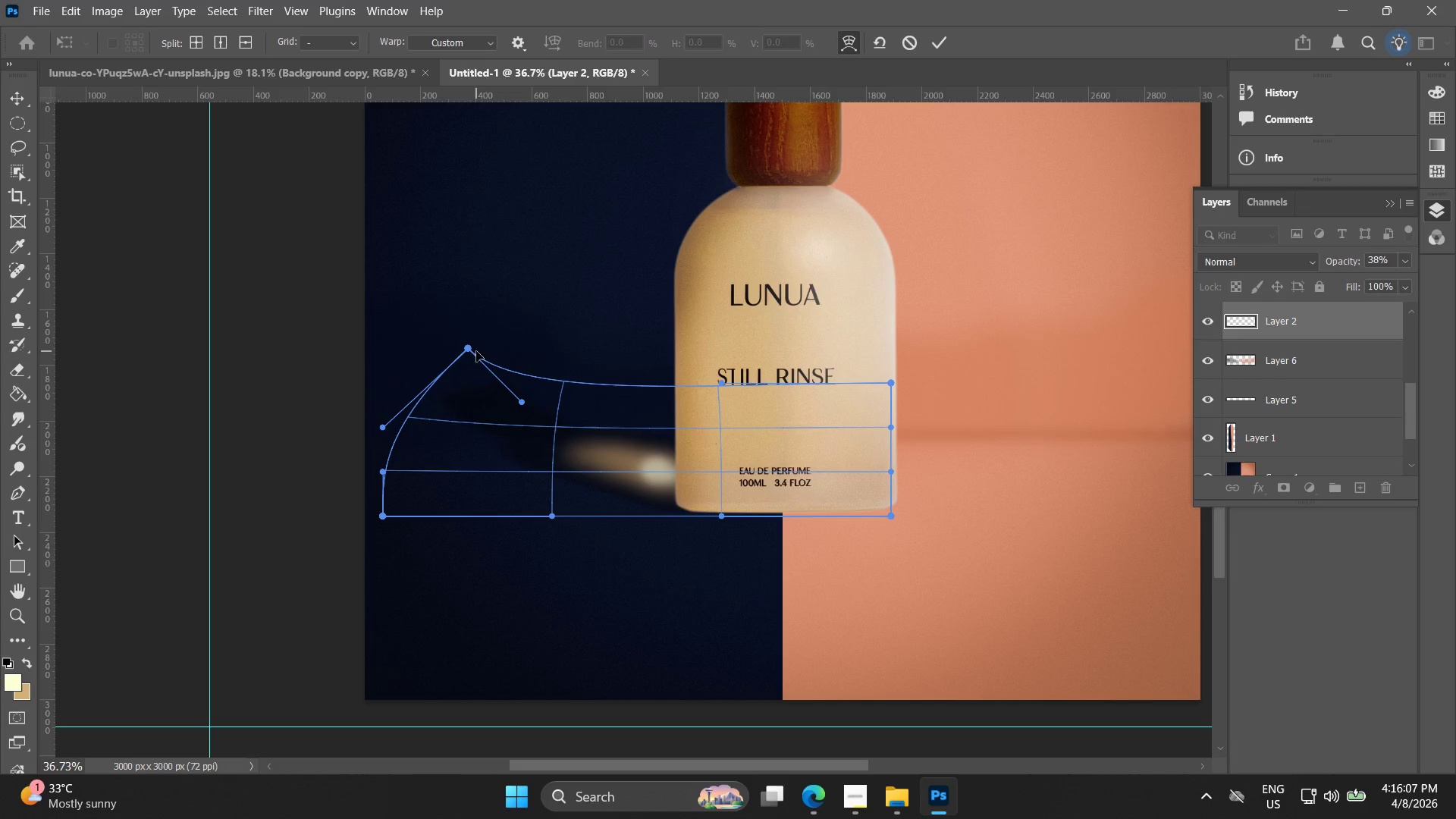 
left_click_drag(start_coordinate=[477, 349], to_coordinate=[488, 341])
 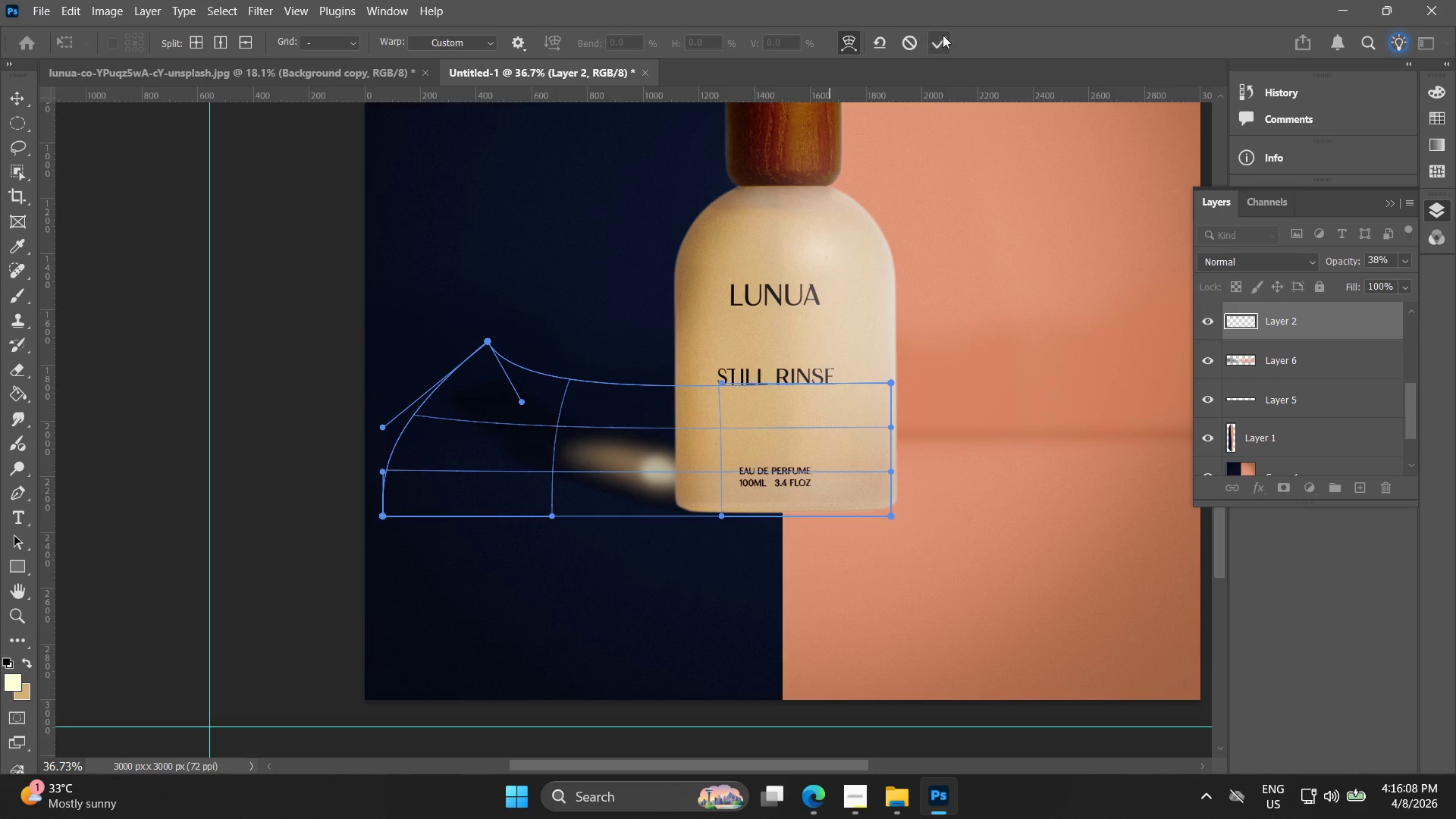 
left_click([949, 43])
 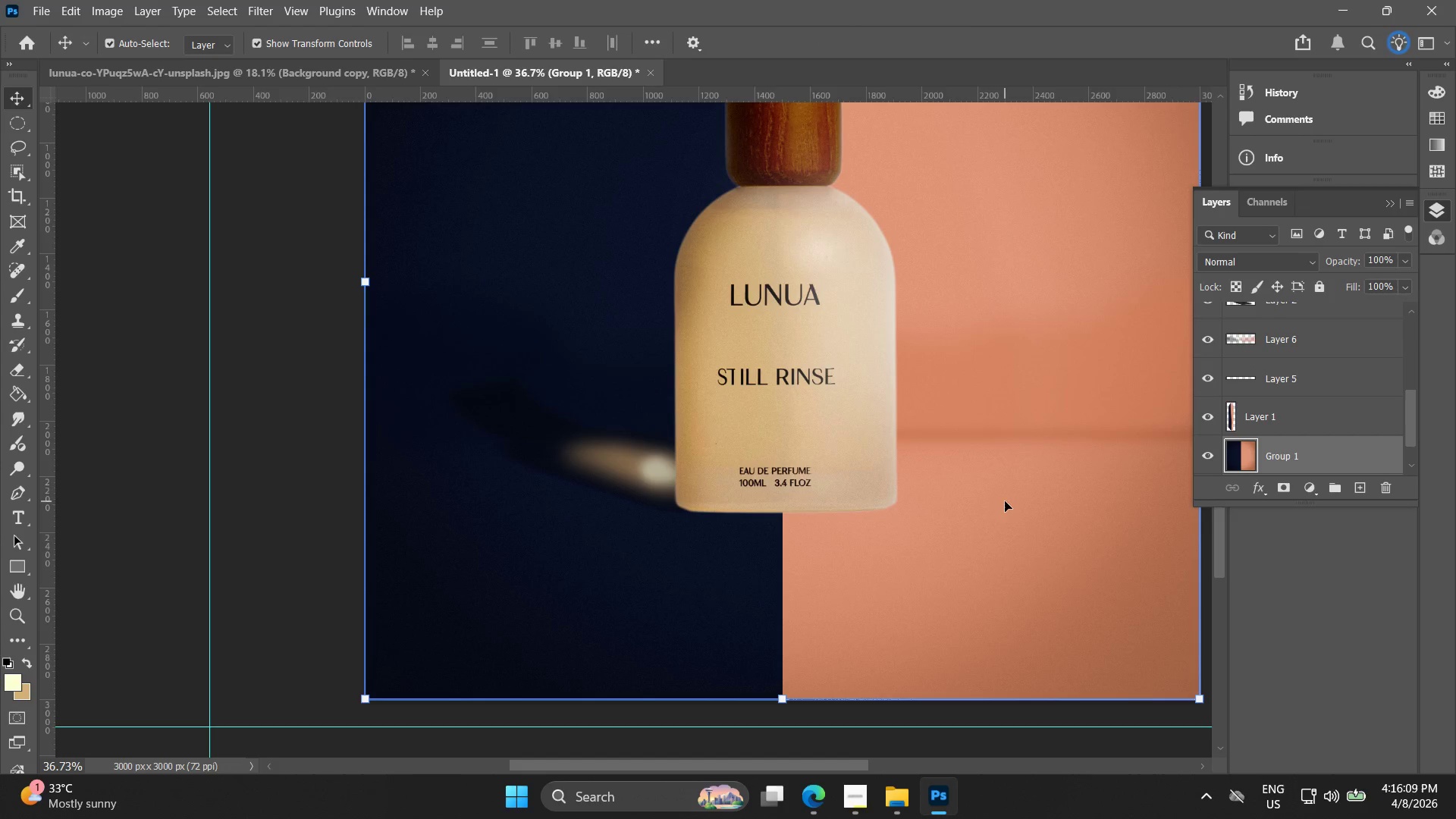 
key(Alt+AltLeft)
 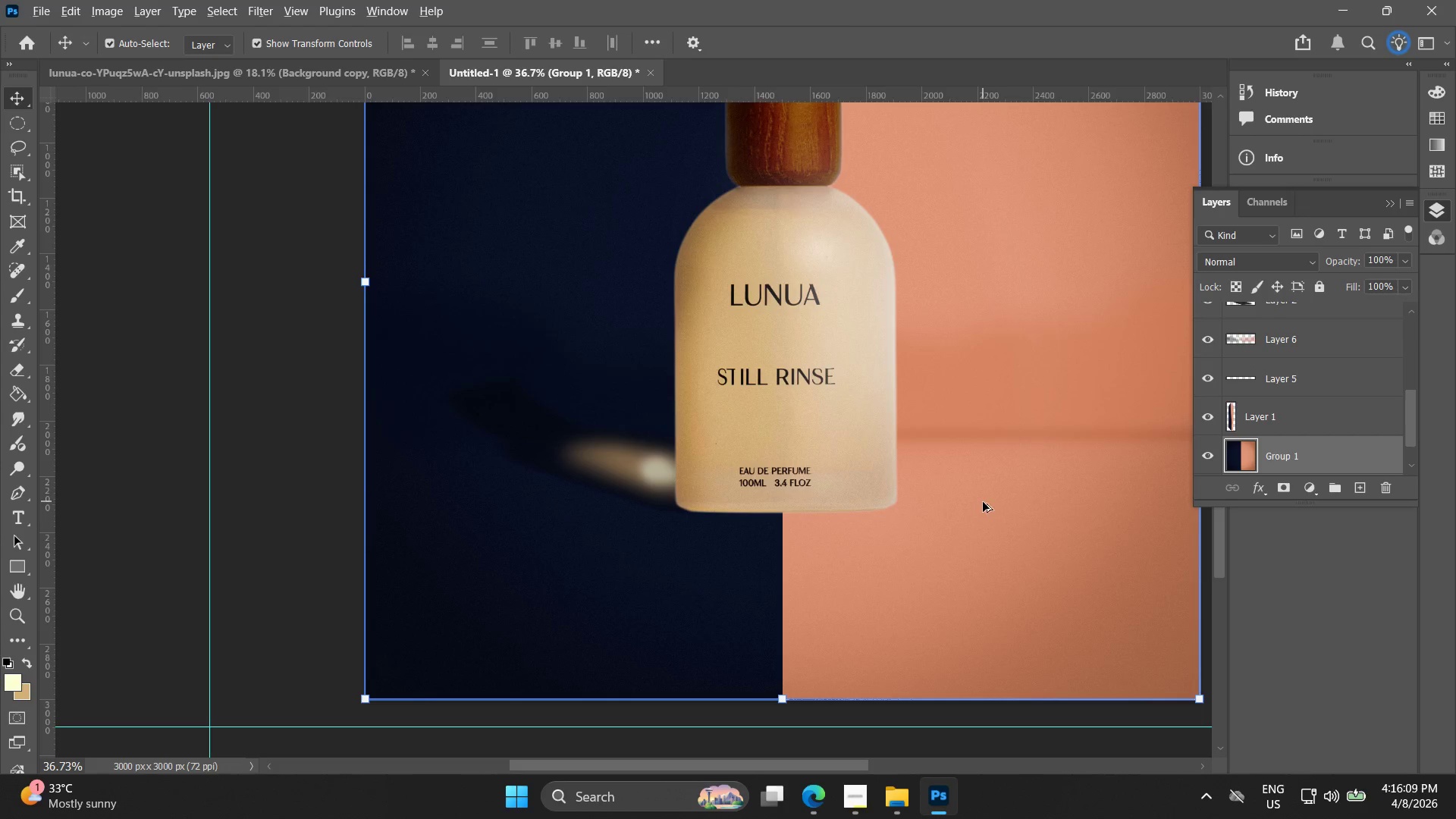 
scroll: coordinate [983, 502], scroll_direction: down, amount: 1.0
 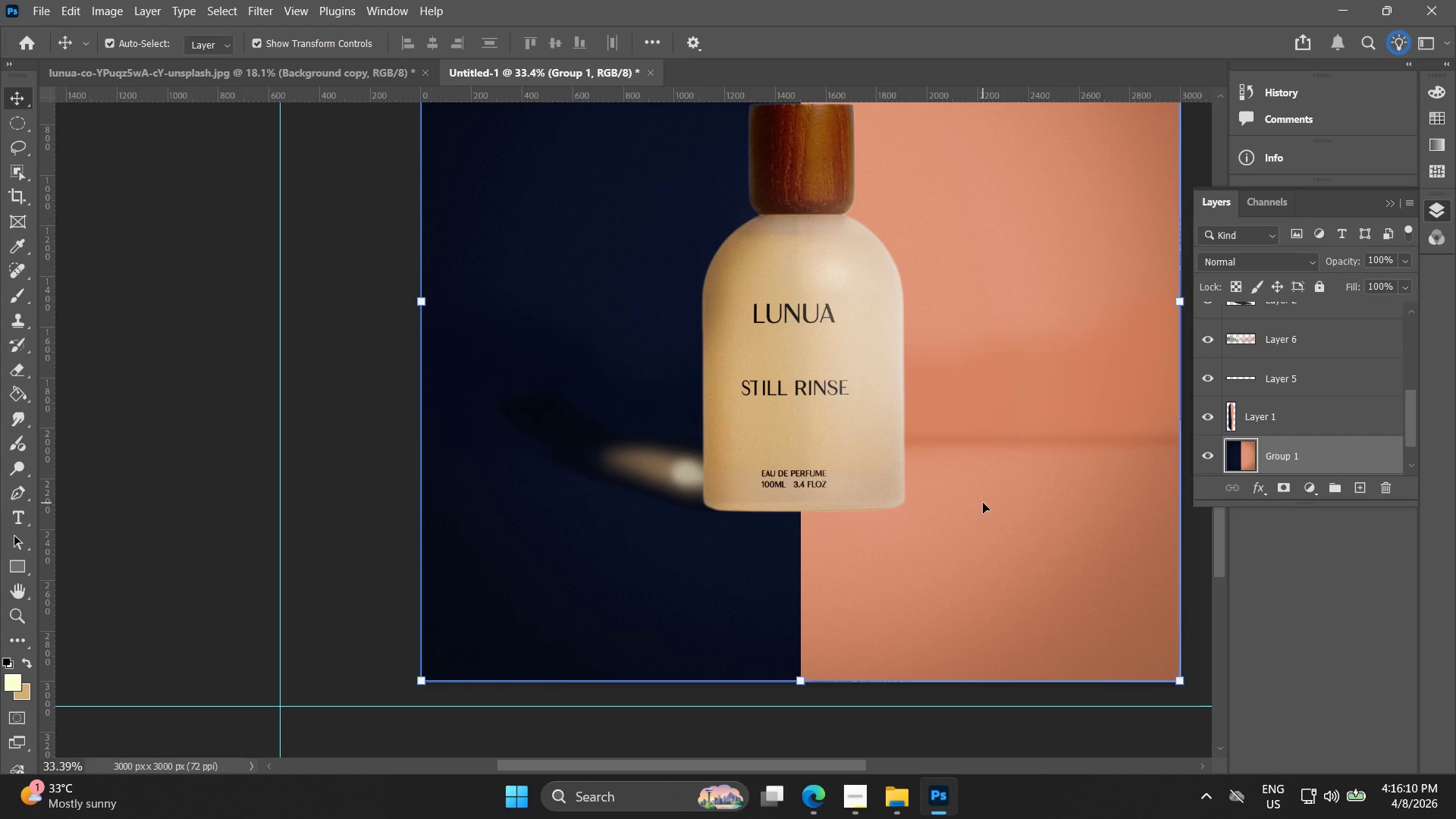 
key(Alt+AltLeft)
 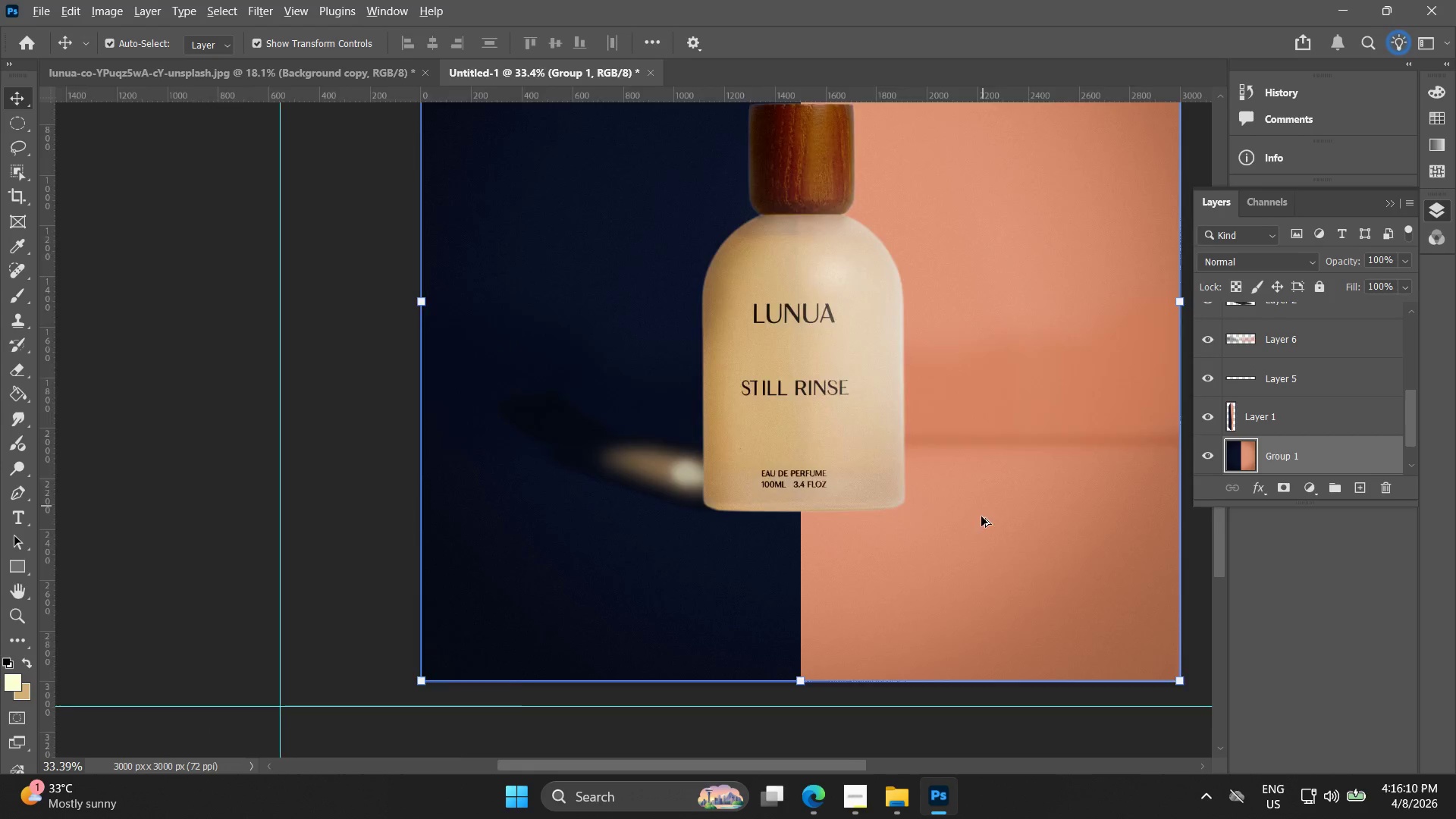 
hold_key(key=Space, duration=0.53)
 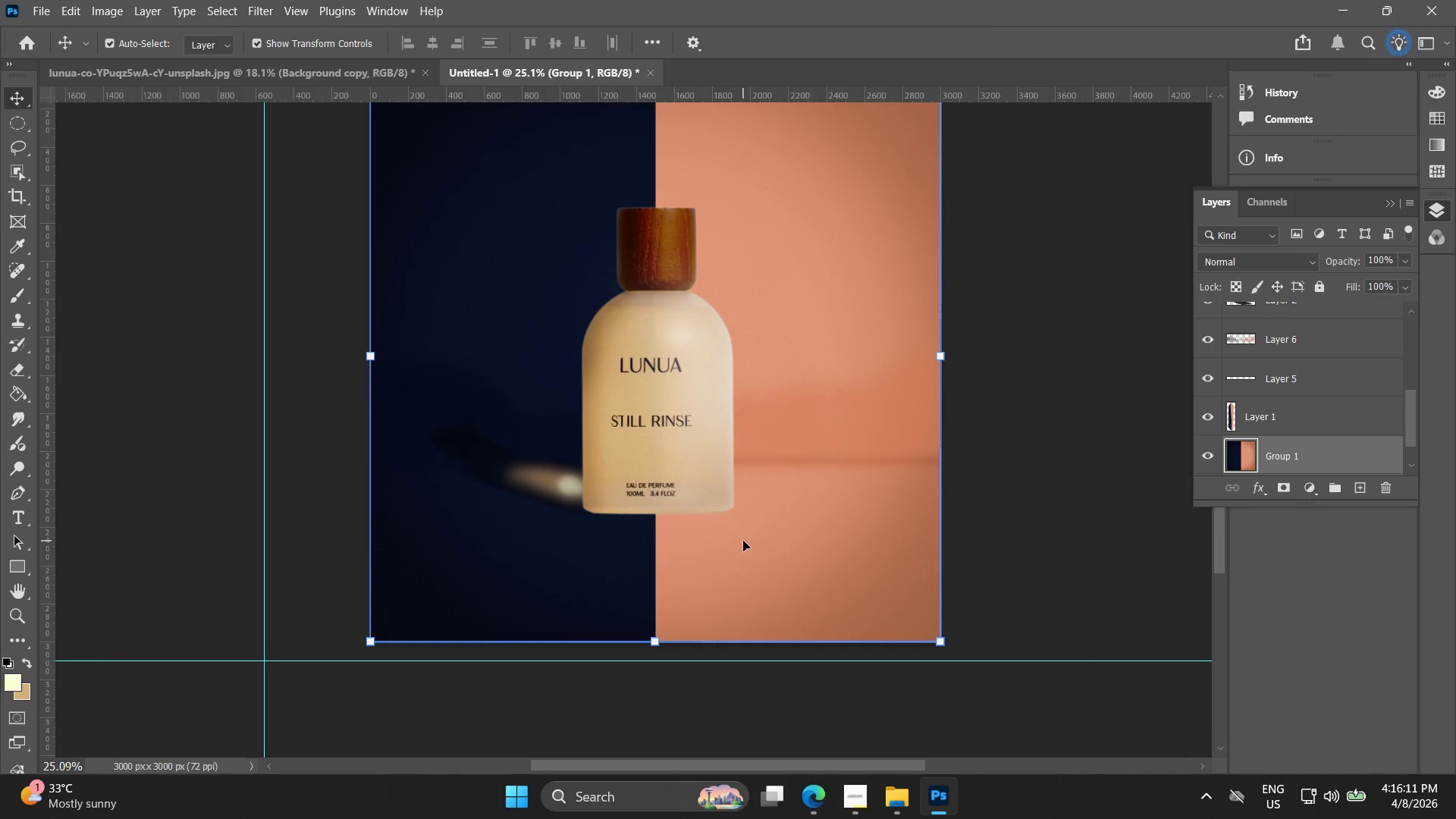 
left_click_drag(start_coordinate=[933, 541], to_coordinate=[743, 541])
 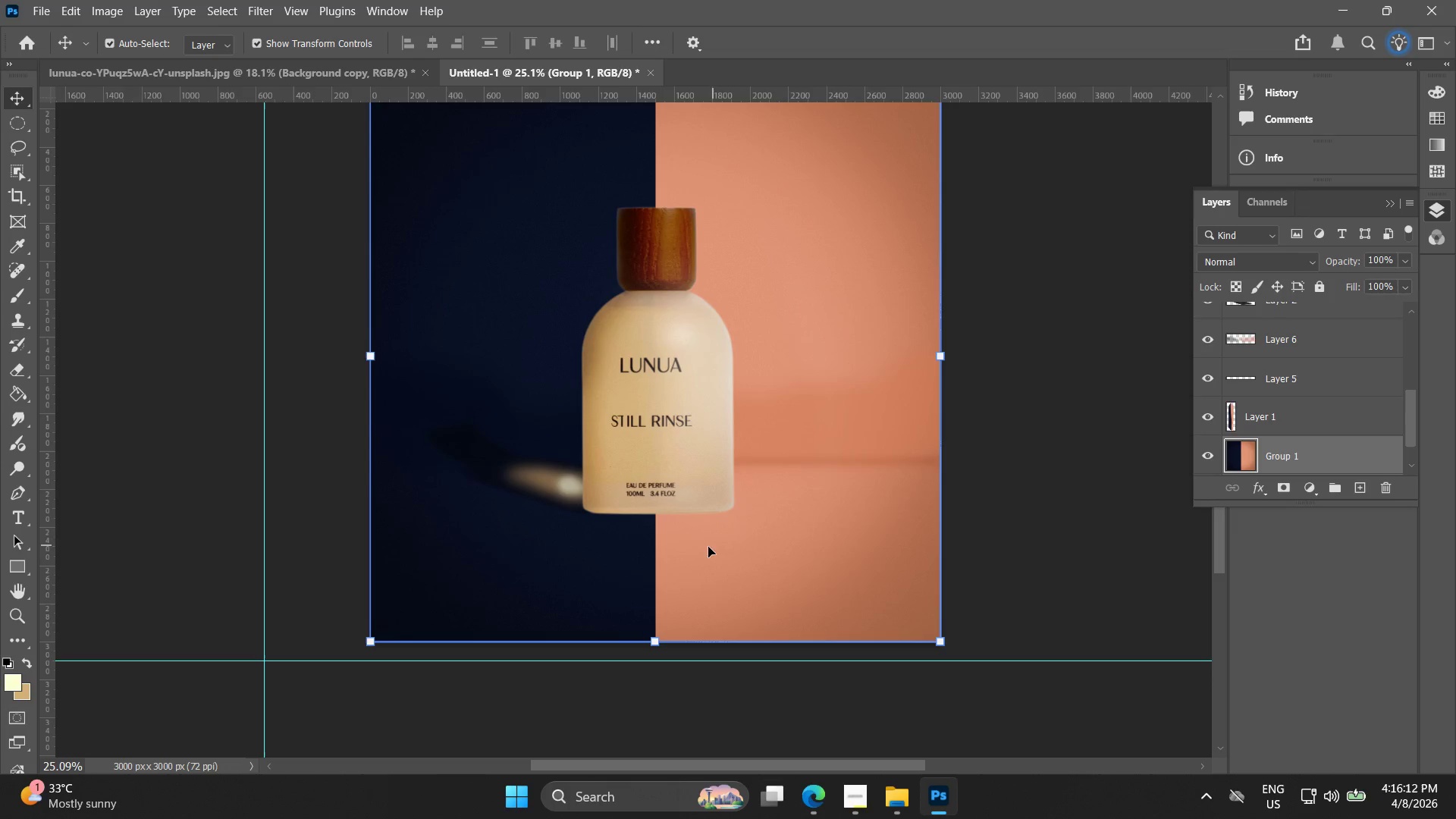 
scroll: coordinate [979, 529], scroll_direction: down, amount: 3.0
 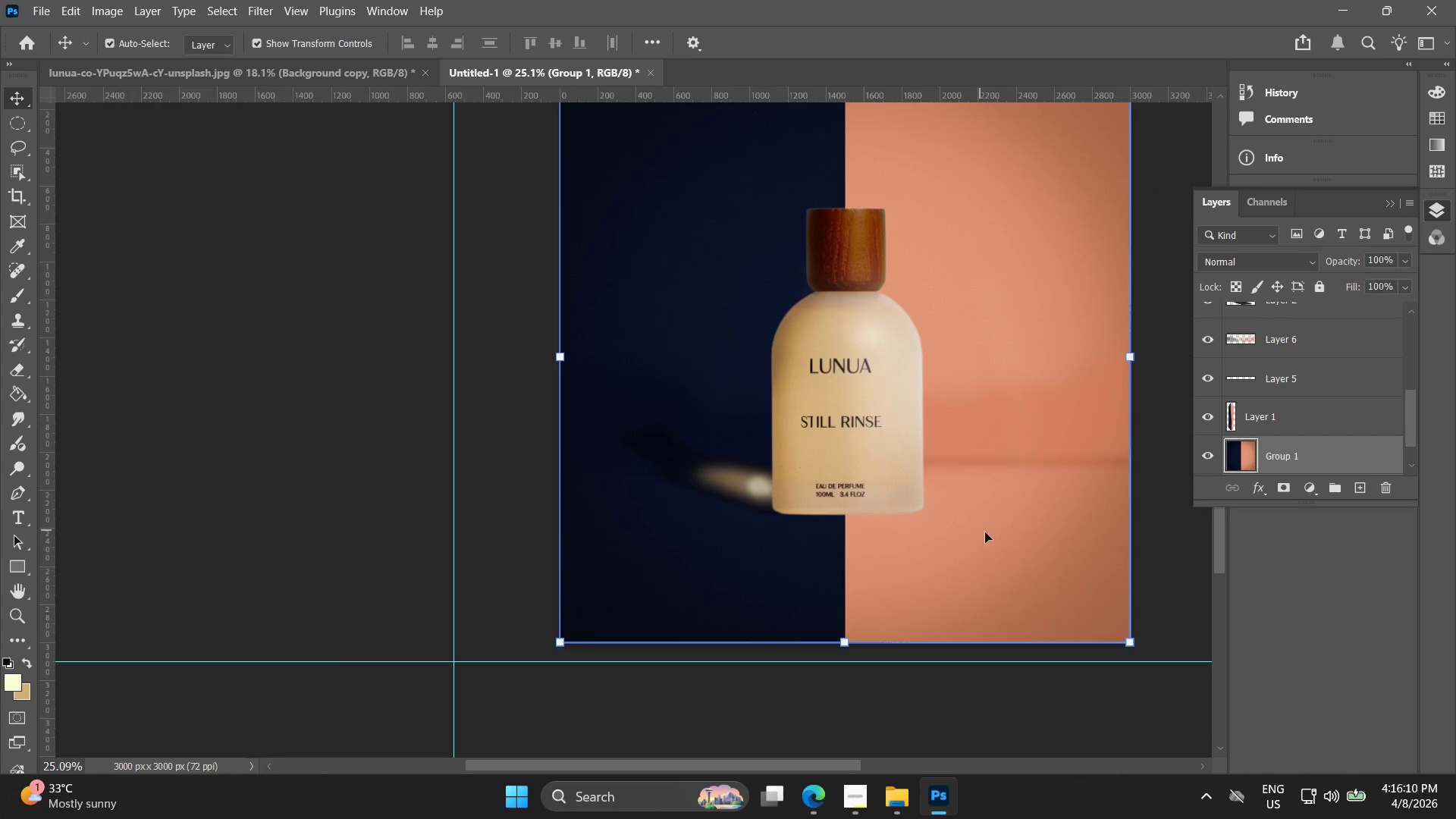 
hold_key(key=AltLeft, duration=0.75)
 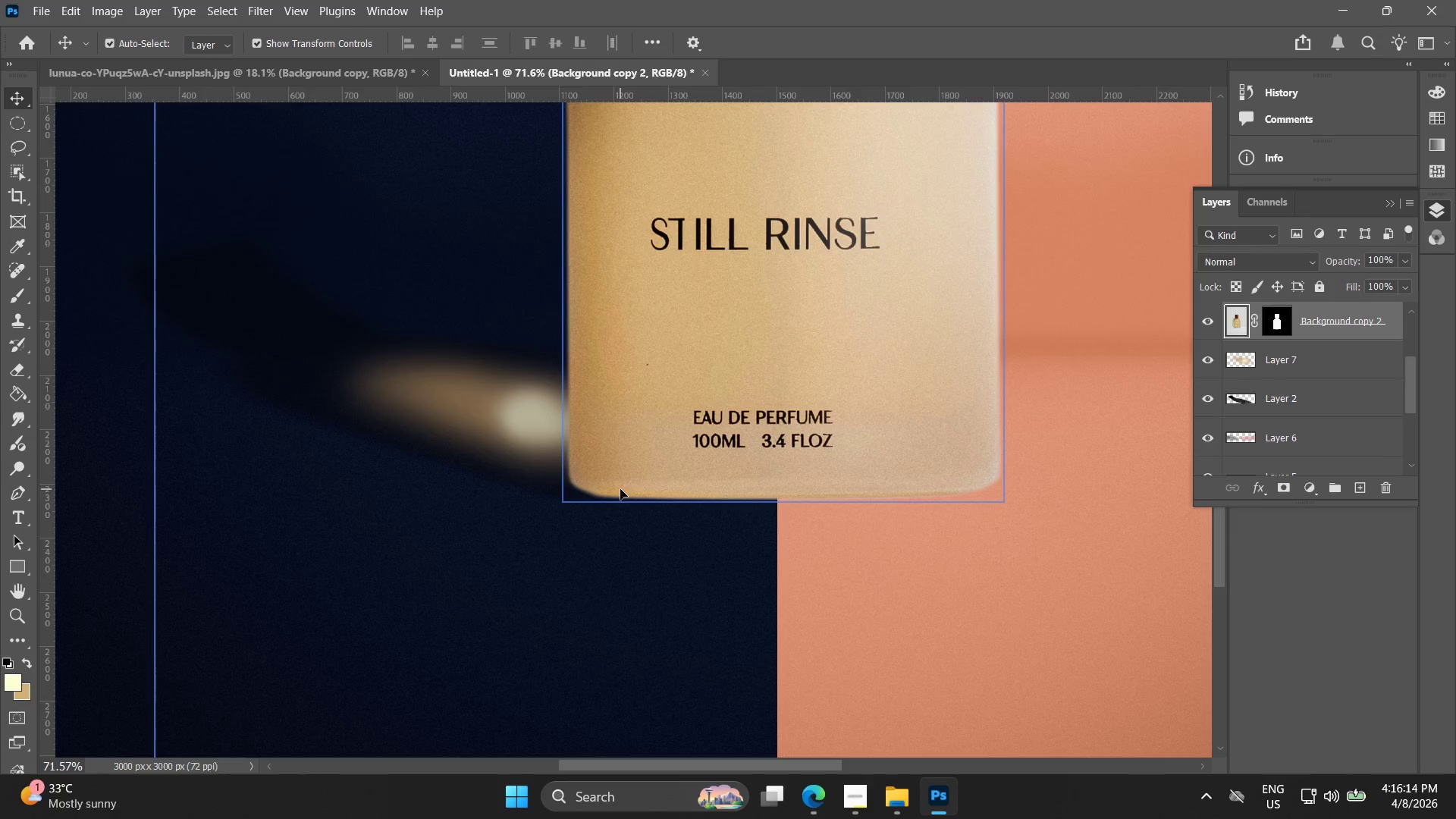 
left_click([620, 489])
 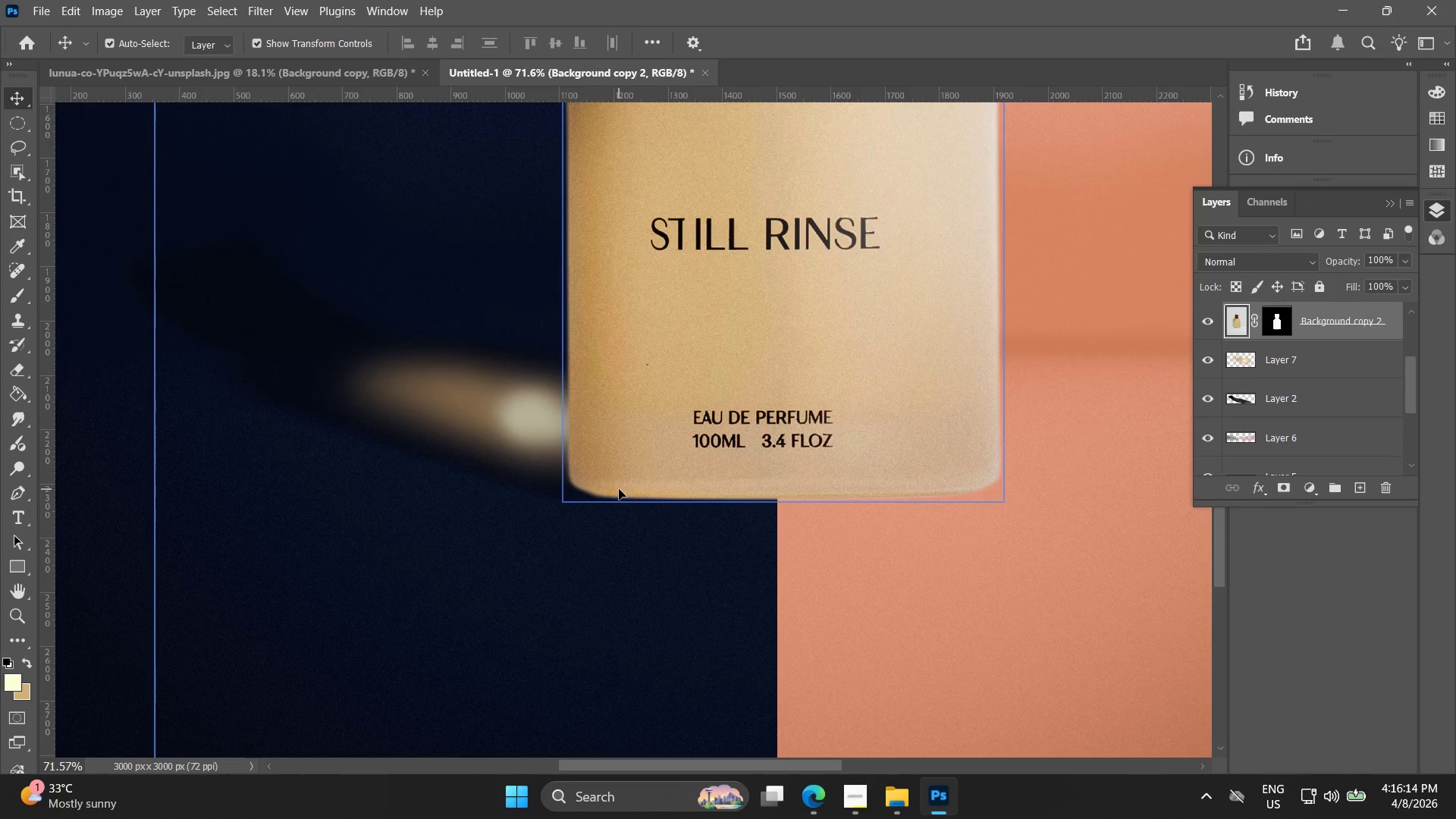 
scroll: coordinate [600, 516], scroll_direction: up, amount: 11.0
 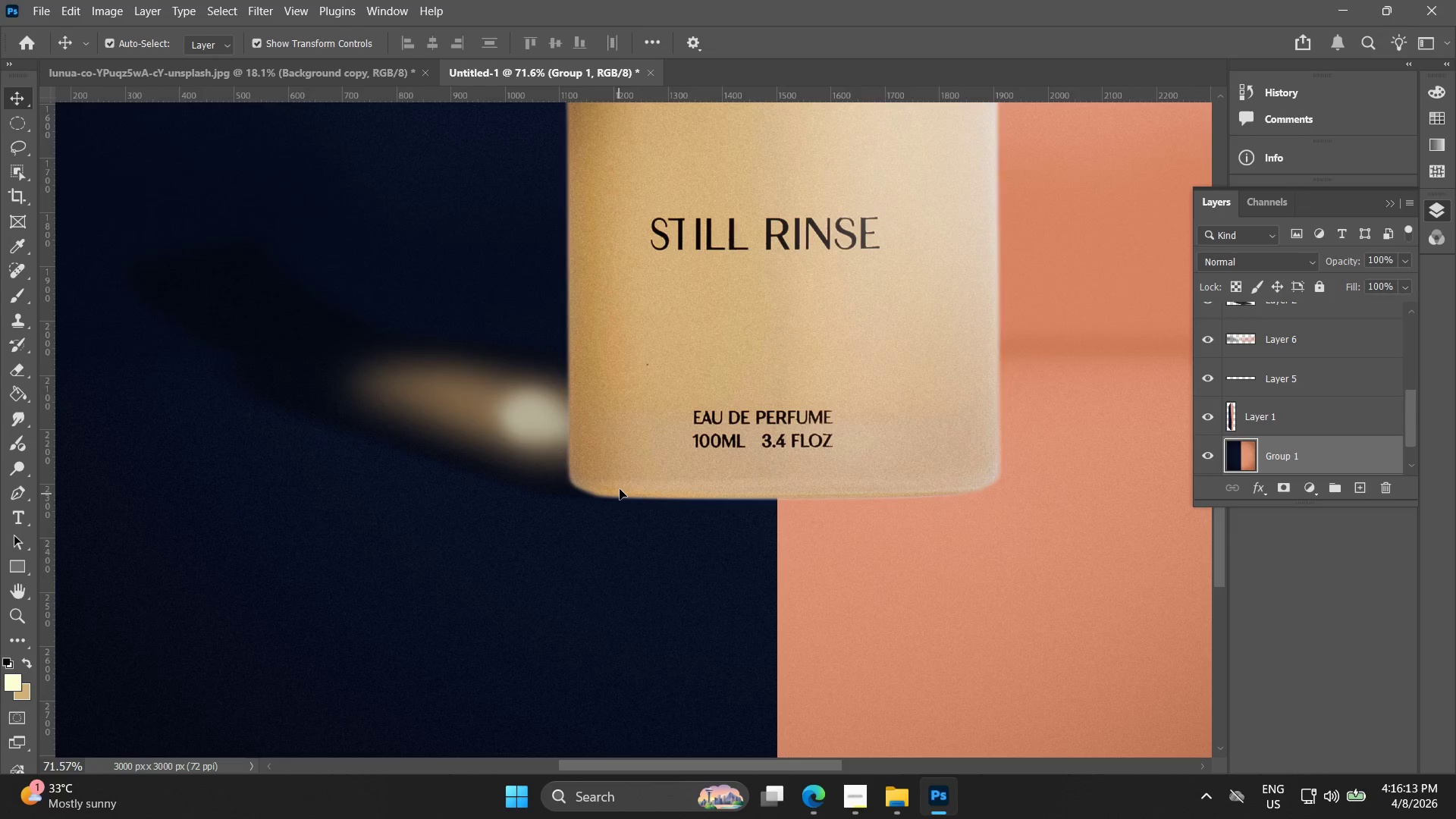 
key(Alt+AltLeft)
 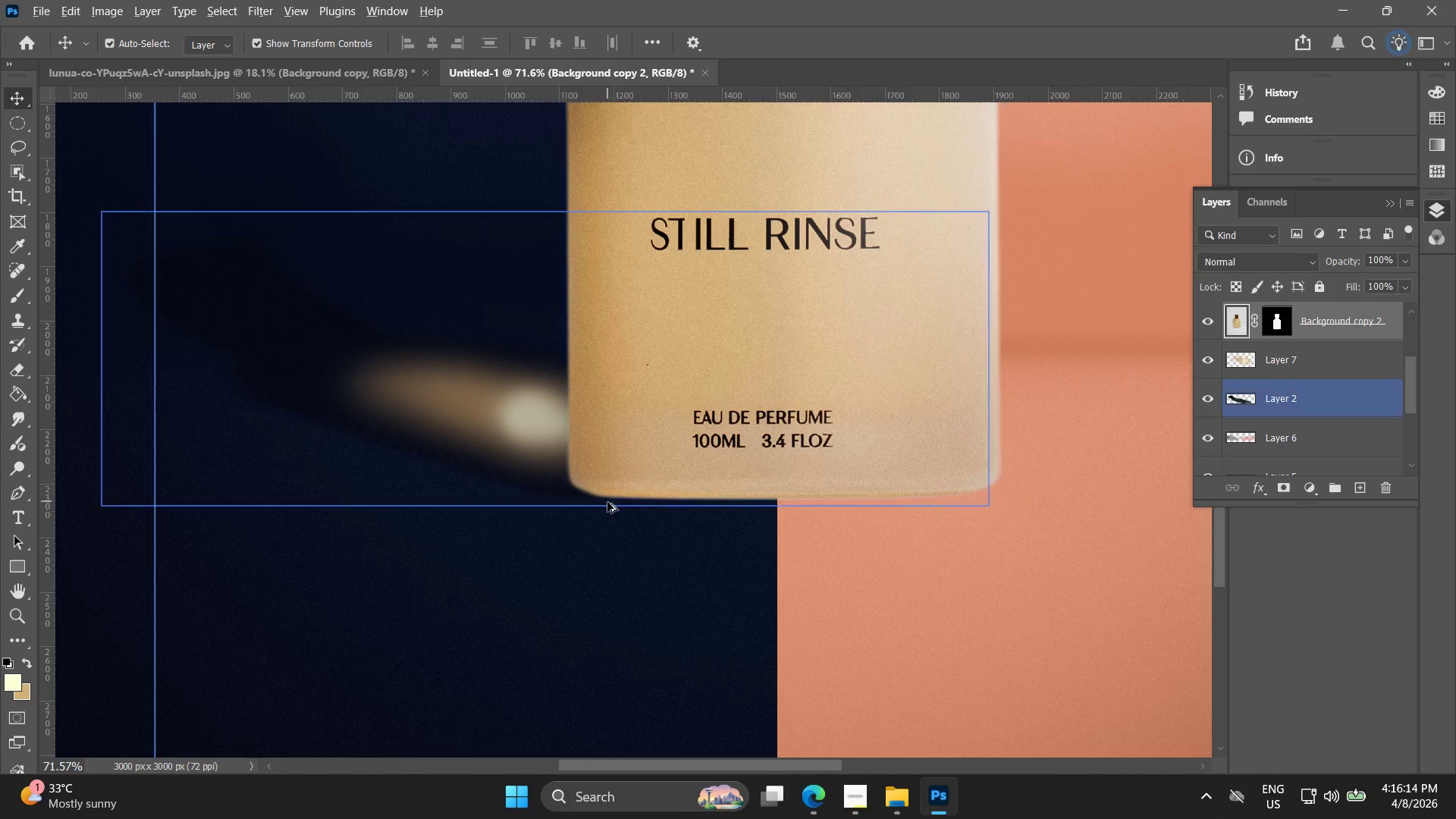 
scroll: coordinate [607, 502], scroll_direction: up, amount: 3.0
 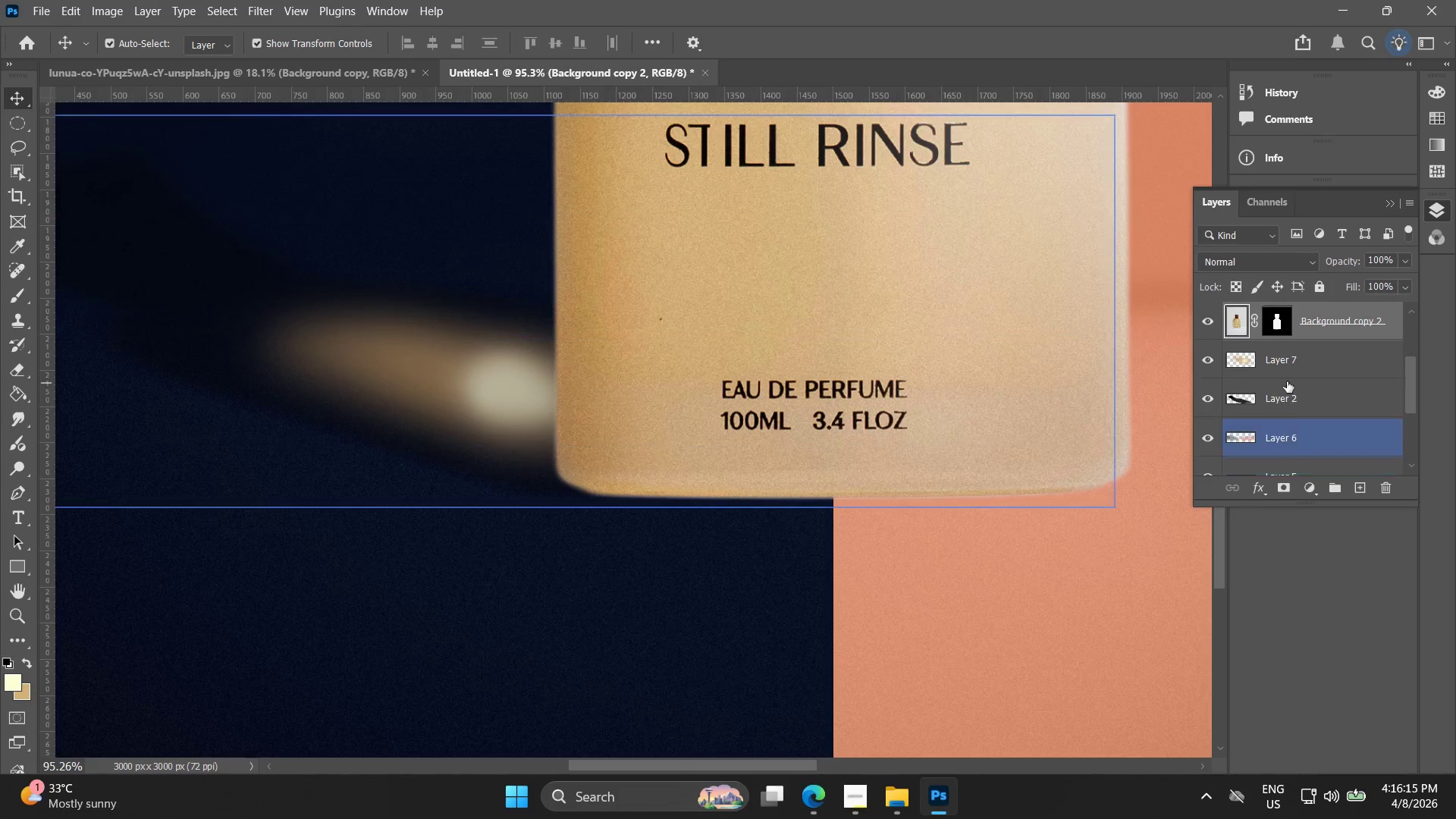 
left_click([1299, 351])
 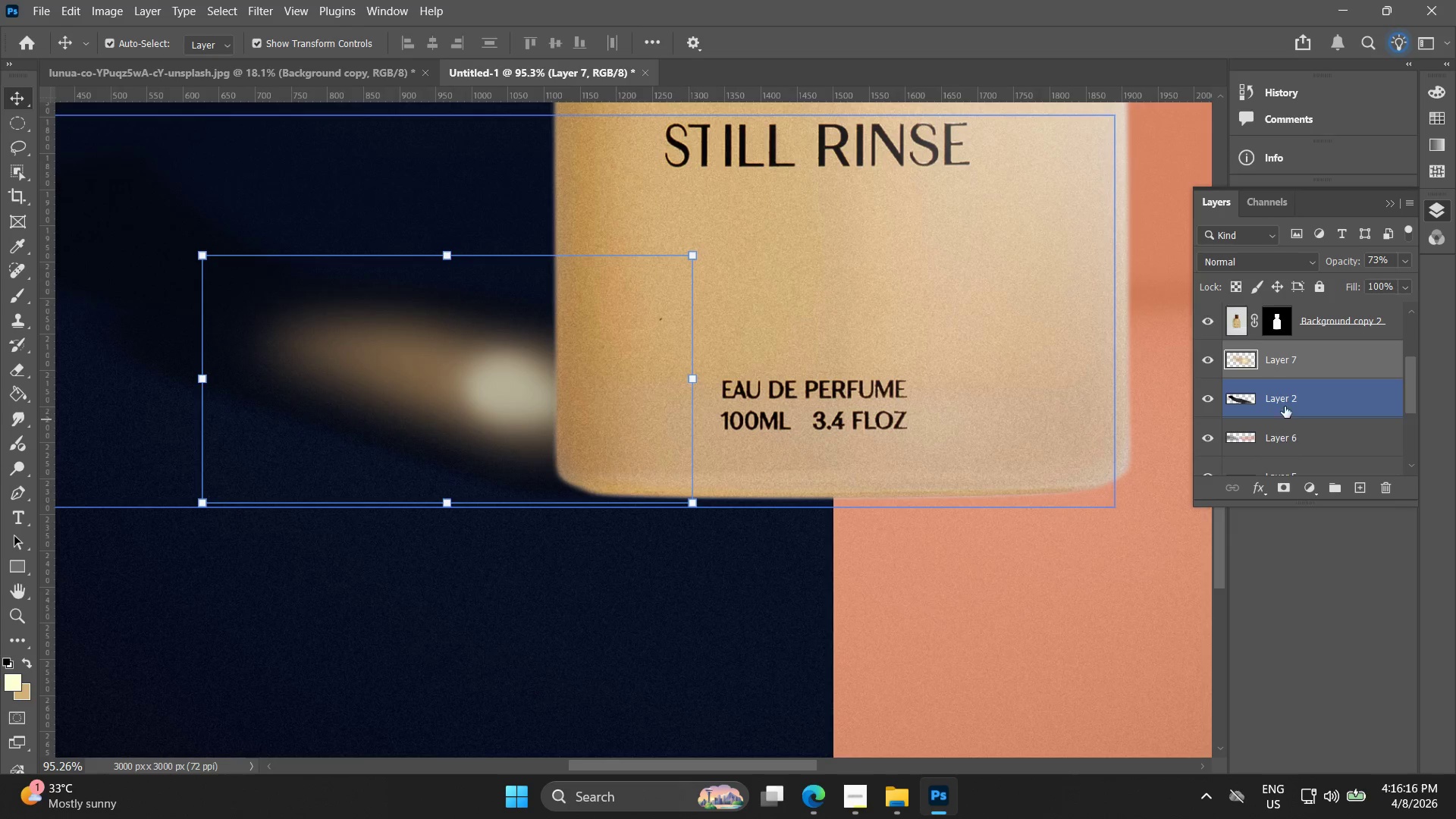 
left_click([1294, 394])
 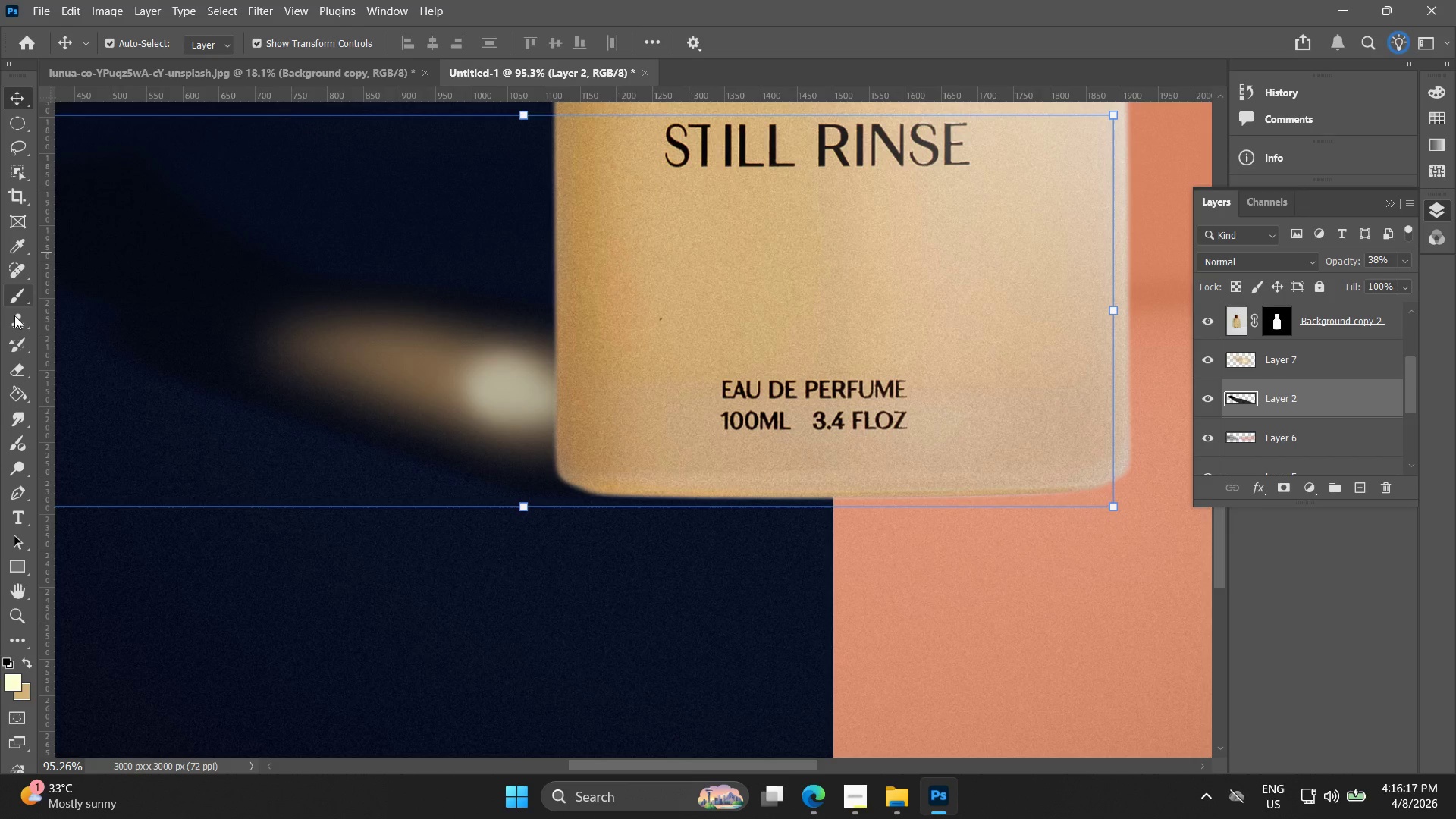 
left_click_drag(start_coordinate=[14, 290], to_coordinate=[18, 293])
 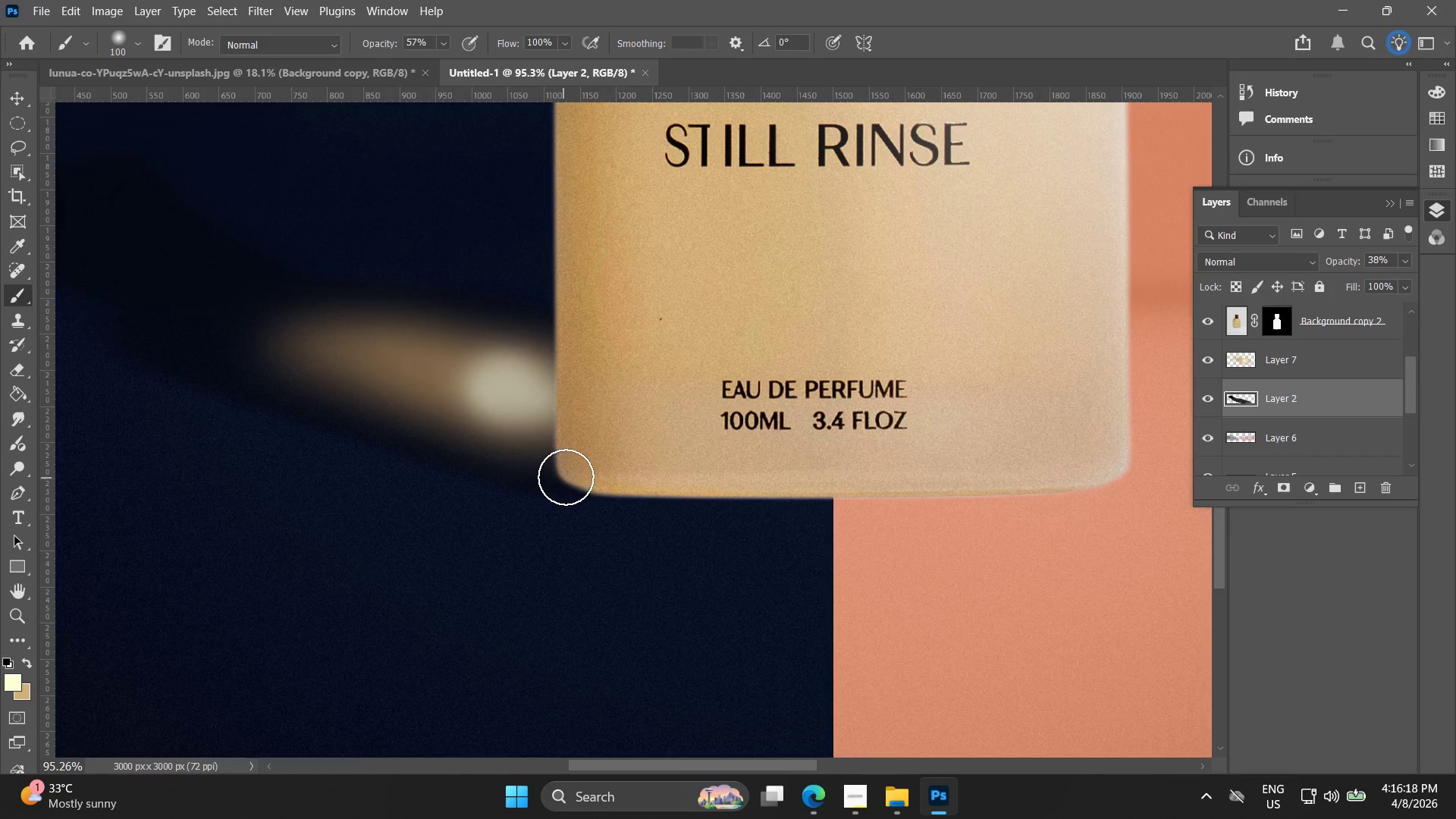 
left_click_drag(start_coordinate=[582, 479], to_coordinate=[692, 484])
 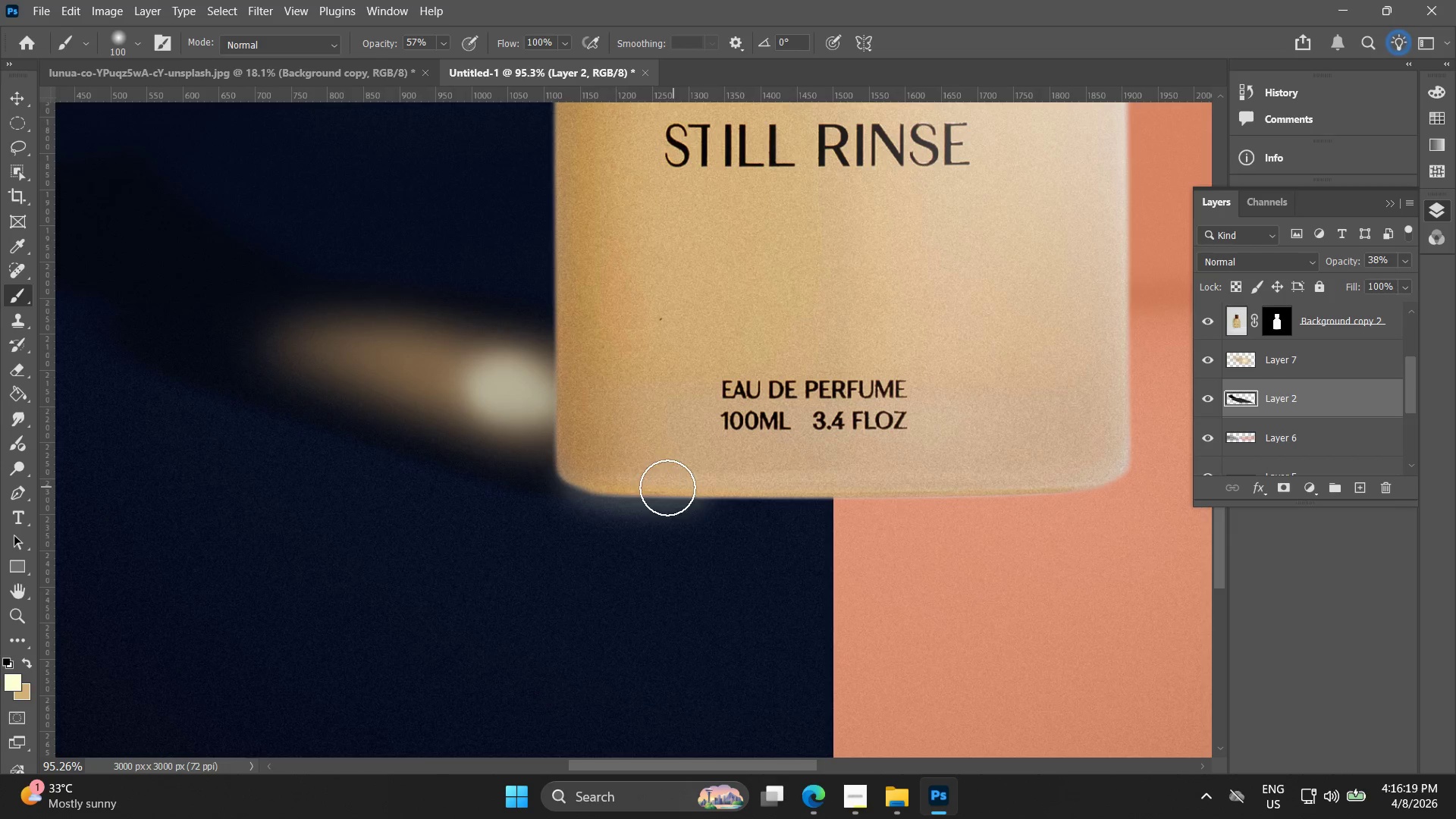 
key(Control+ControlLeft)
 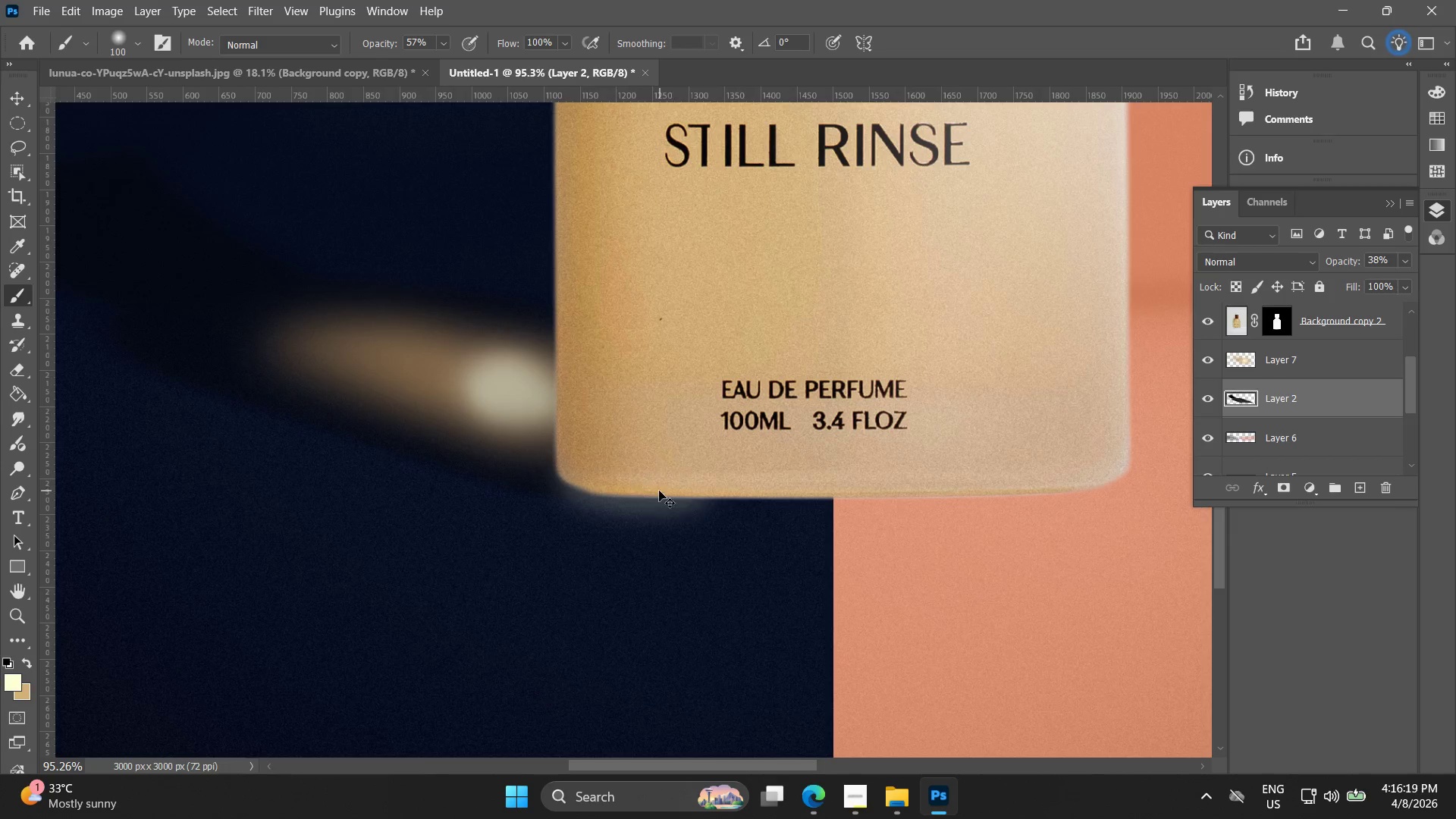 
key(Control+Z)
 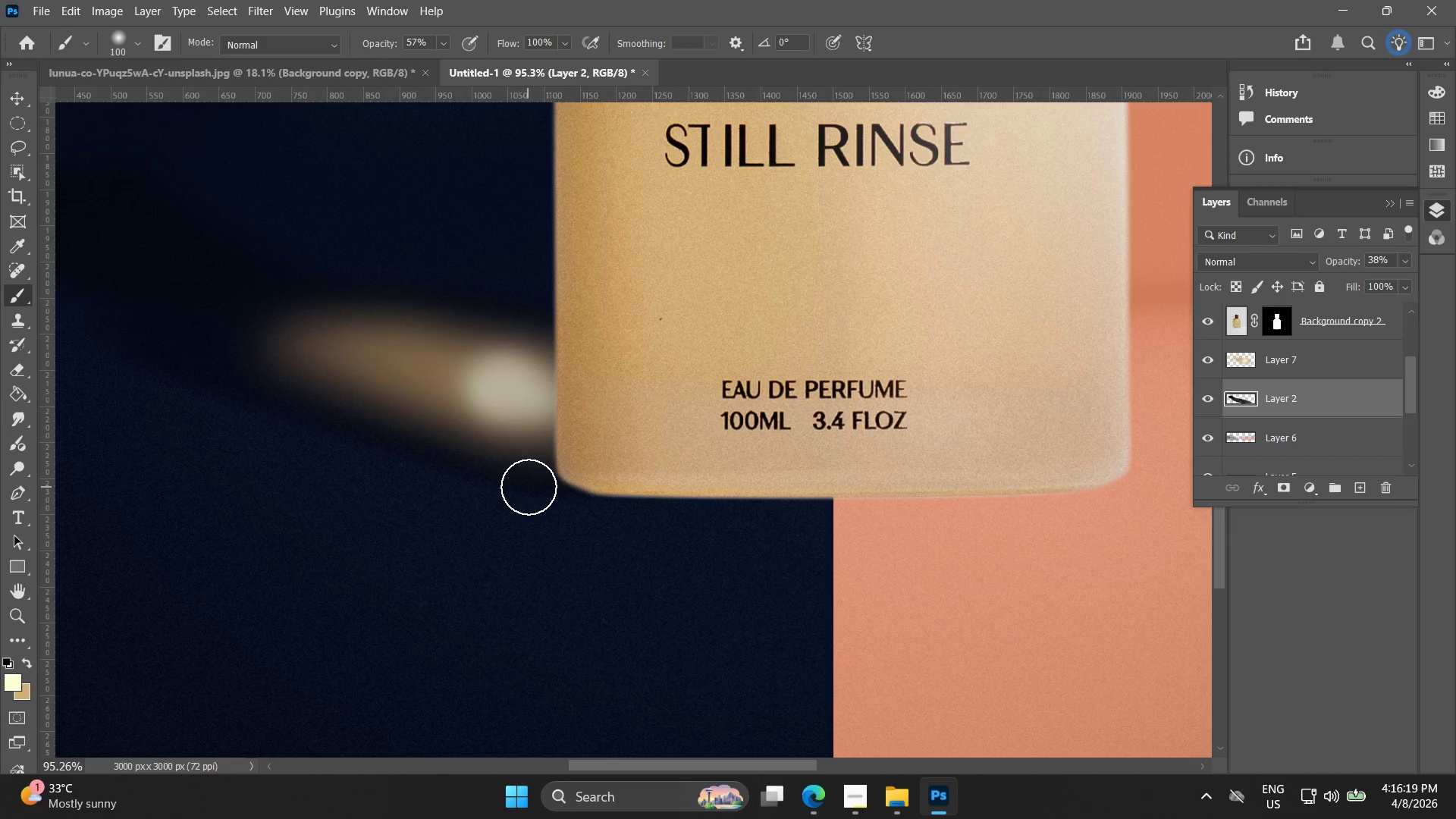 
hold_key(key=AltLeft, duration=0.45)
left_click([535, 477])
 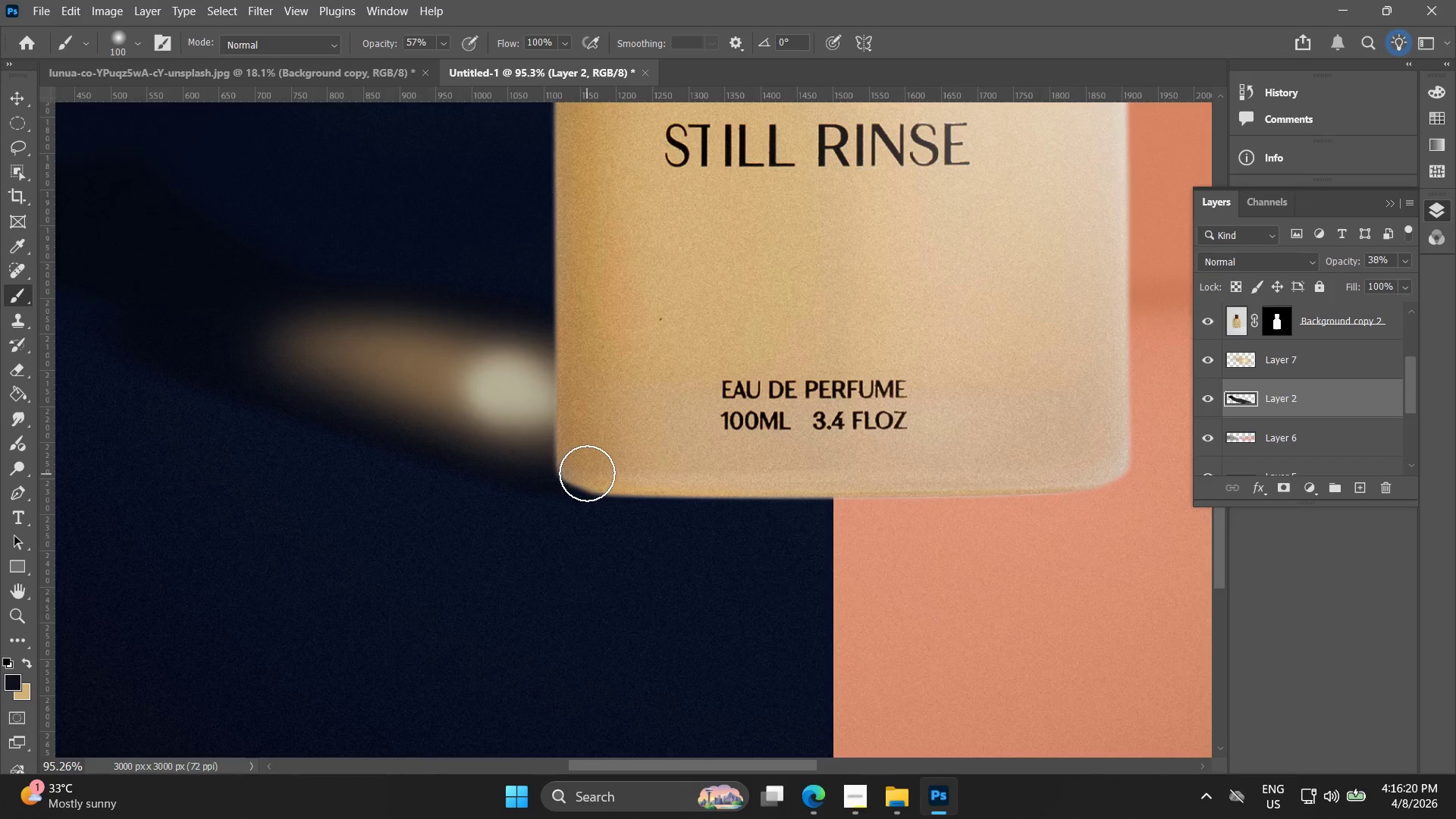 
left_click_drag(start_coordinate=[587, 472], to_coordinate=[1093, 472])
 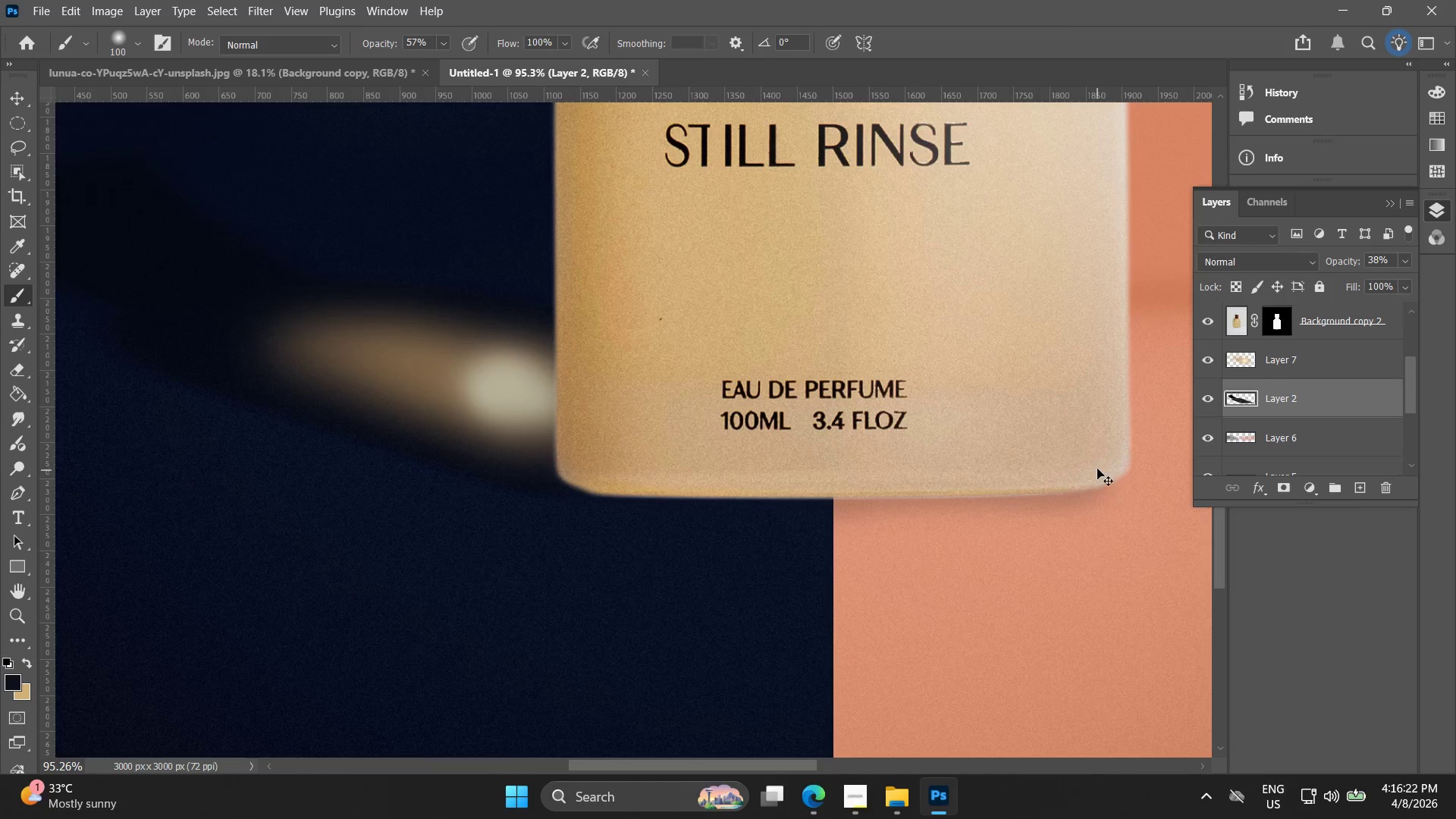 
key(Control+ControlLeft)
 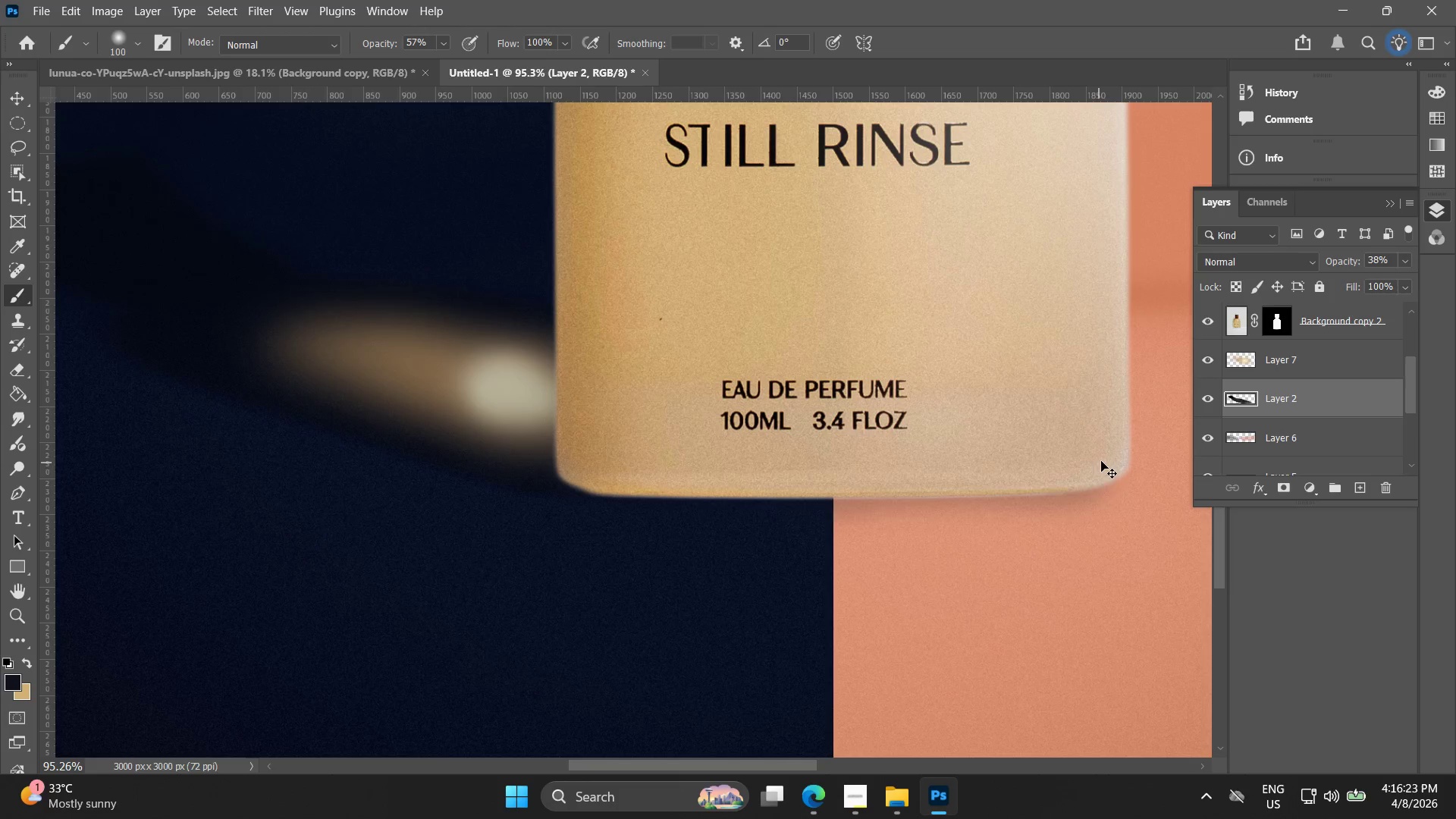 
key(Control+Z)
 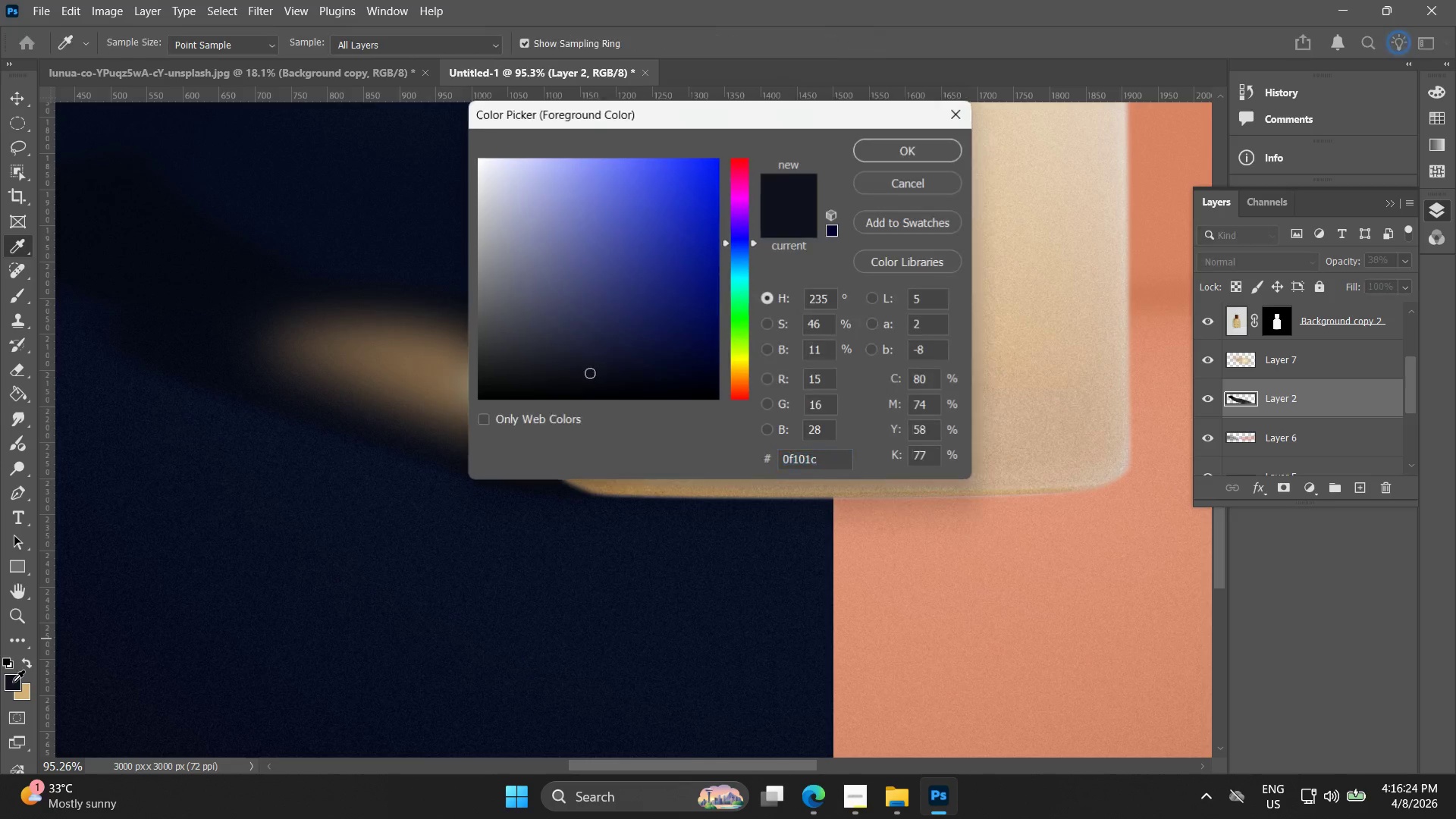 
left_click_drag(start_coordinate=[553, 370], to_coordinate=[395, 450])
 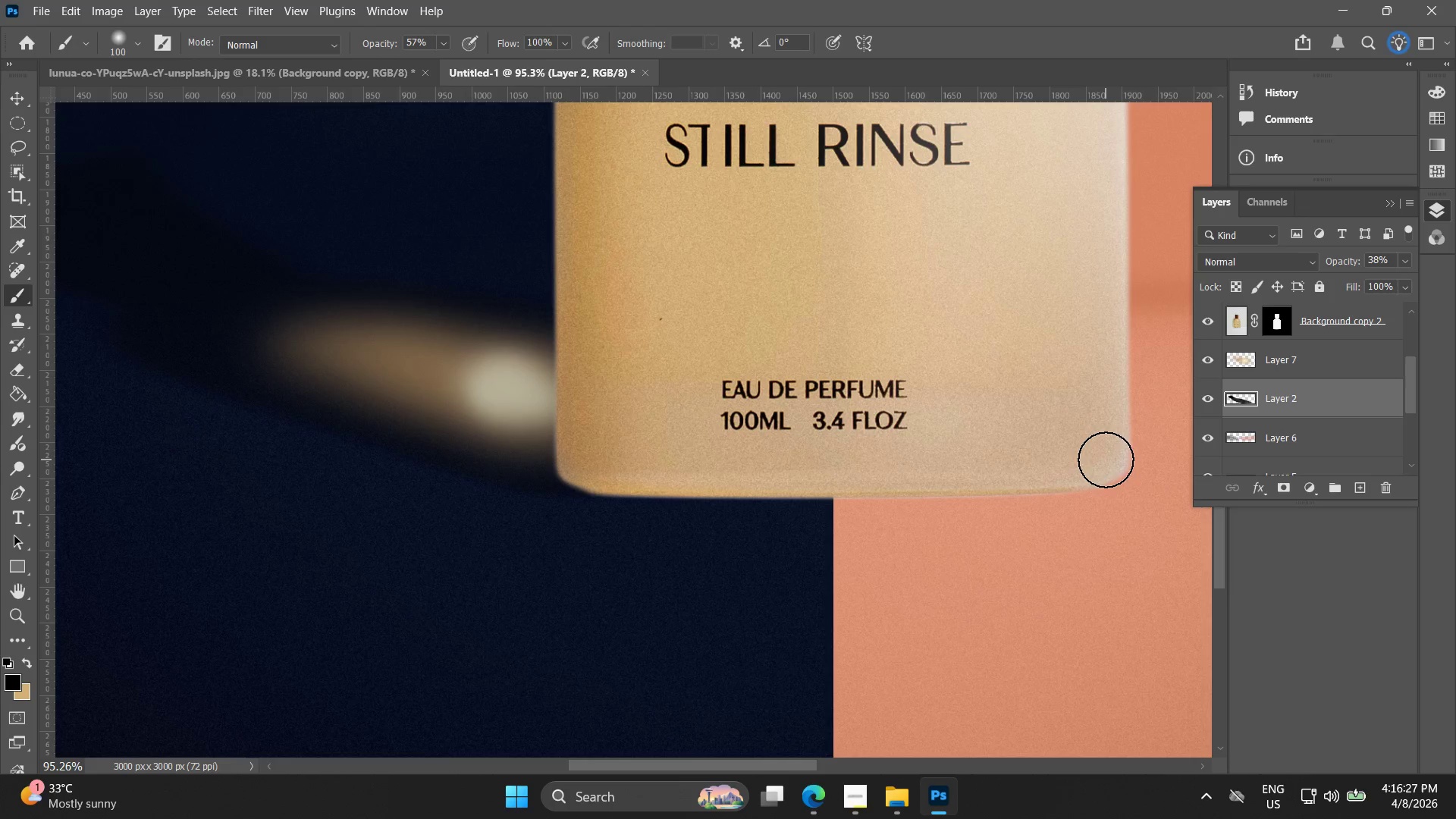 
left_click_drag(start_coordinate=[1096, 459], to_coordinate=[977, 481])
 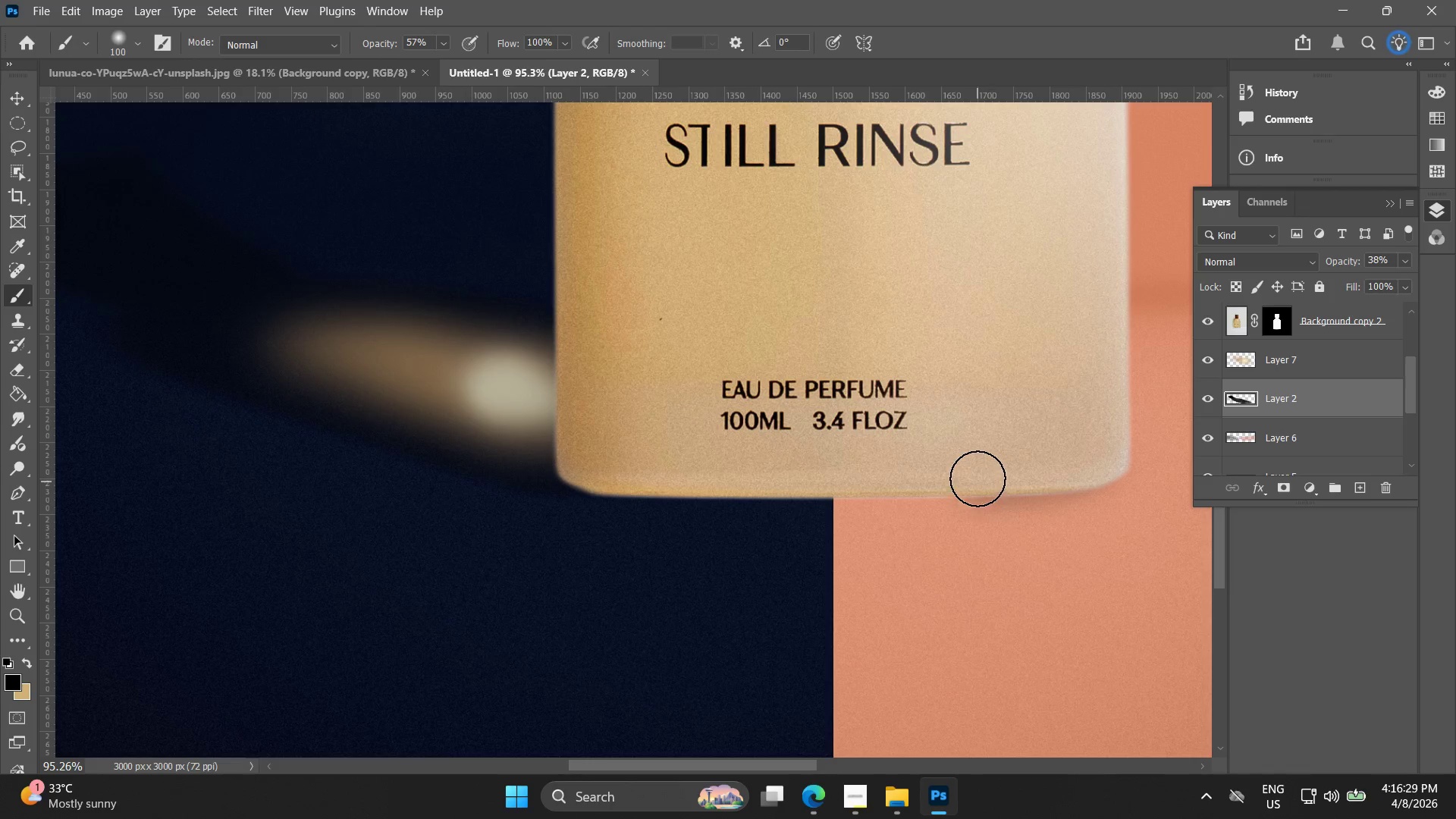 
key(Control+ControlLeft)
 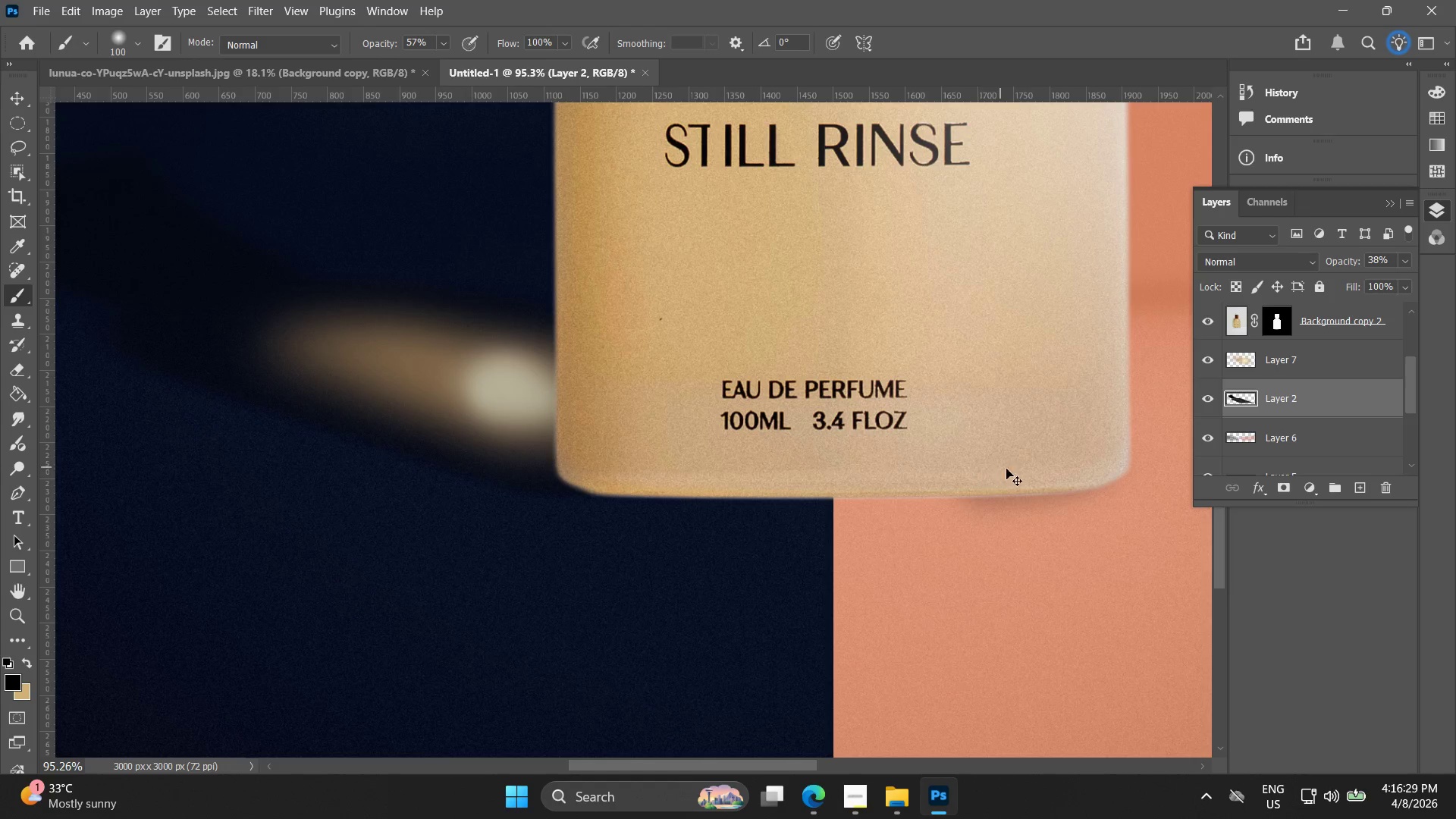 
key(Control+Z)
 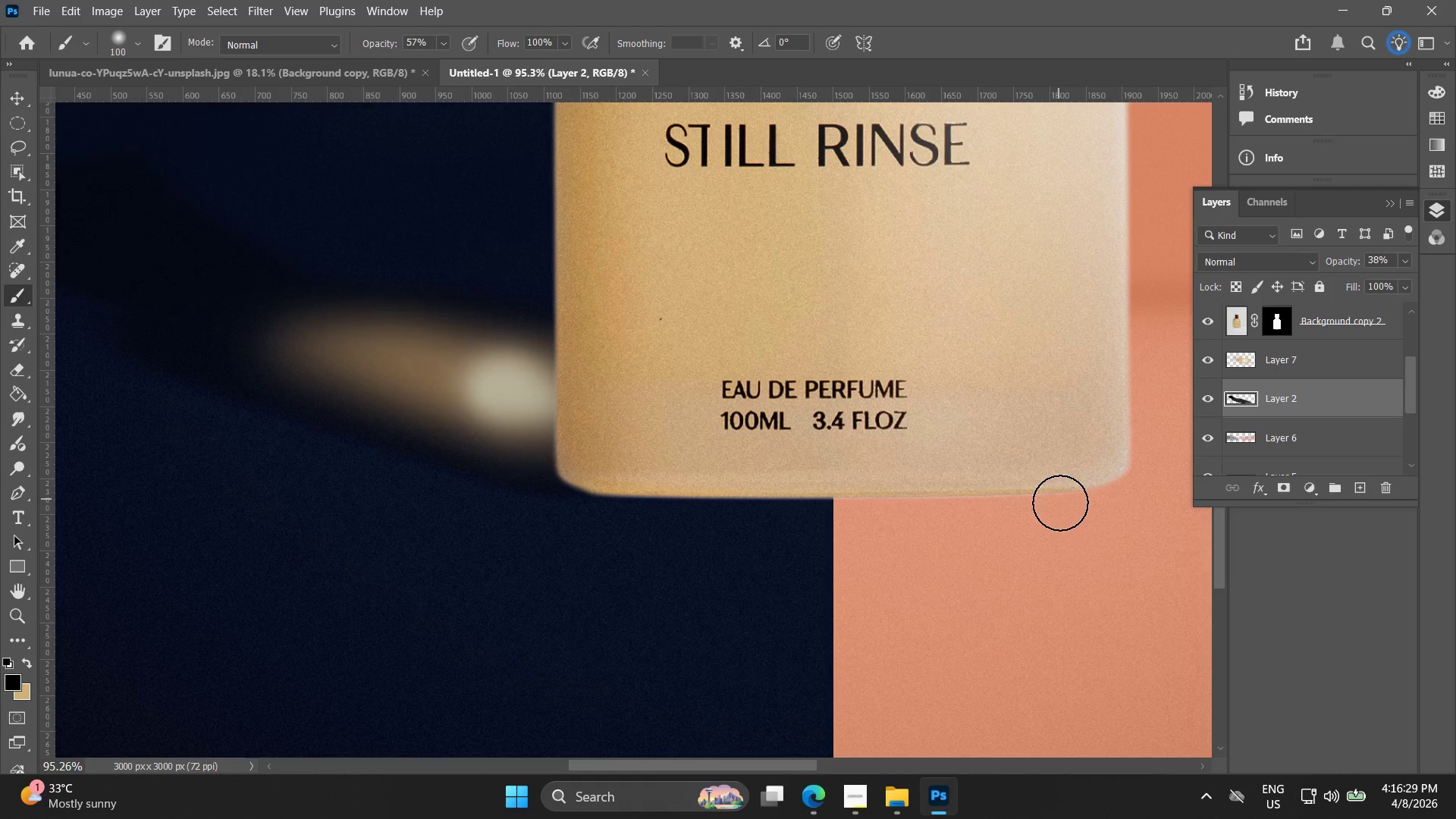 
key(Alt+AltLeft)
 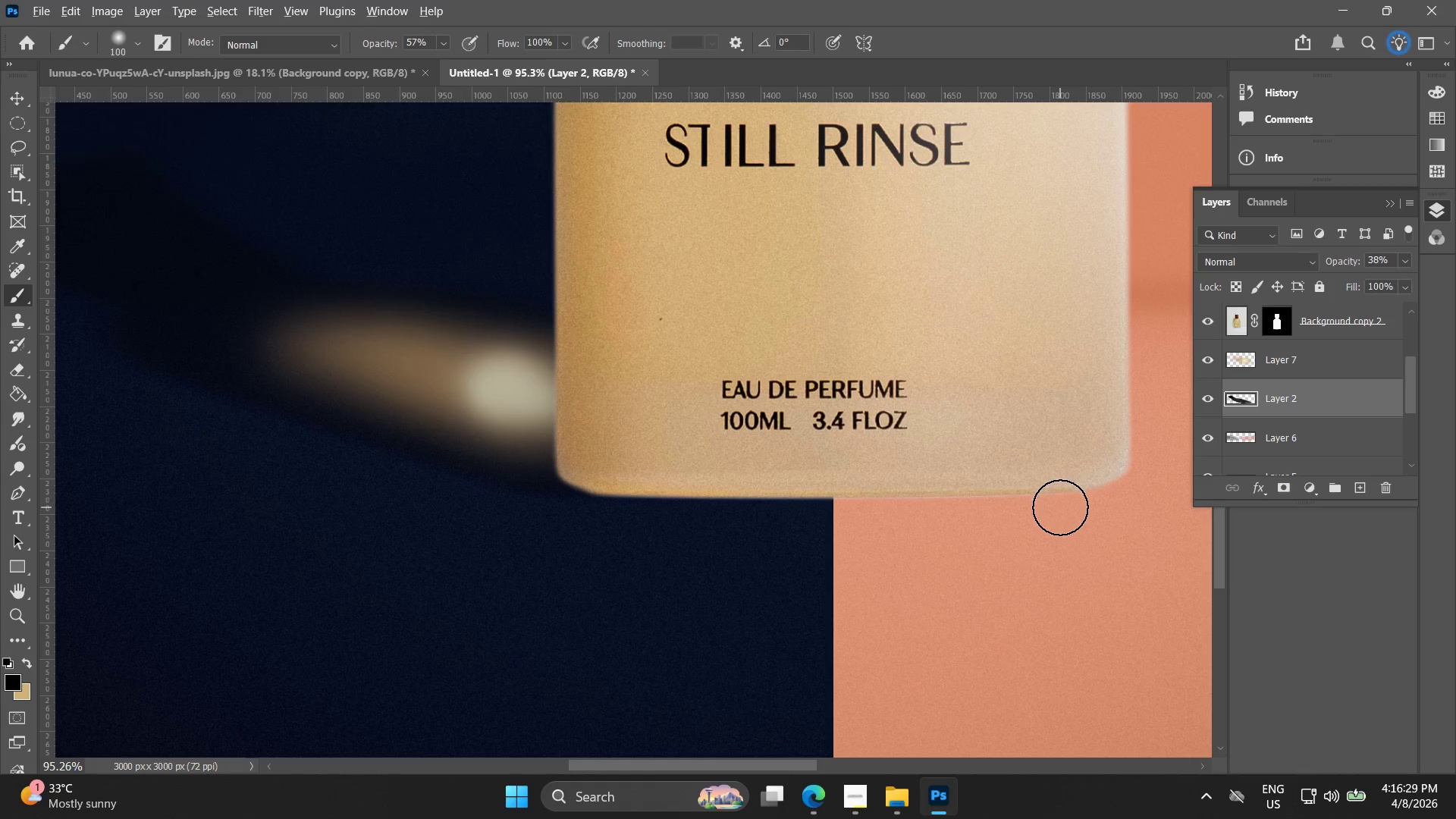 
key(Alt+AltLeft)
 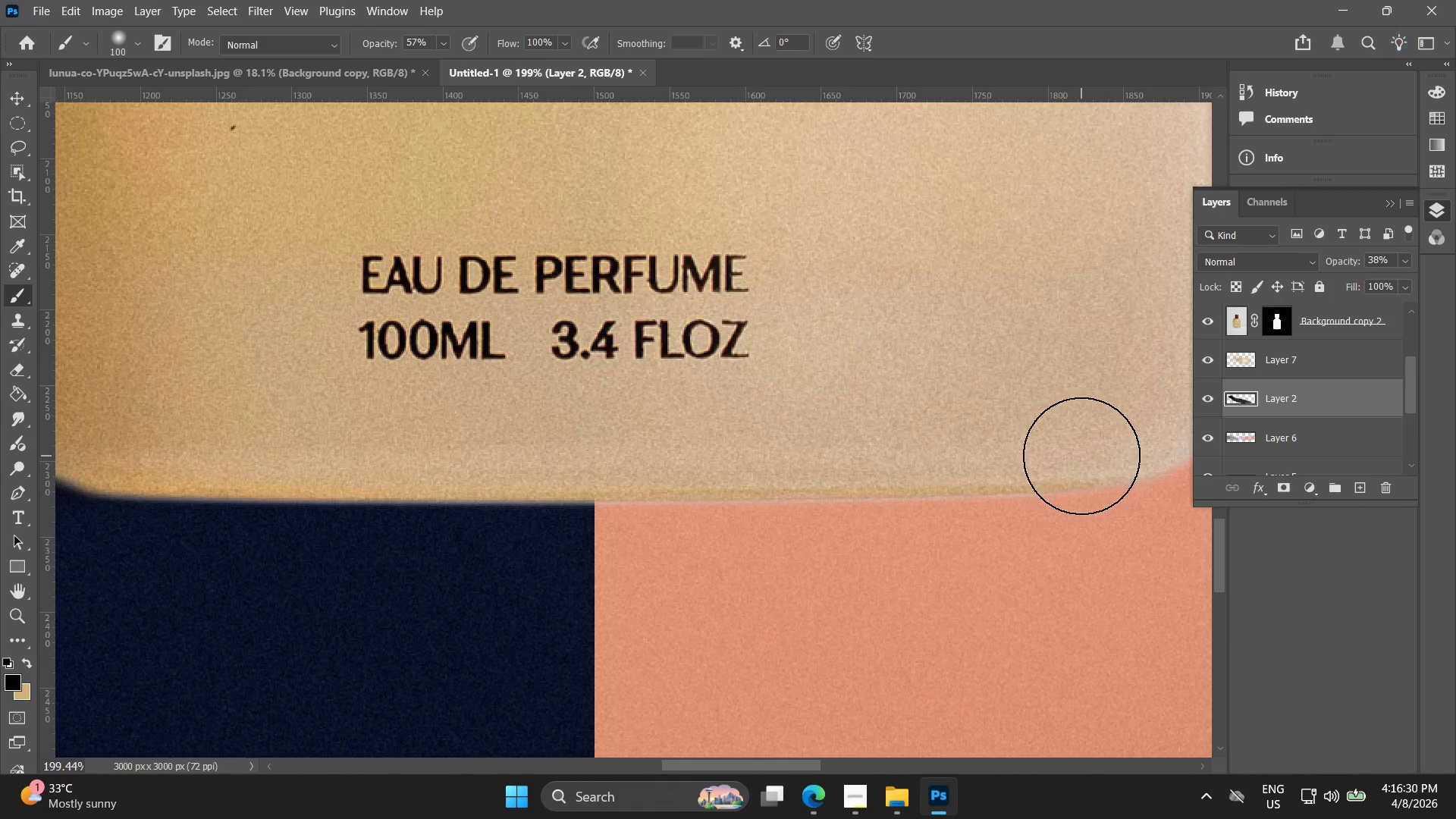 
left_click_drag(start_coordinate=[1083, 444], to_coordinate=[1040, 441])
 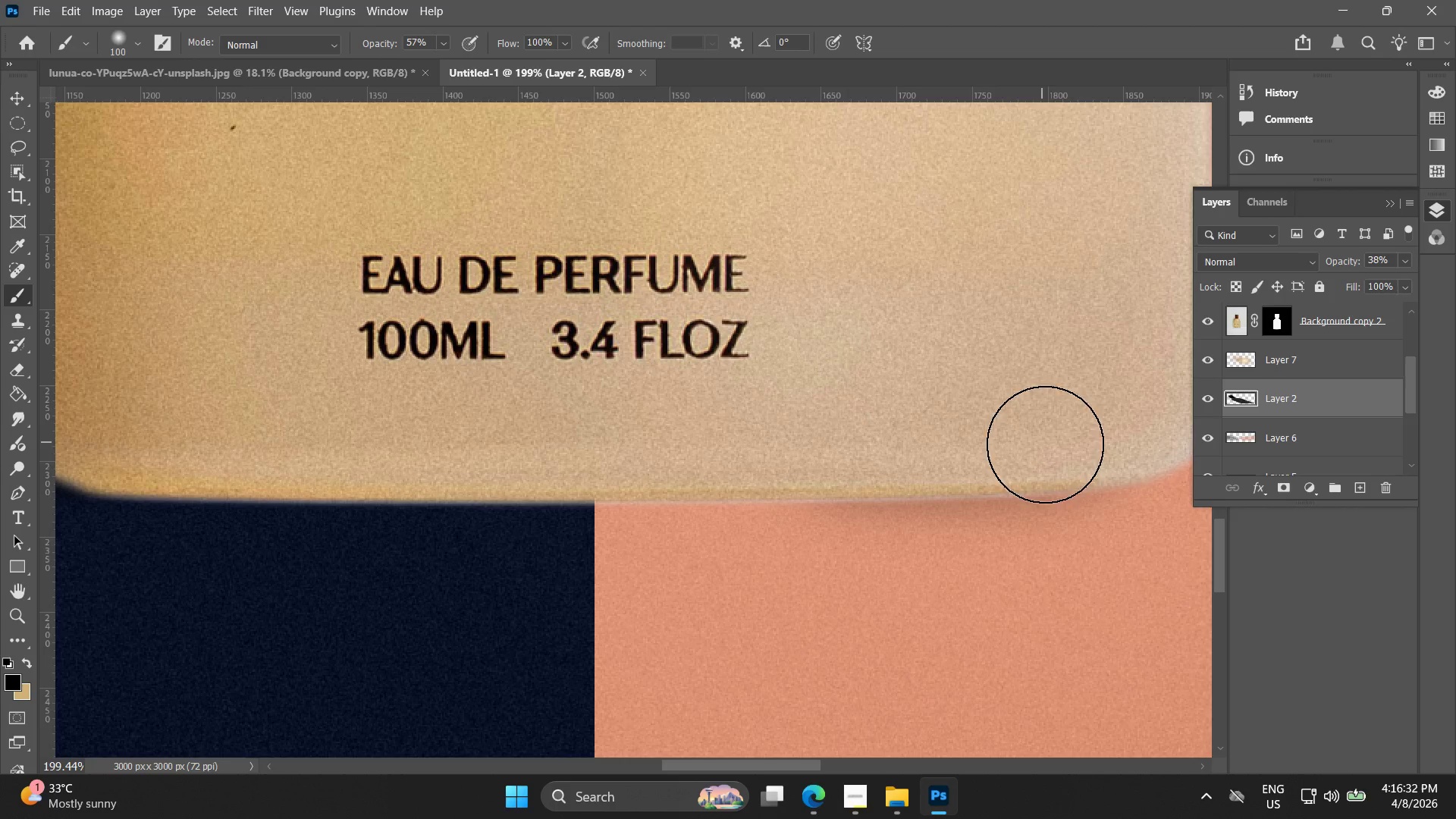 
scroll: coordinate [1046, 488], scroll_direction: up, amount: 7.0
 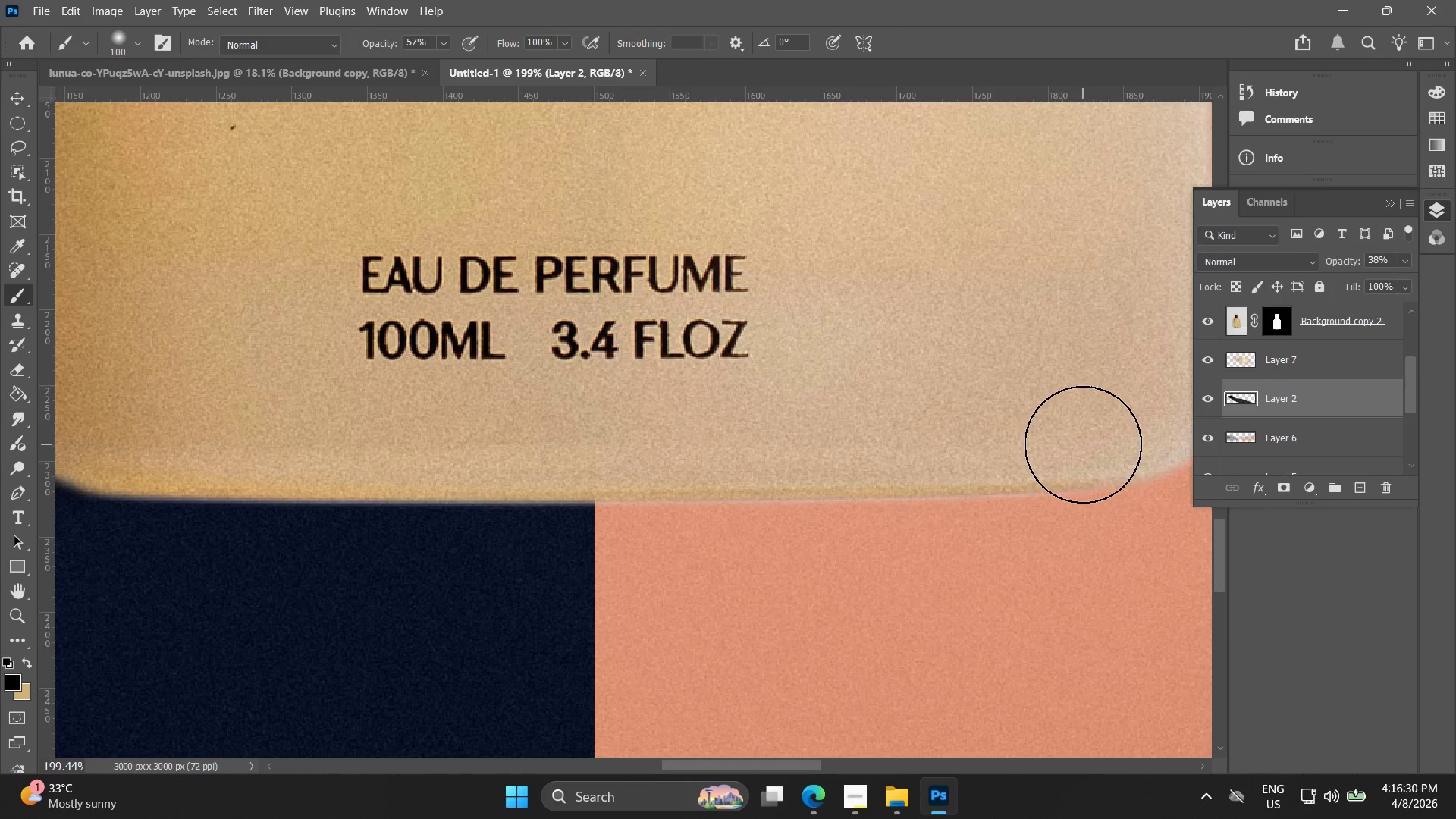 
key(Control+ControlLeft)
 